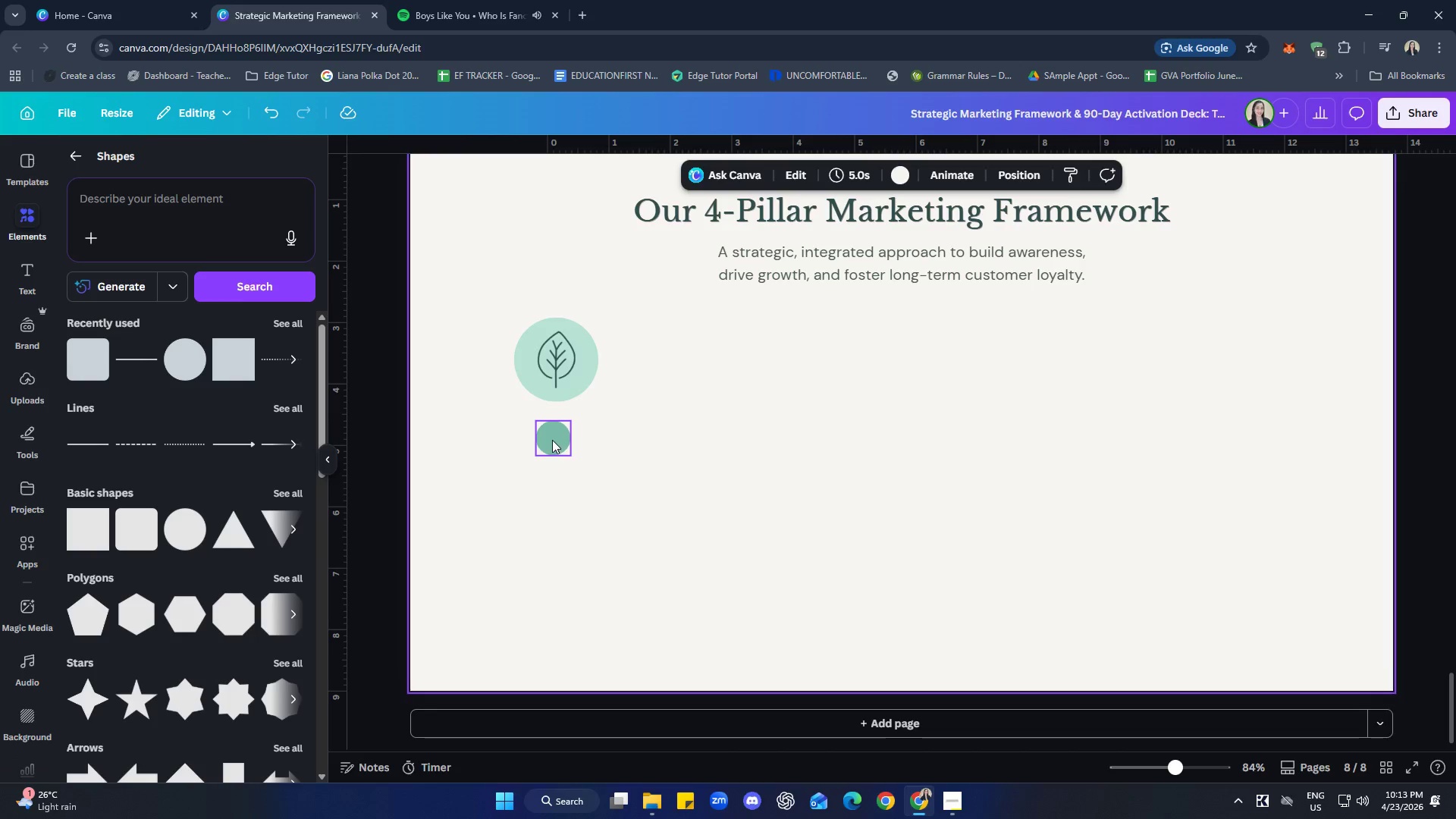 
left_click([552, 439])
 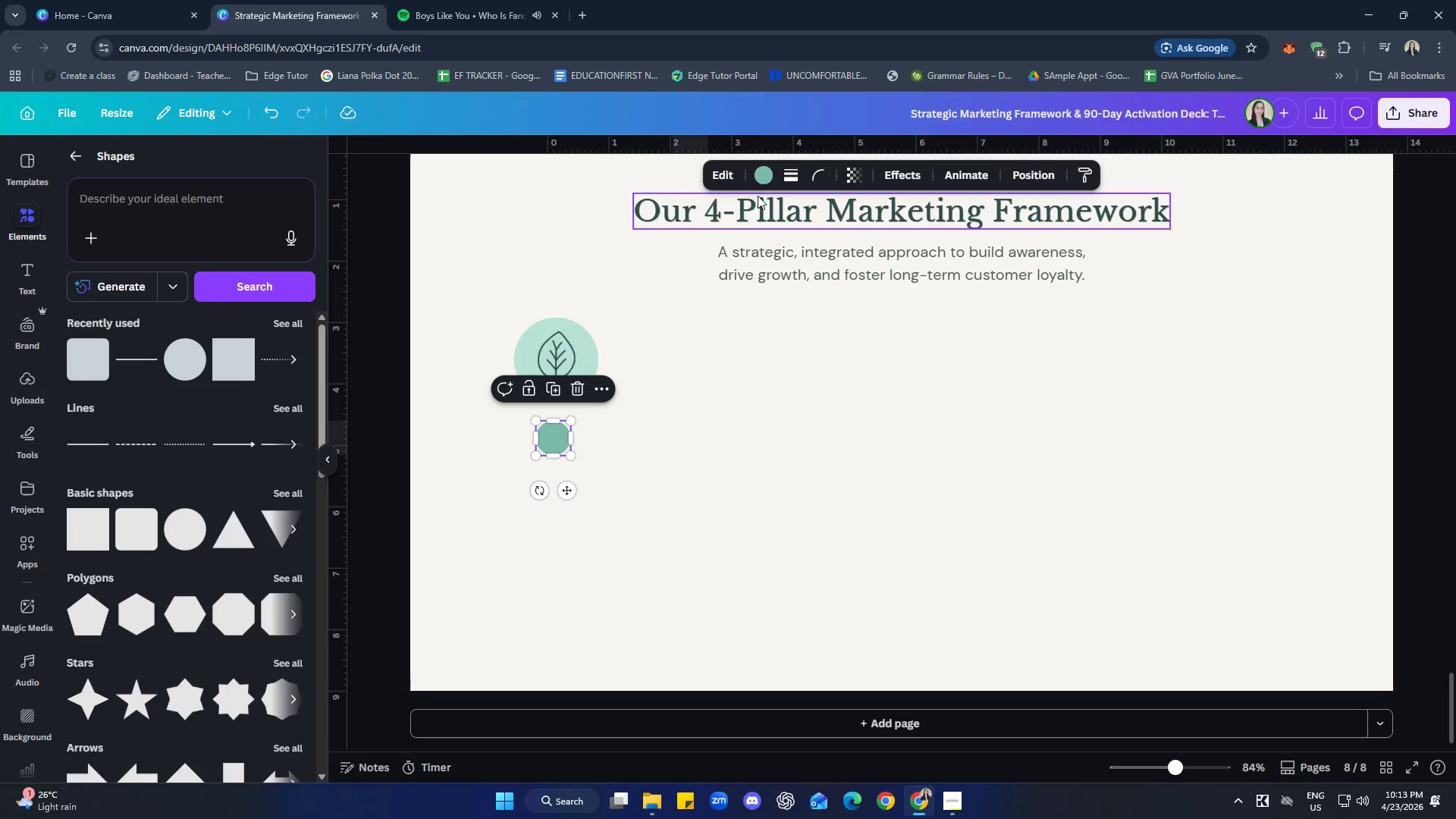 
left_click([761, 177])
 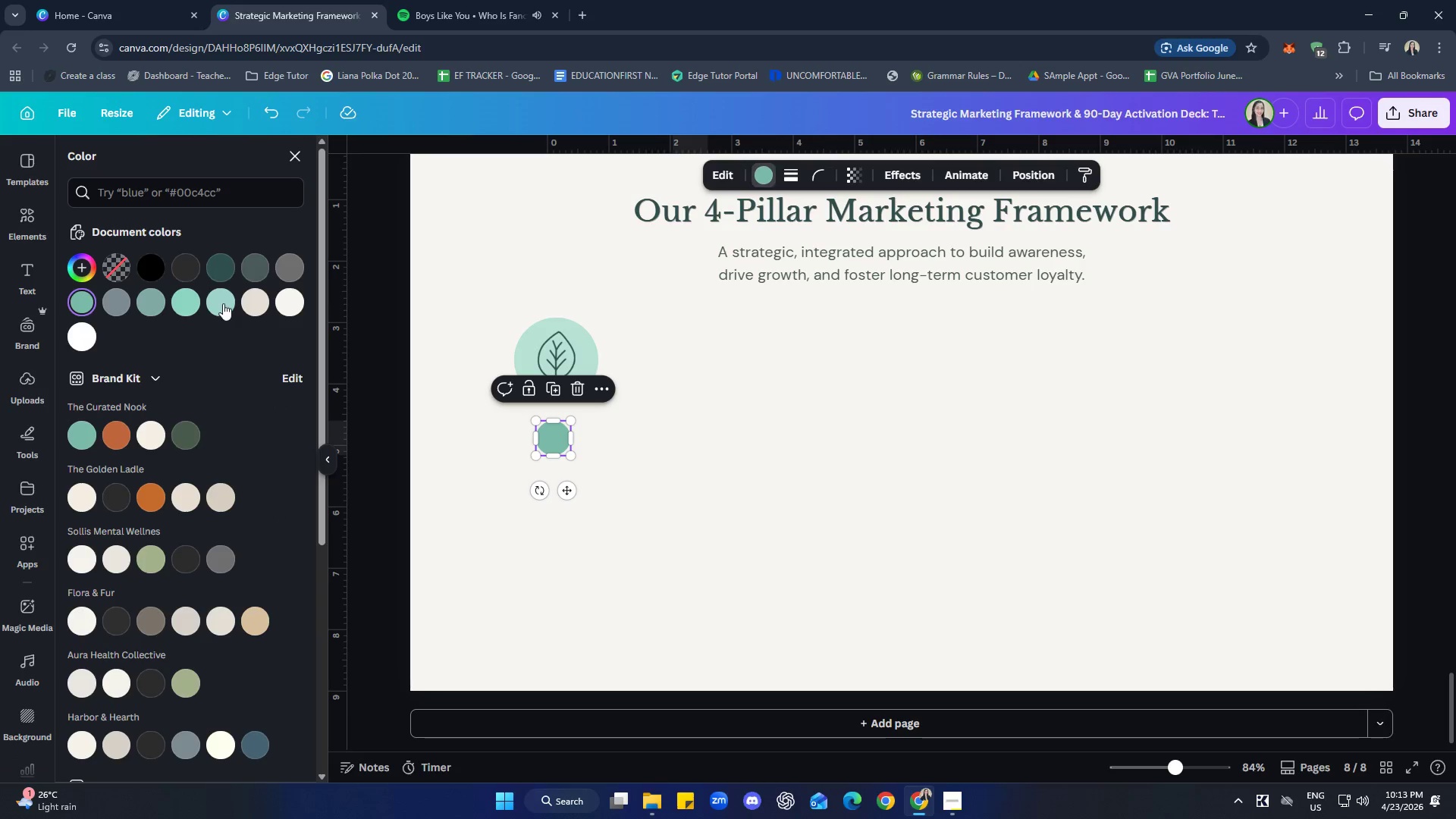 
left_click([214, 258])
 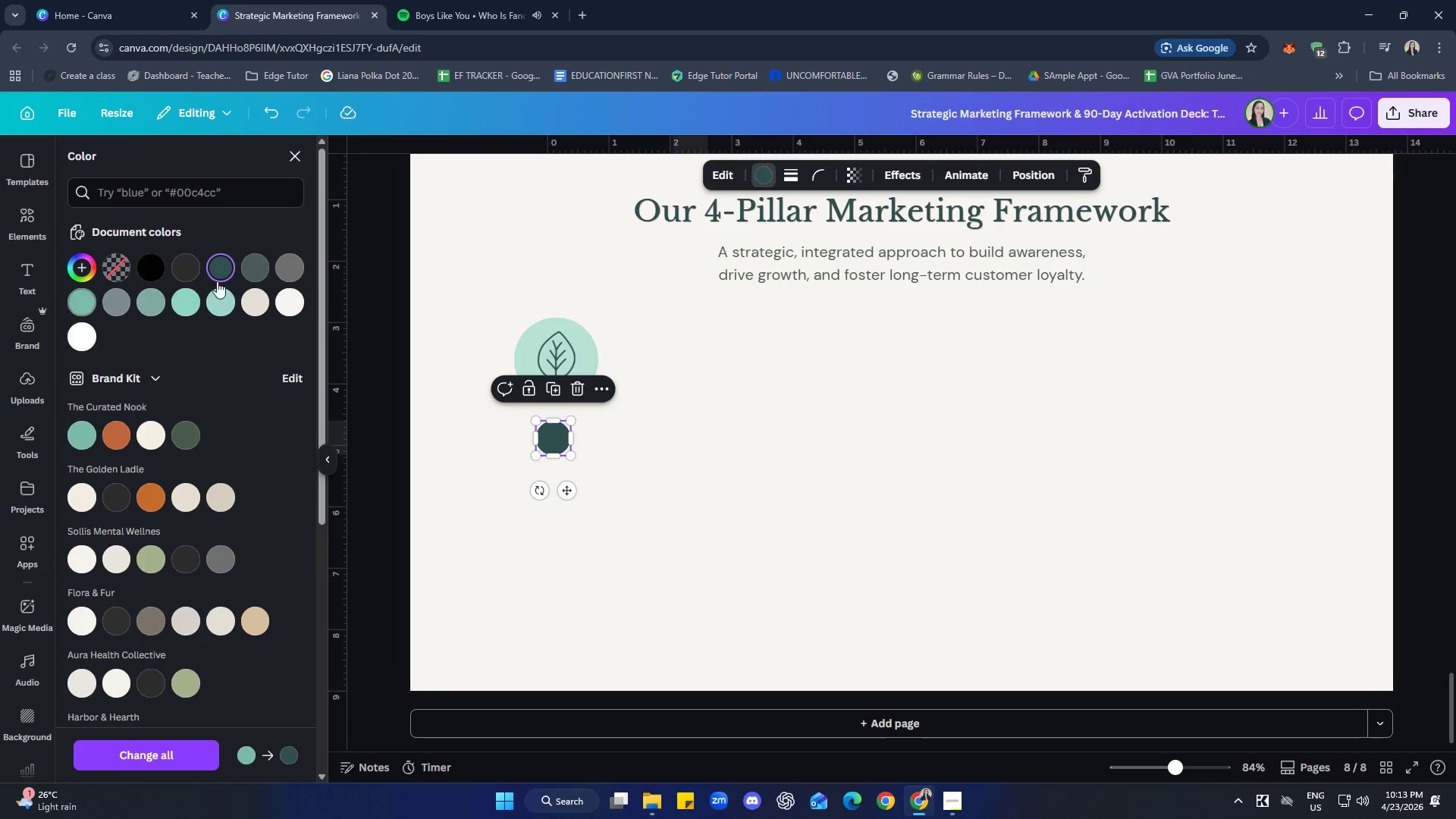 
left_click([80, 298])
 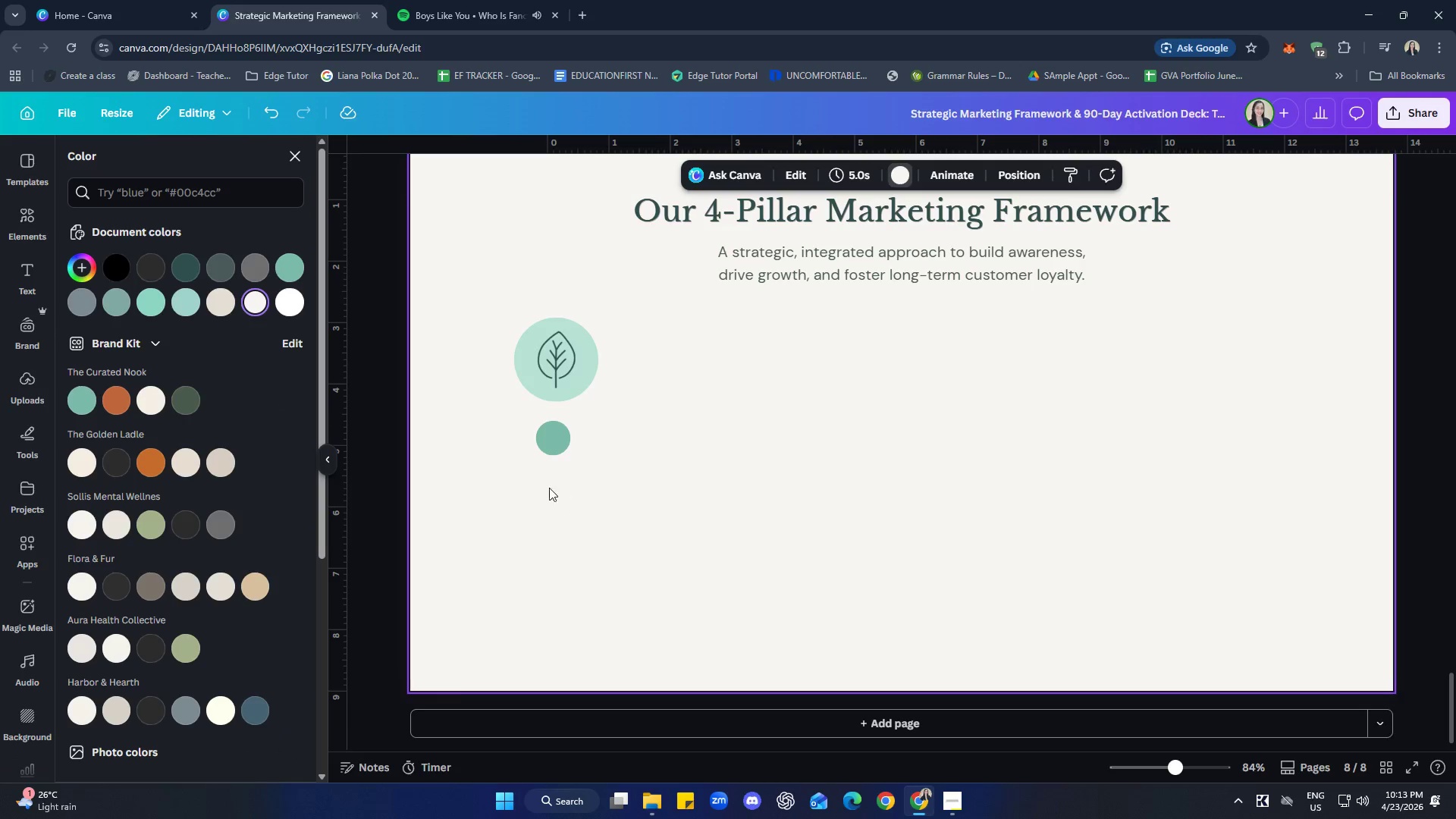 
left_click_drag(start_coordinate=[560, 447], to_coordinate=[564, 447])
 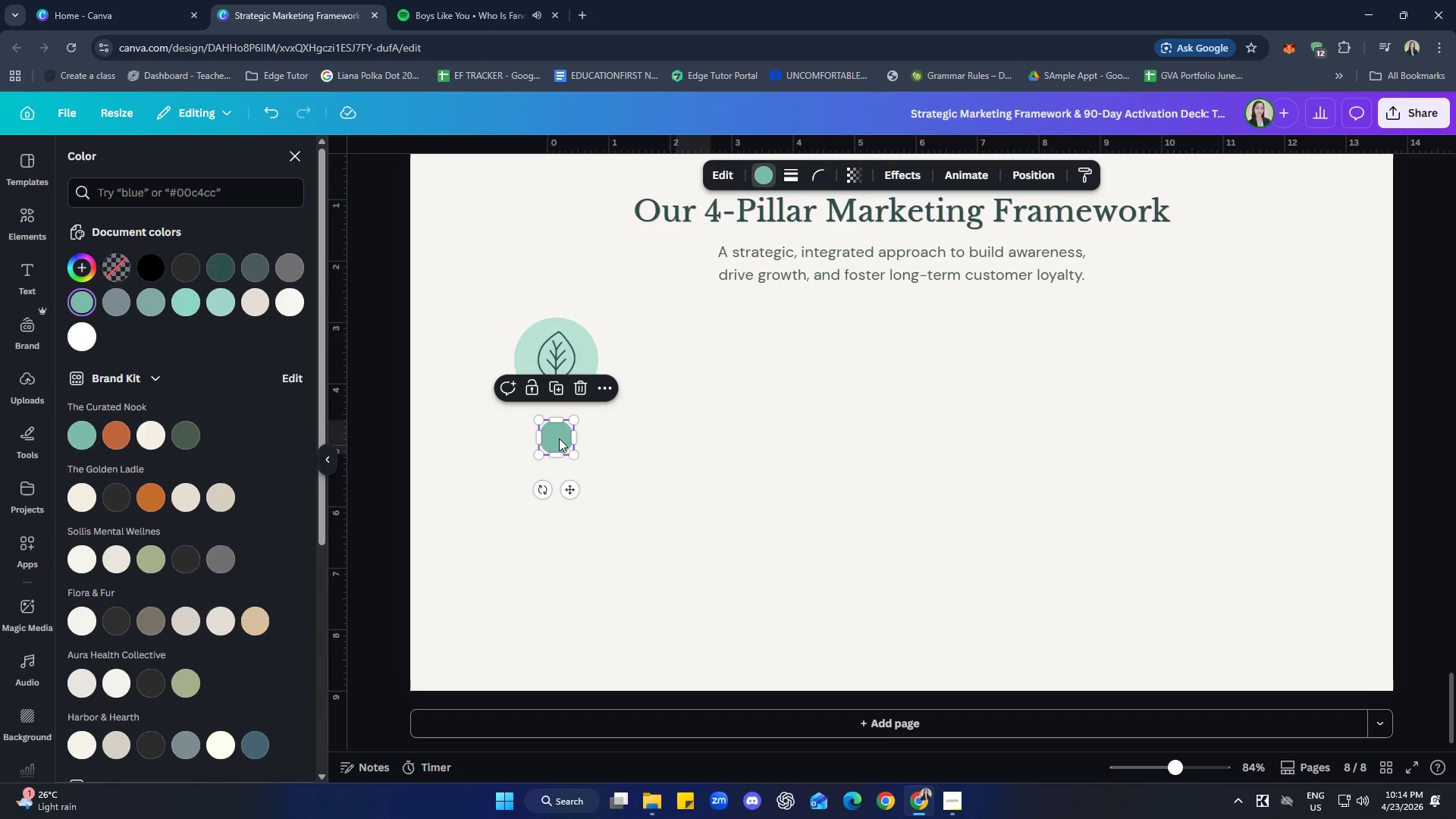 
double_click([559, 438])
 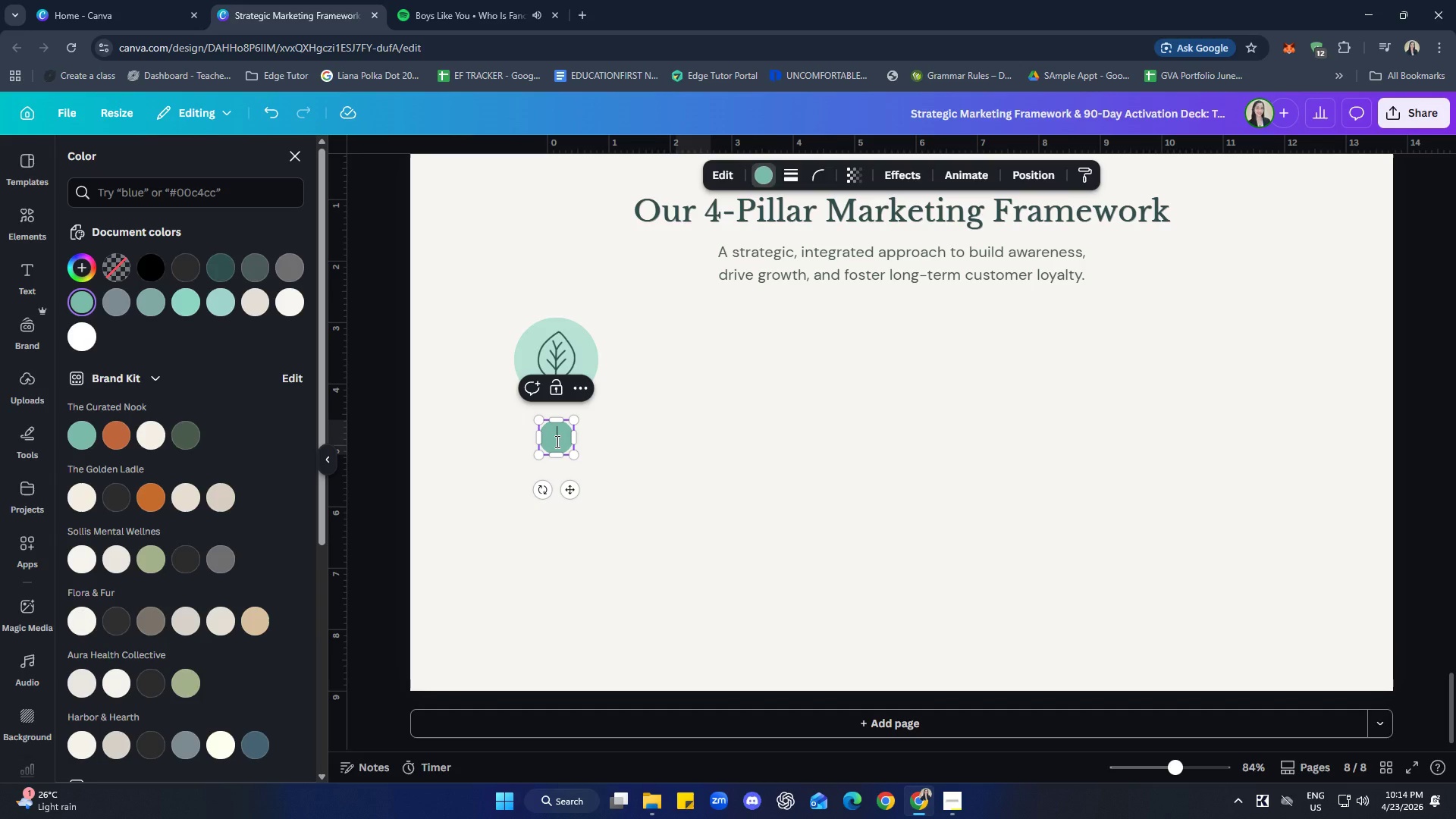 
type(01)
 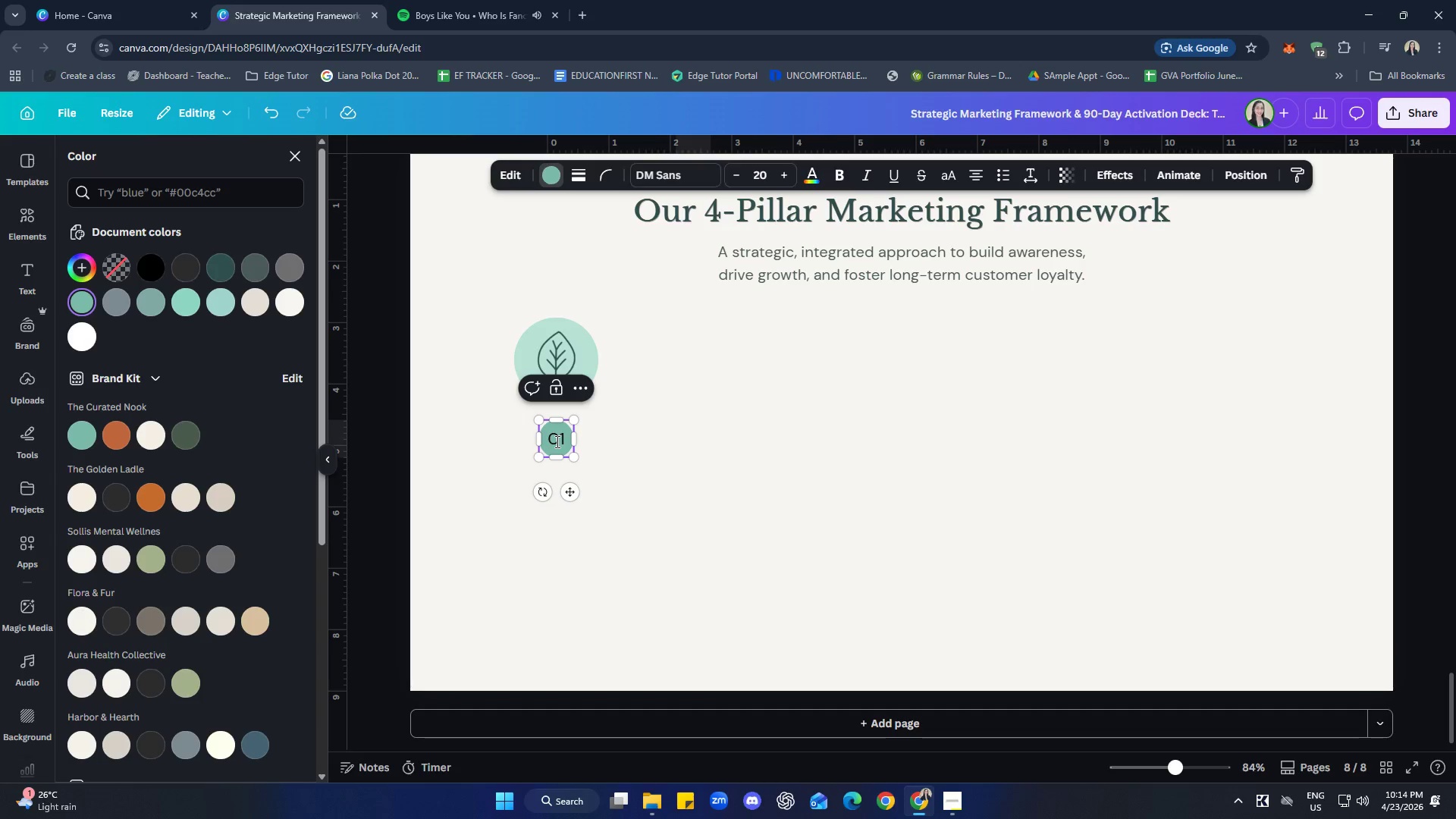 
double_click([556, 441])
 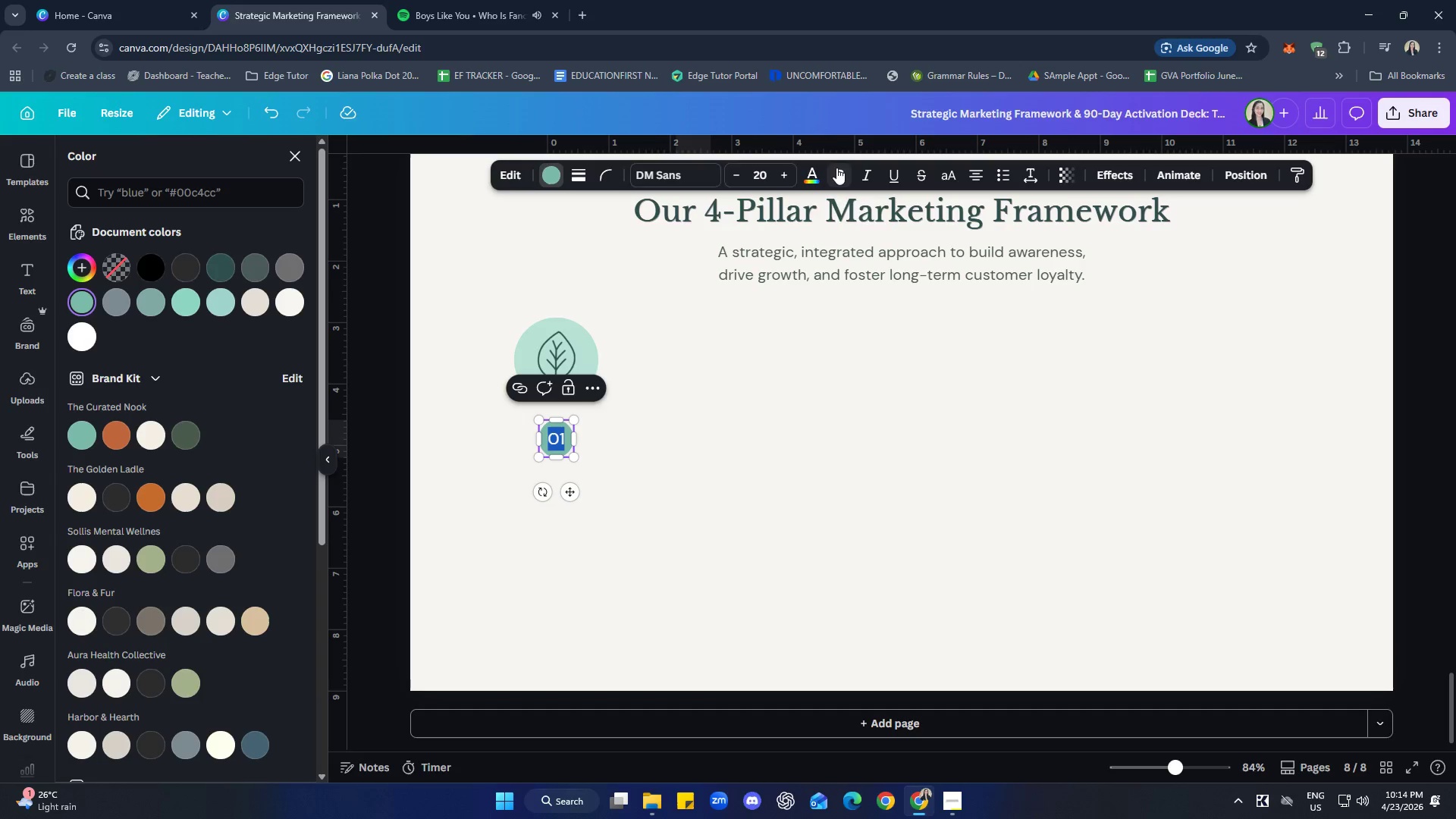 
left_click([810, 172])
 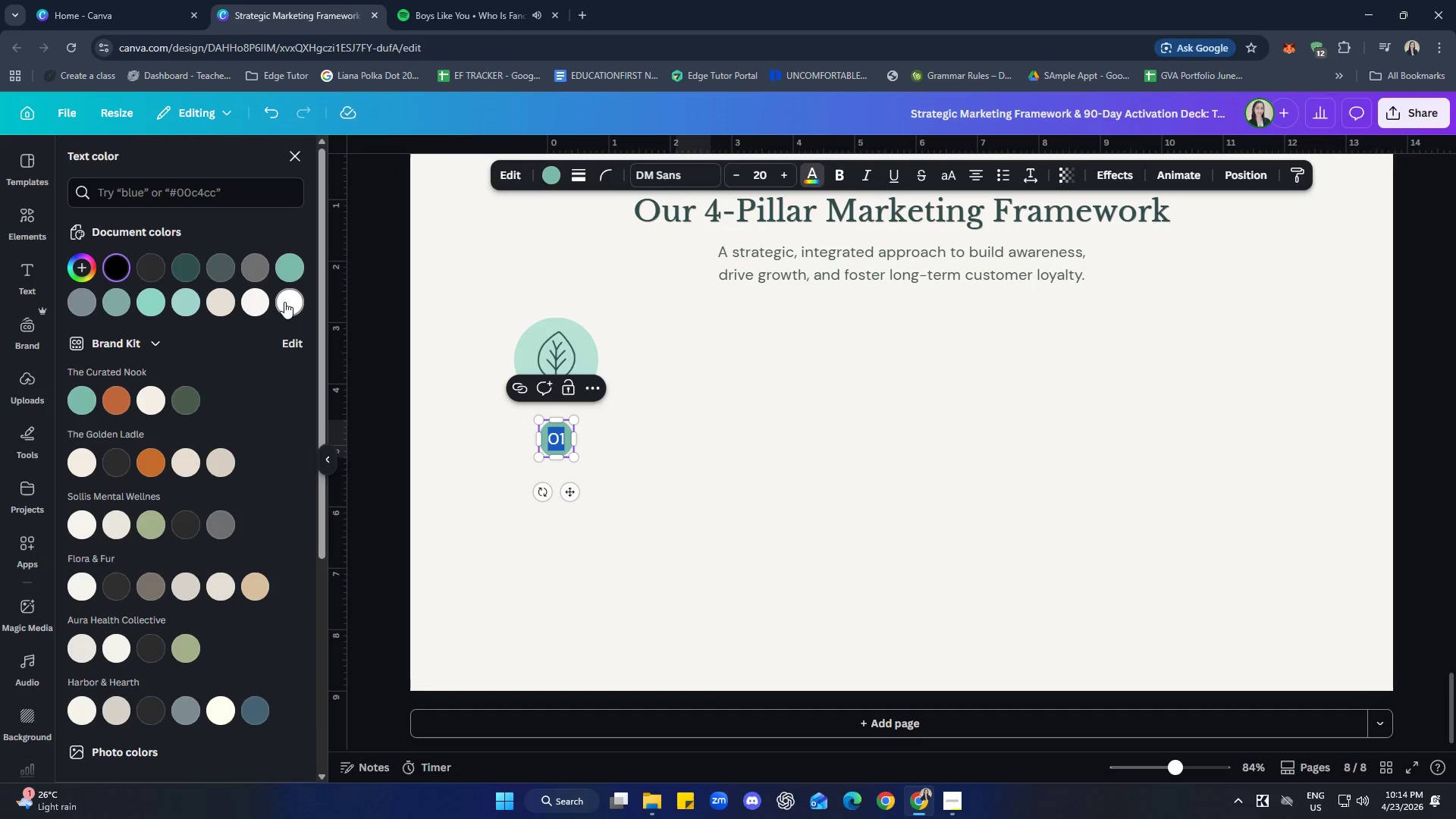 
double_click([804, 593])
 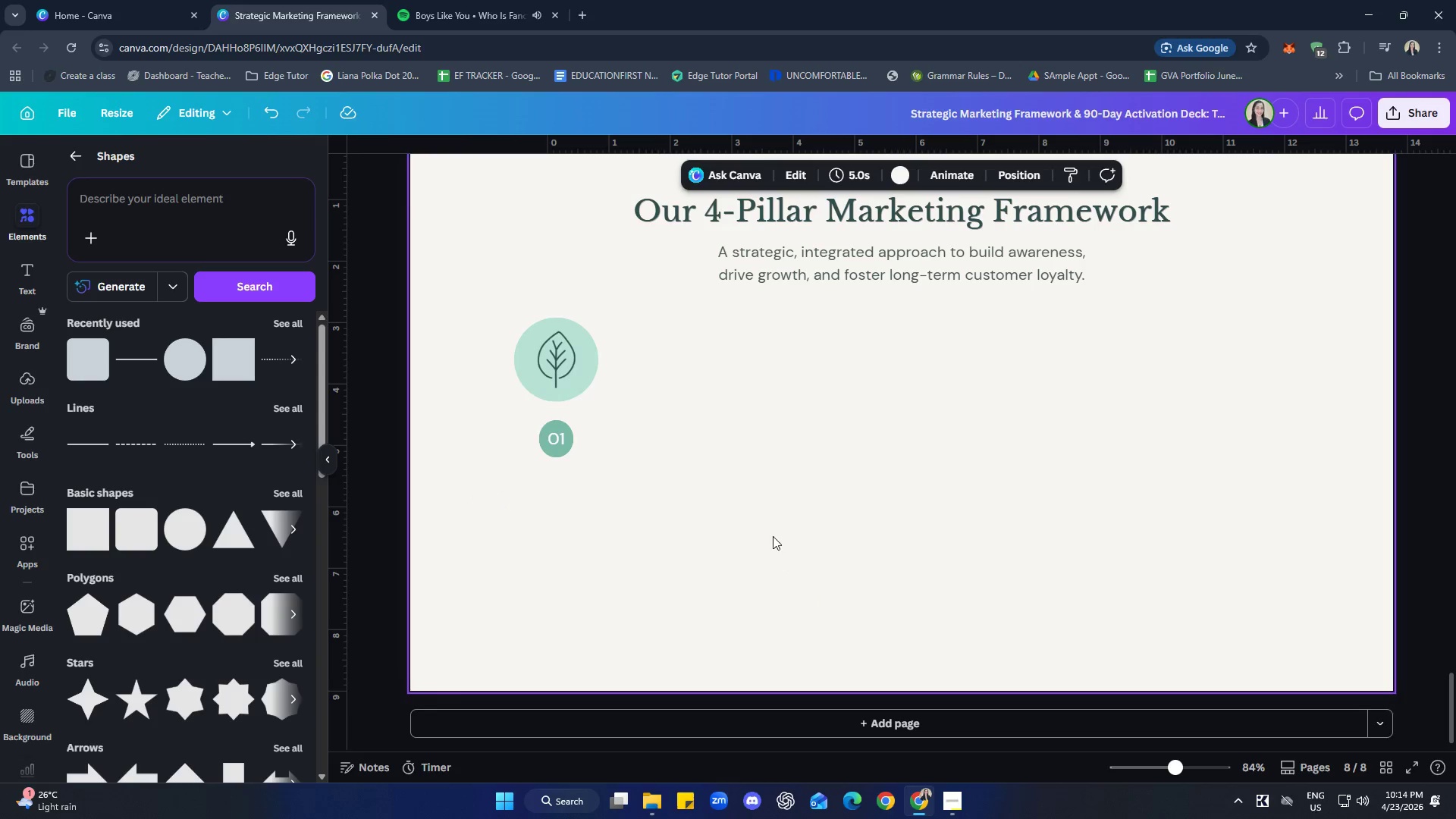 
left_click([773, 535])
 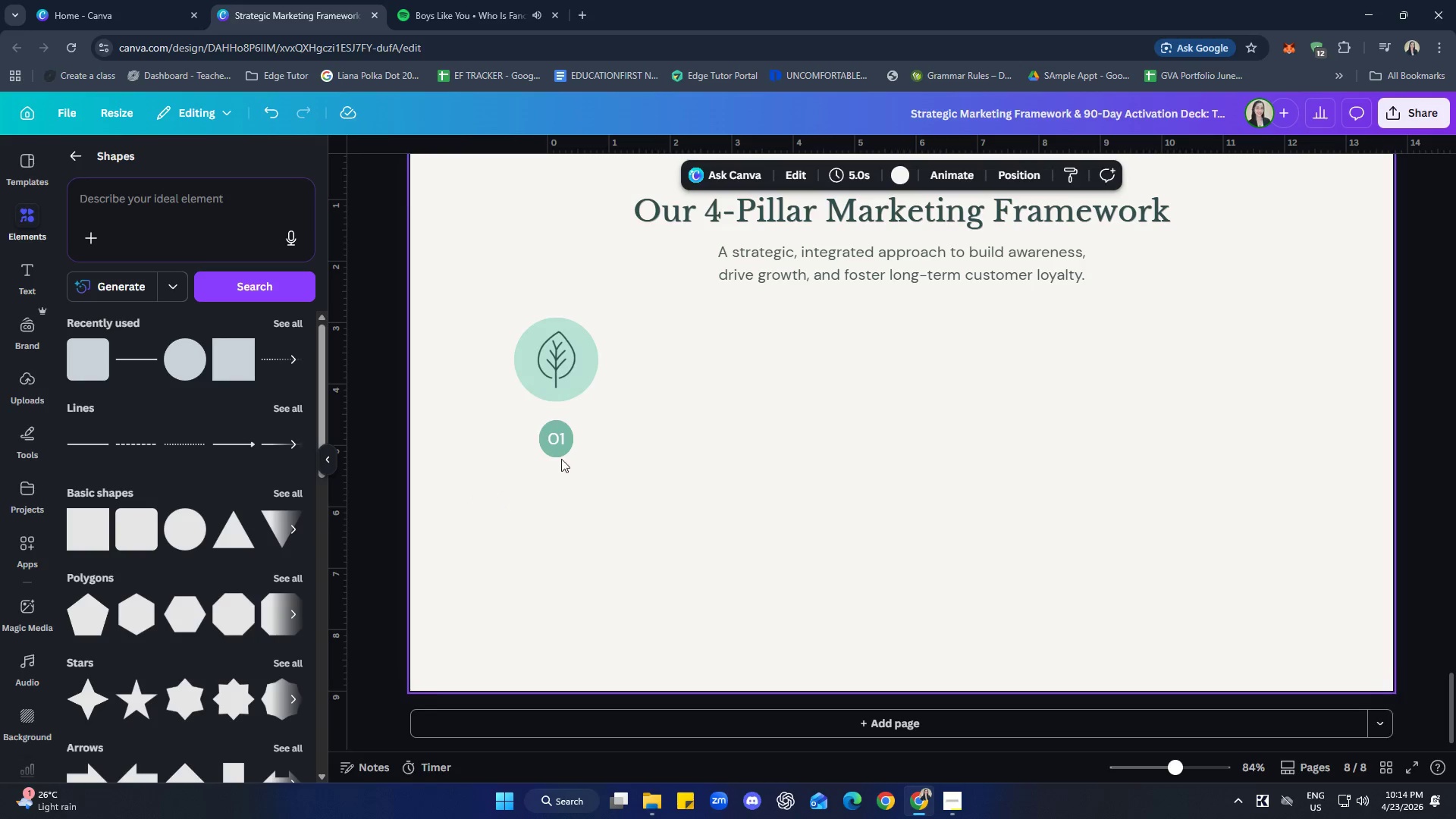 
left_click([554, 452])
 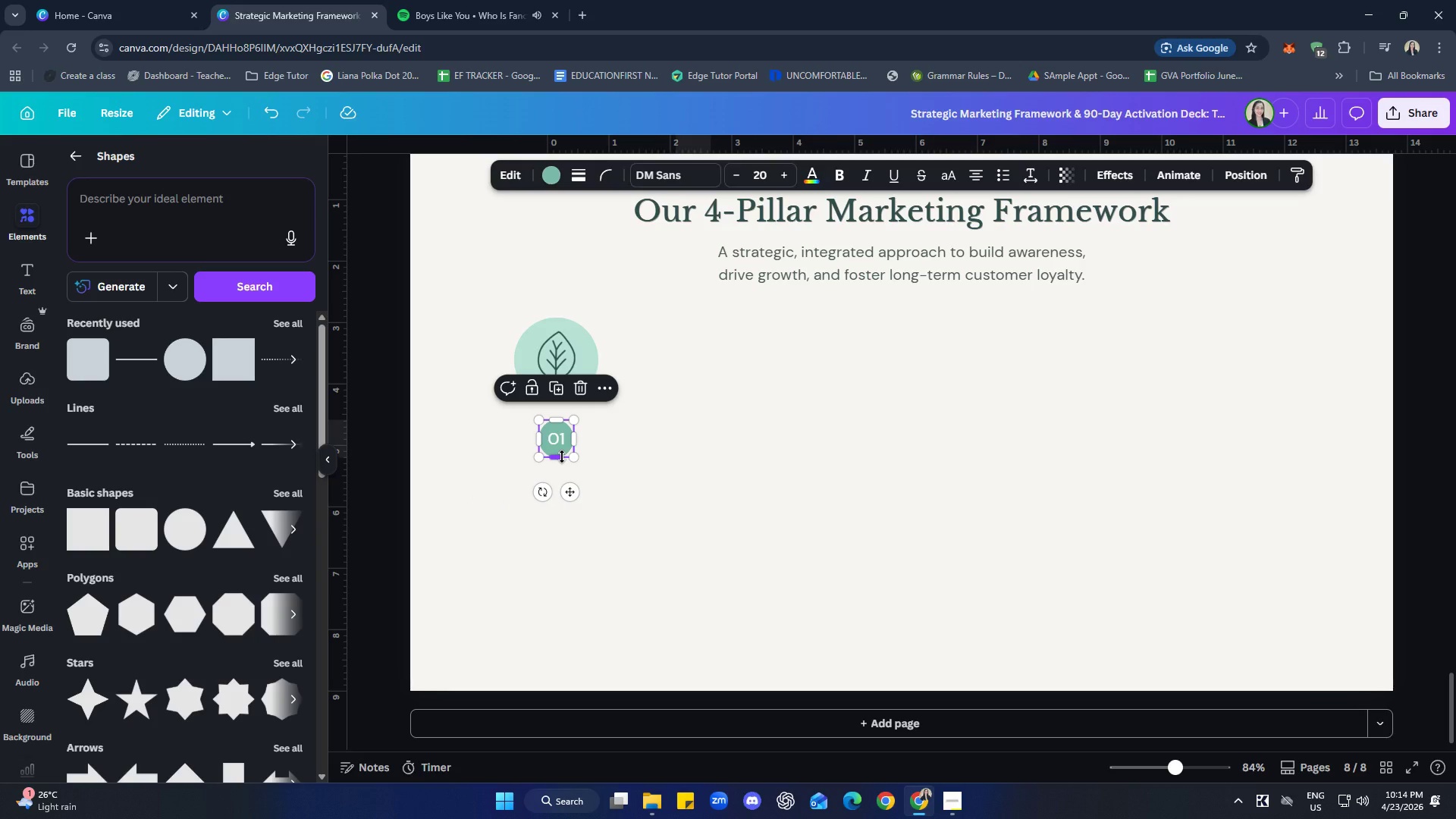 
left_click_drag(start_coordinate=[562, 457], to_coordinate=[561, 450])
 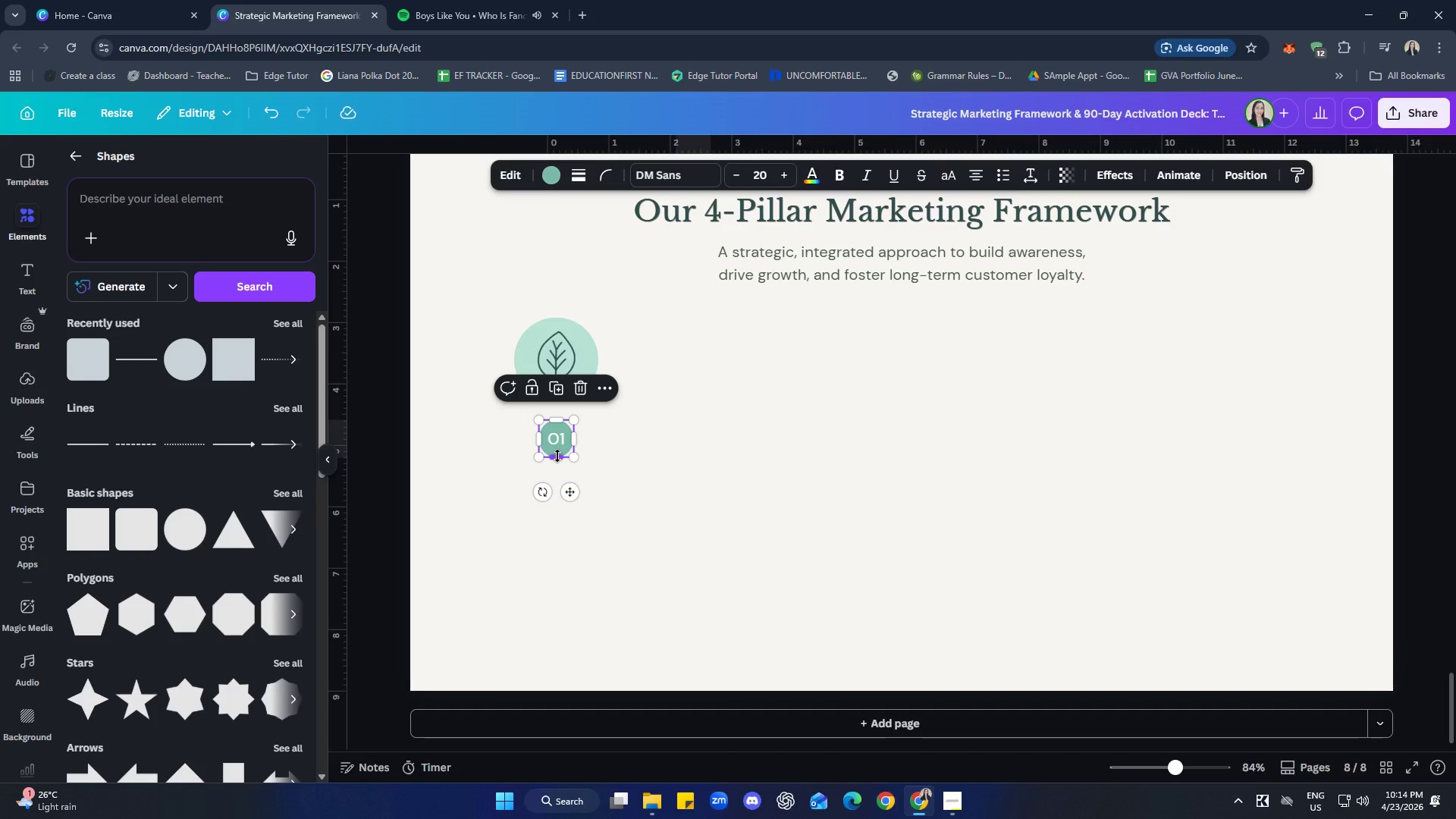 
left_click_drag(start_coordinate=[540, 436], to_coordinate=[536, 437])
 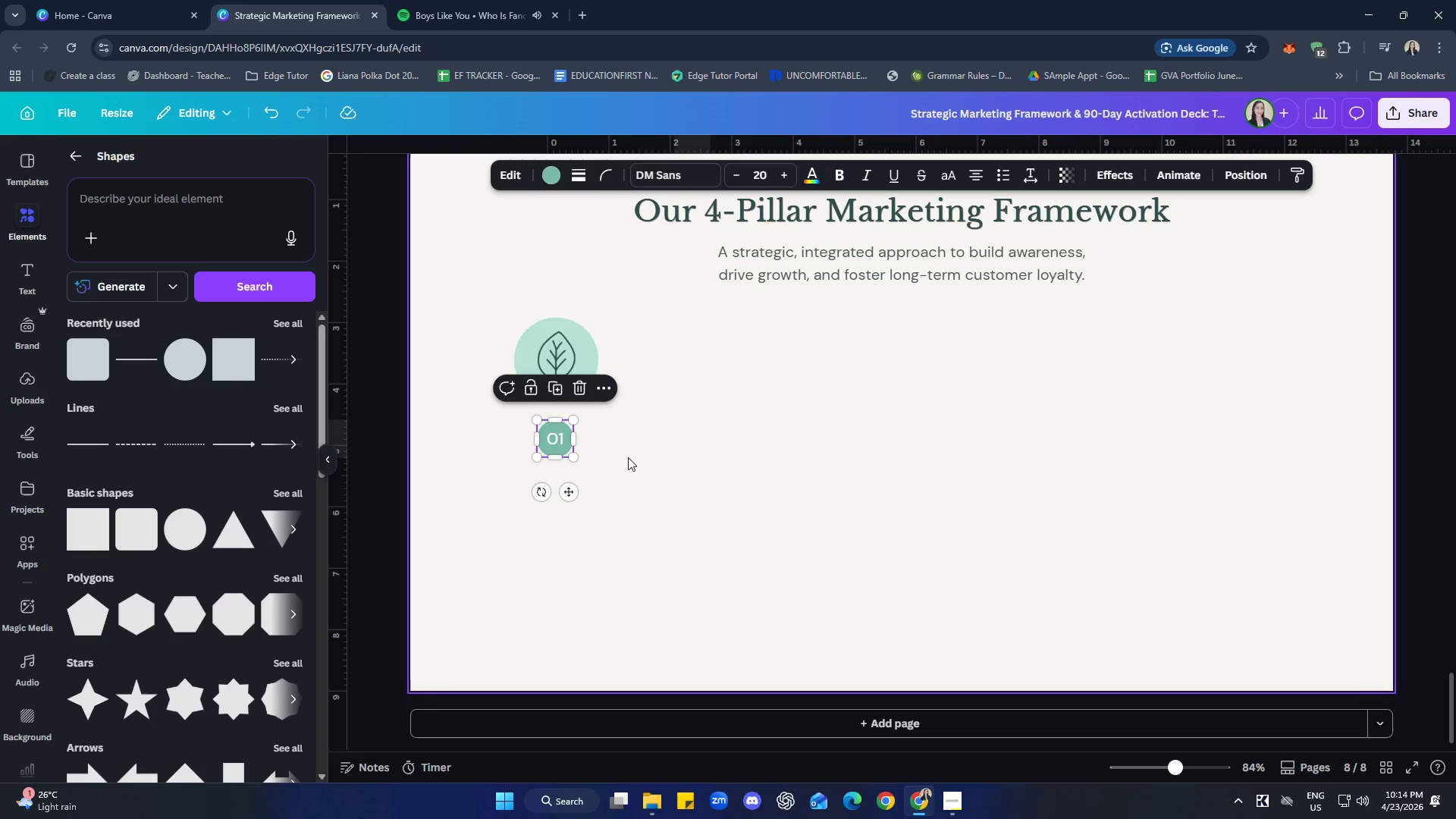 
left_click([629, 457])
 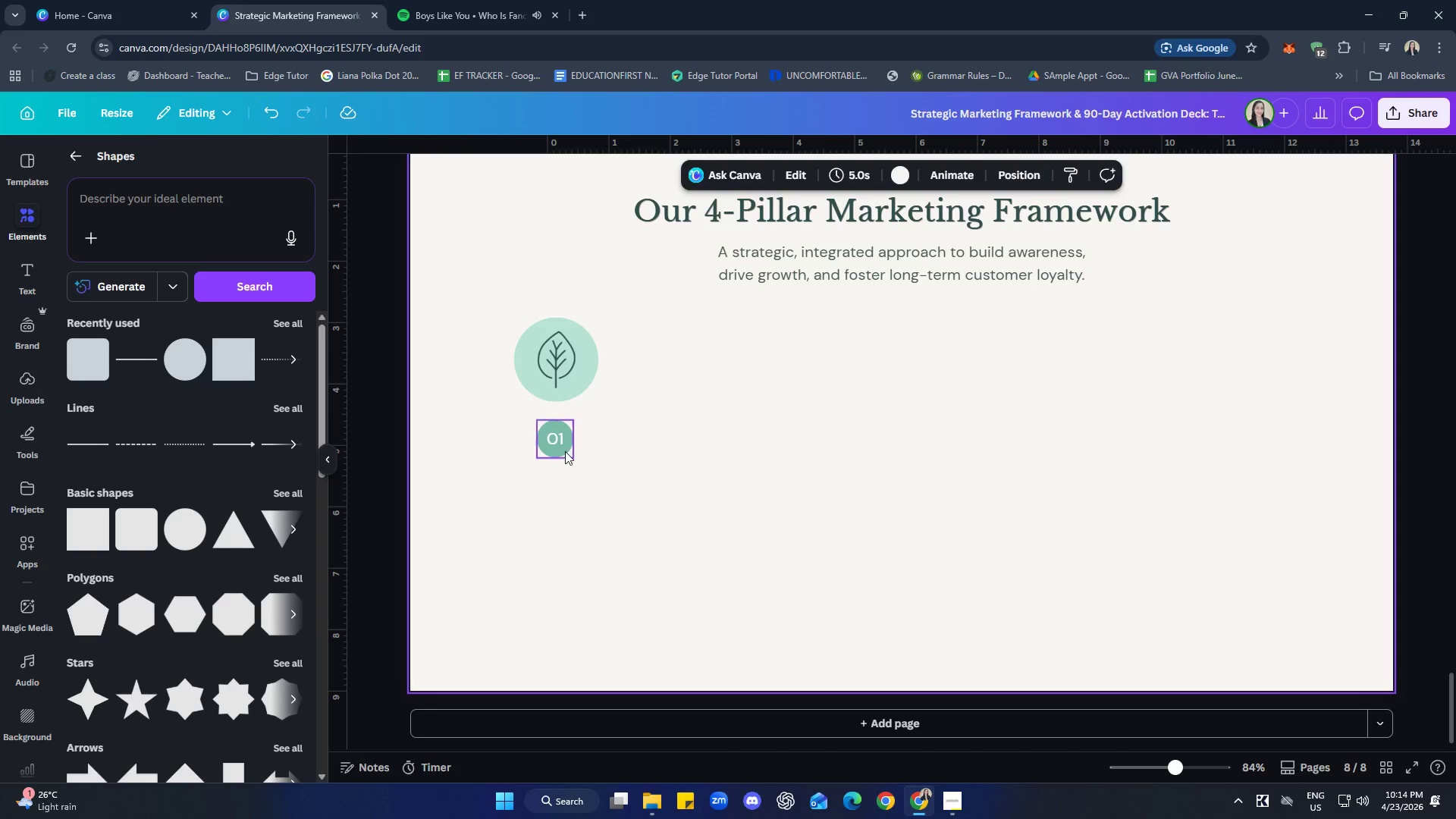 
left_click([701, 472])
 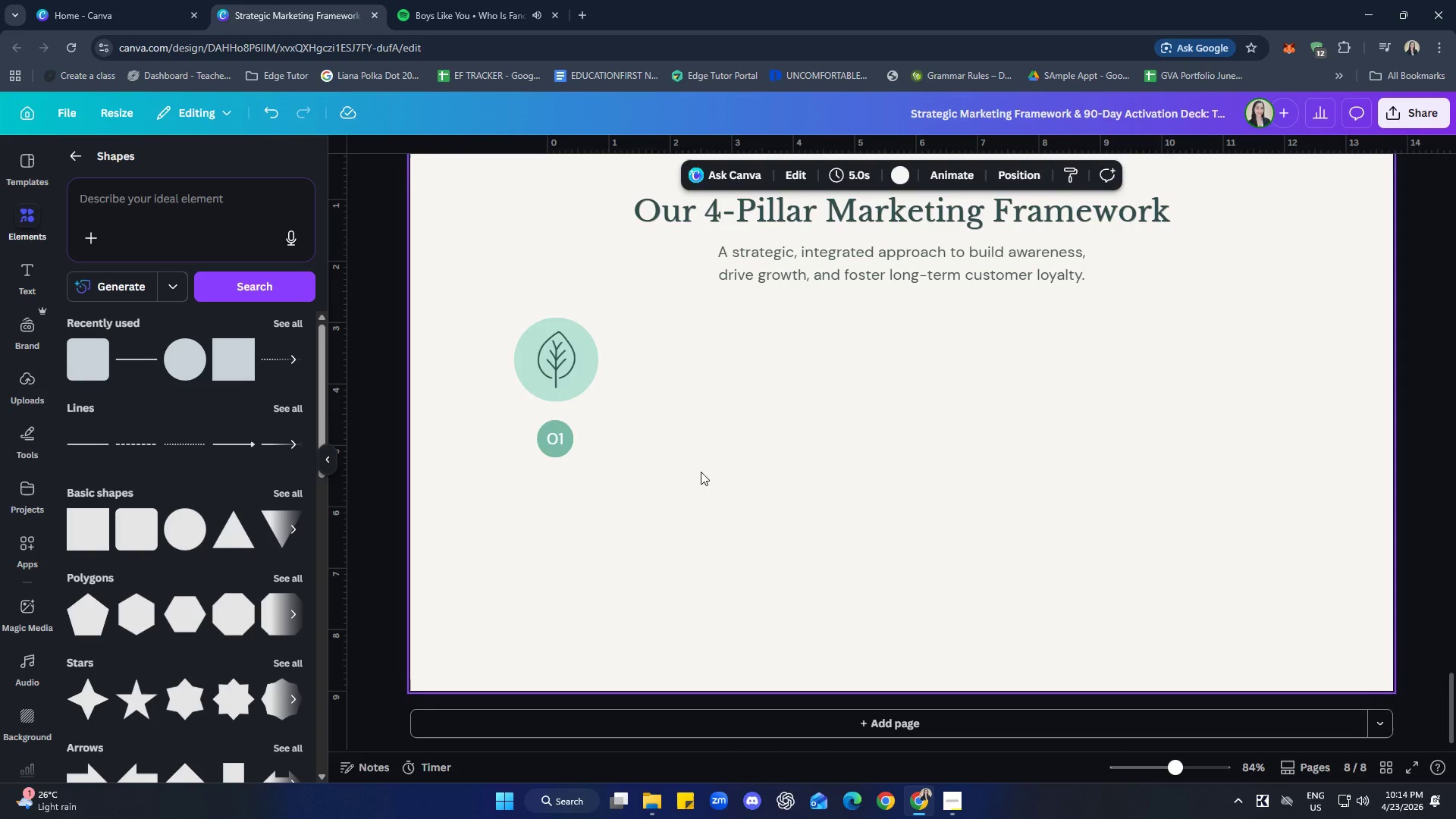 
left_click([701, 472])
 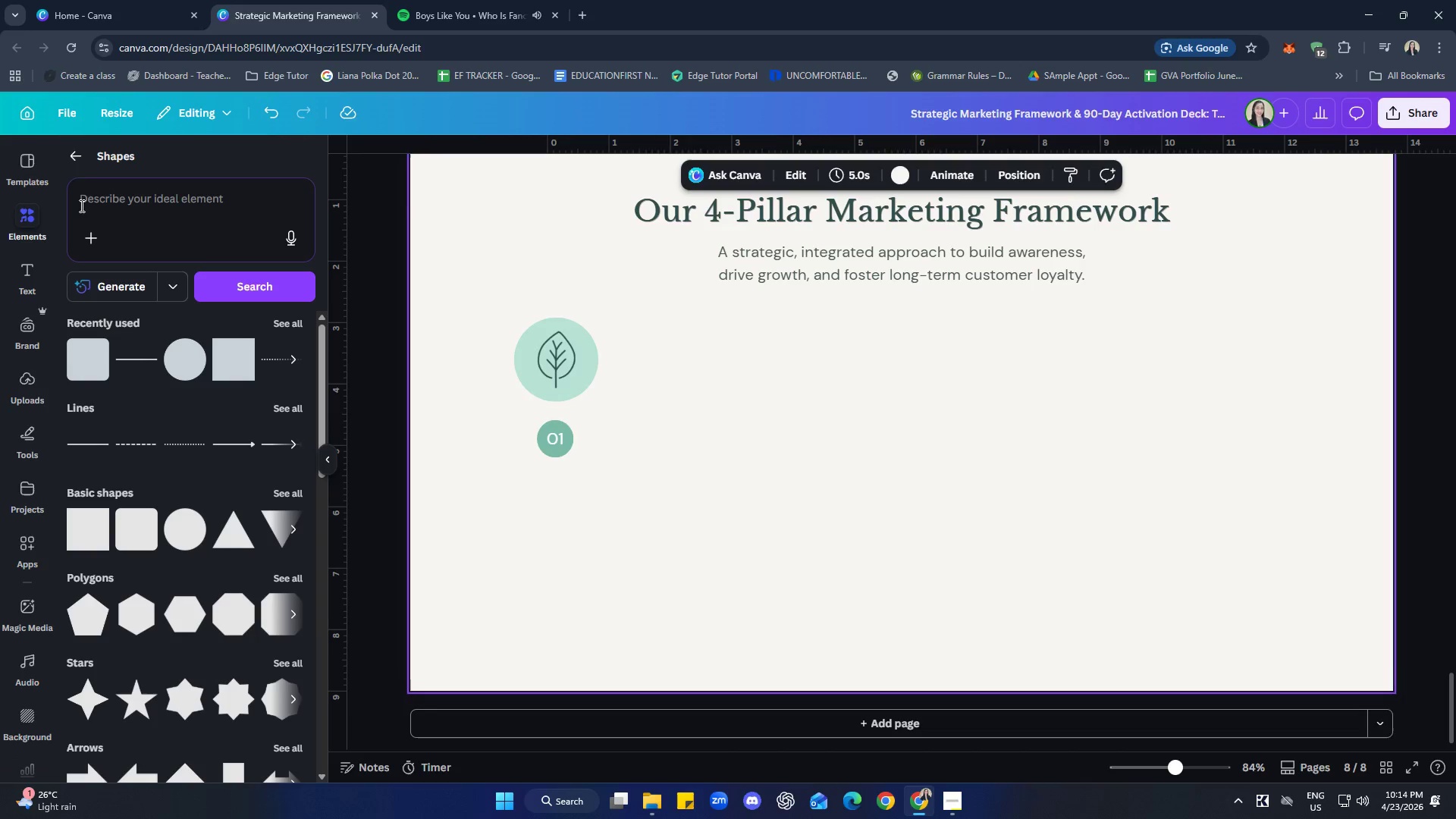 
left_click([77, 152])
 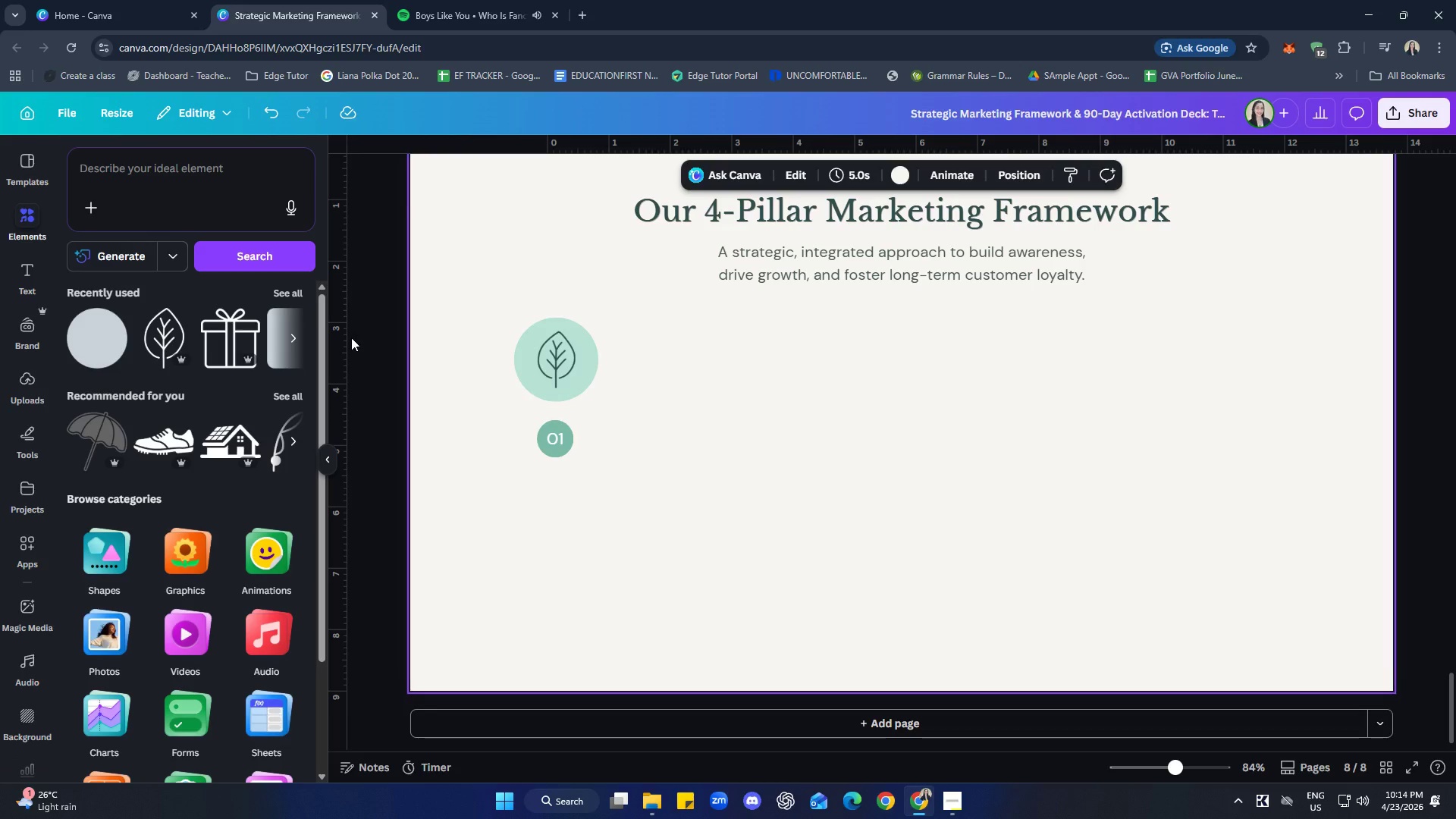 
wait(9.19)
 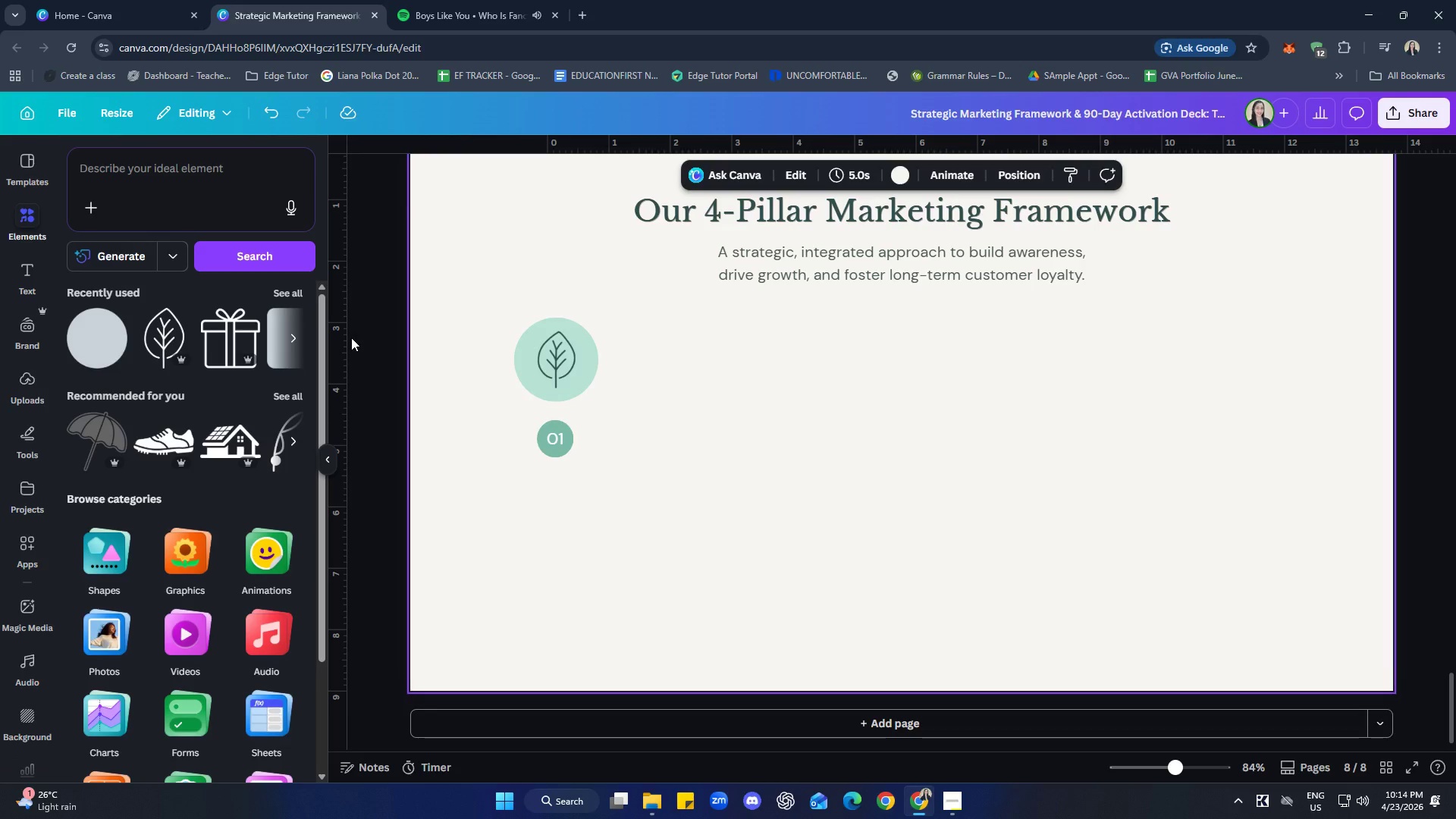 
left_click([639, 470])
 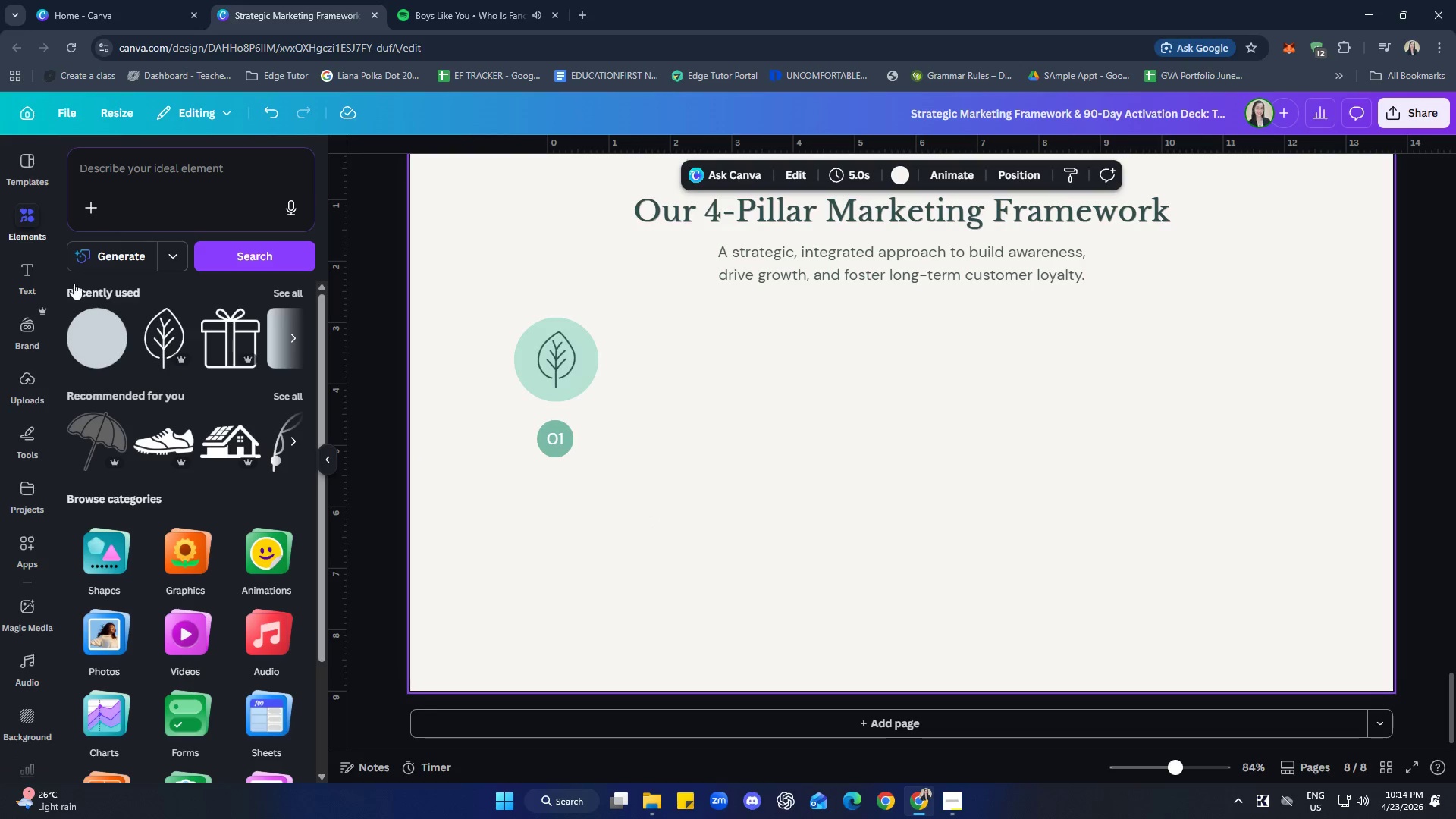 
left_click([27, 281])
 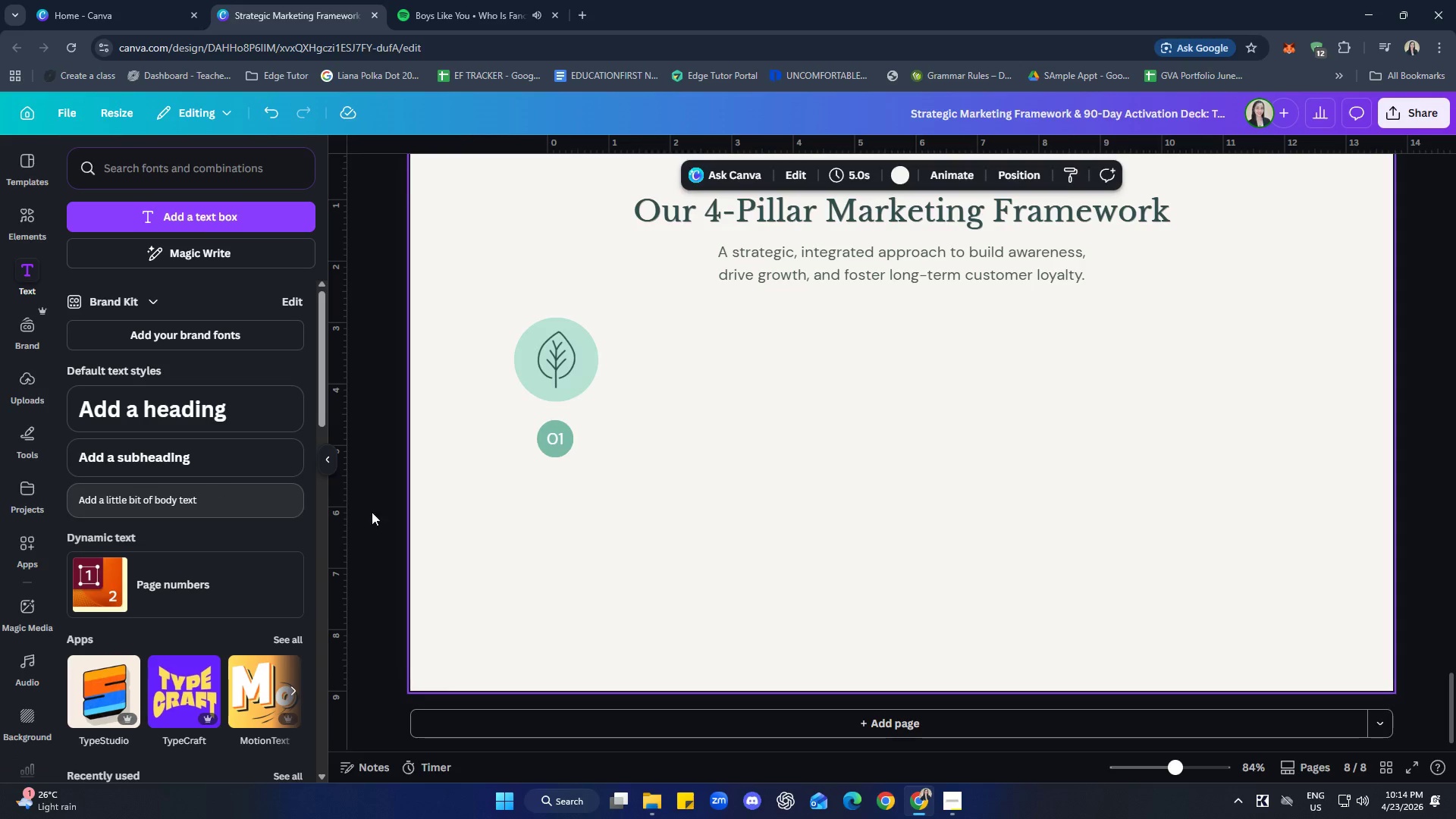 
left_click_drag(start_coordinate=[559, 450], to_coordinate=[558, 444])
 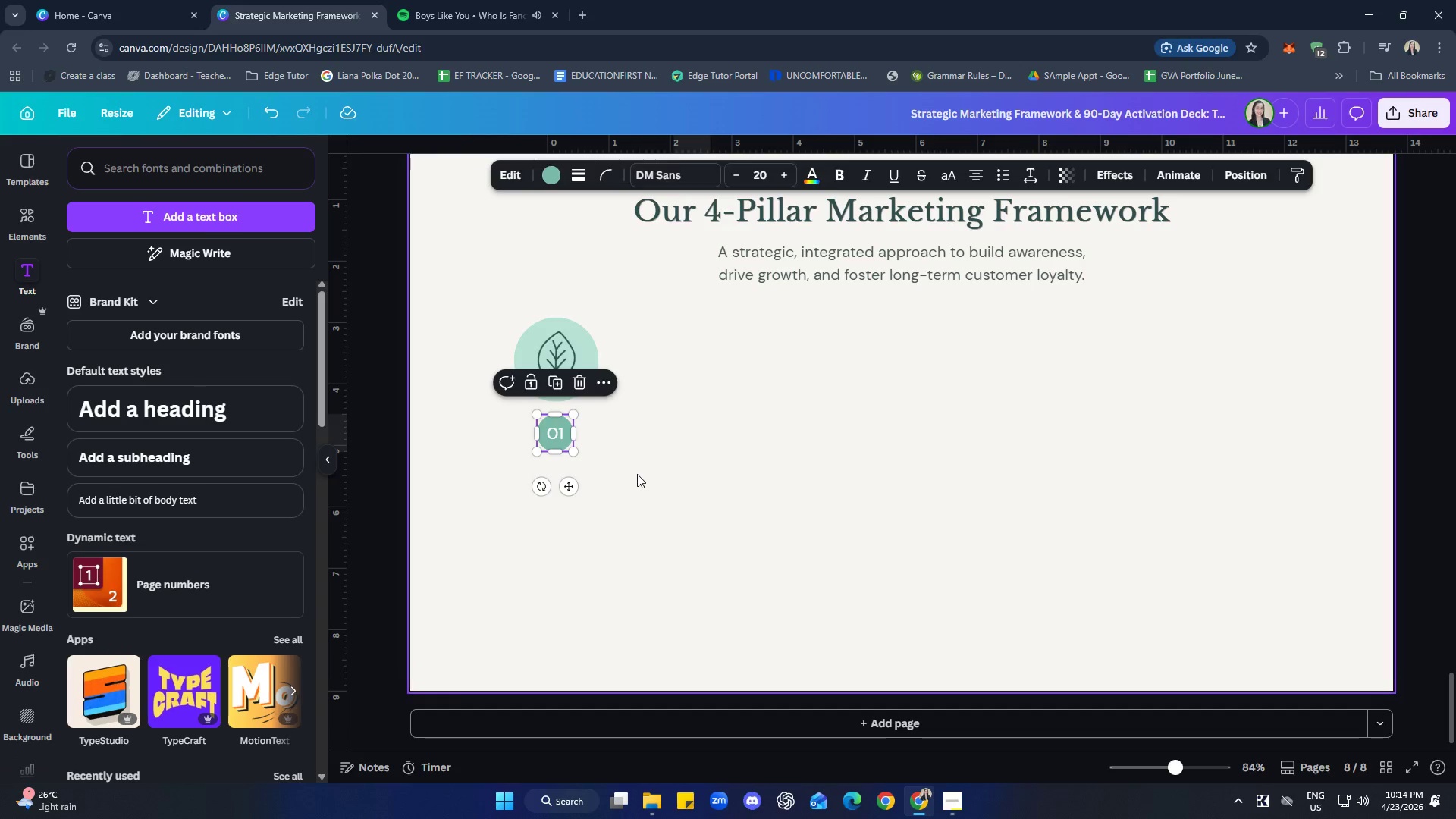 
left_click([637, 474])
 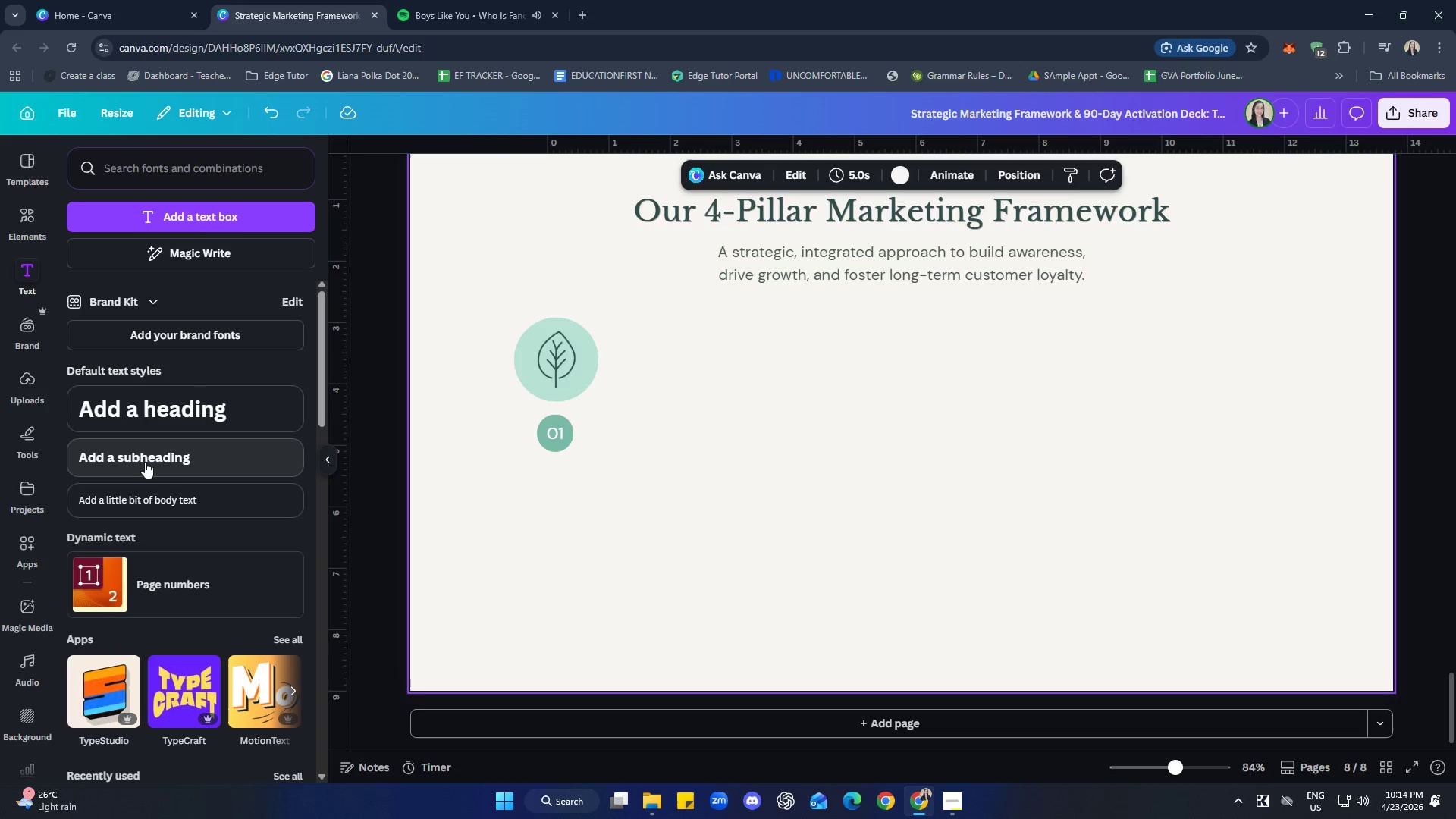 
scroll: coordinate [864, 531], scroll_direction: up, amount: 5.0
 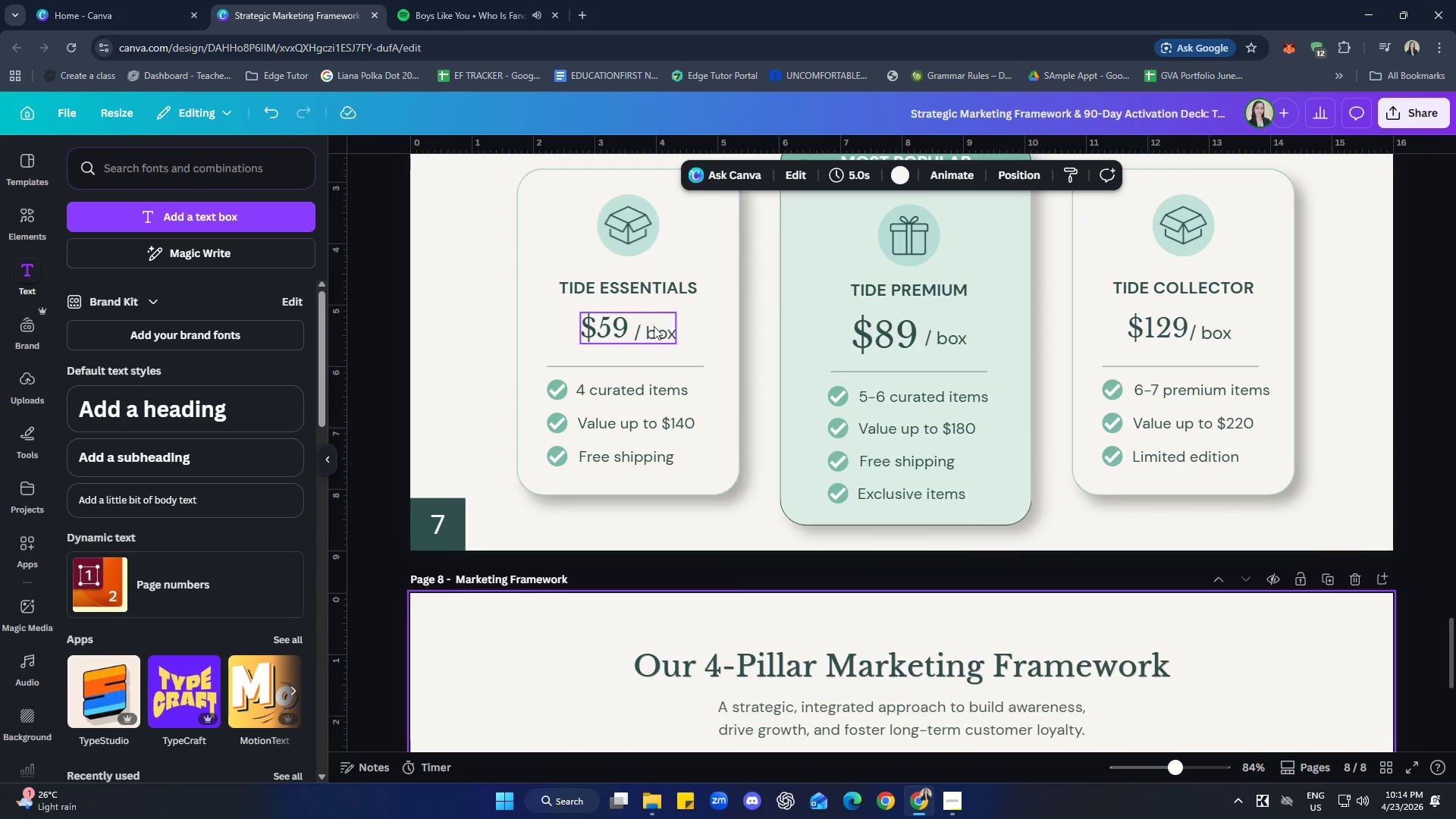 
left_click([653, 292])
 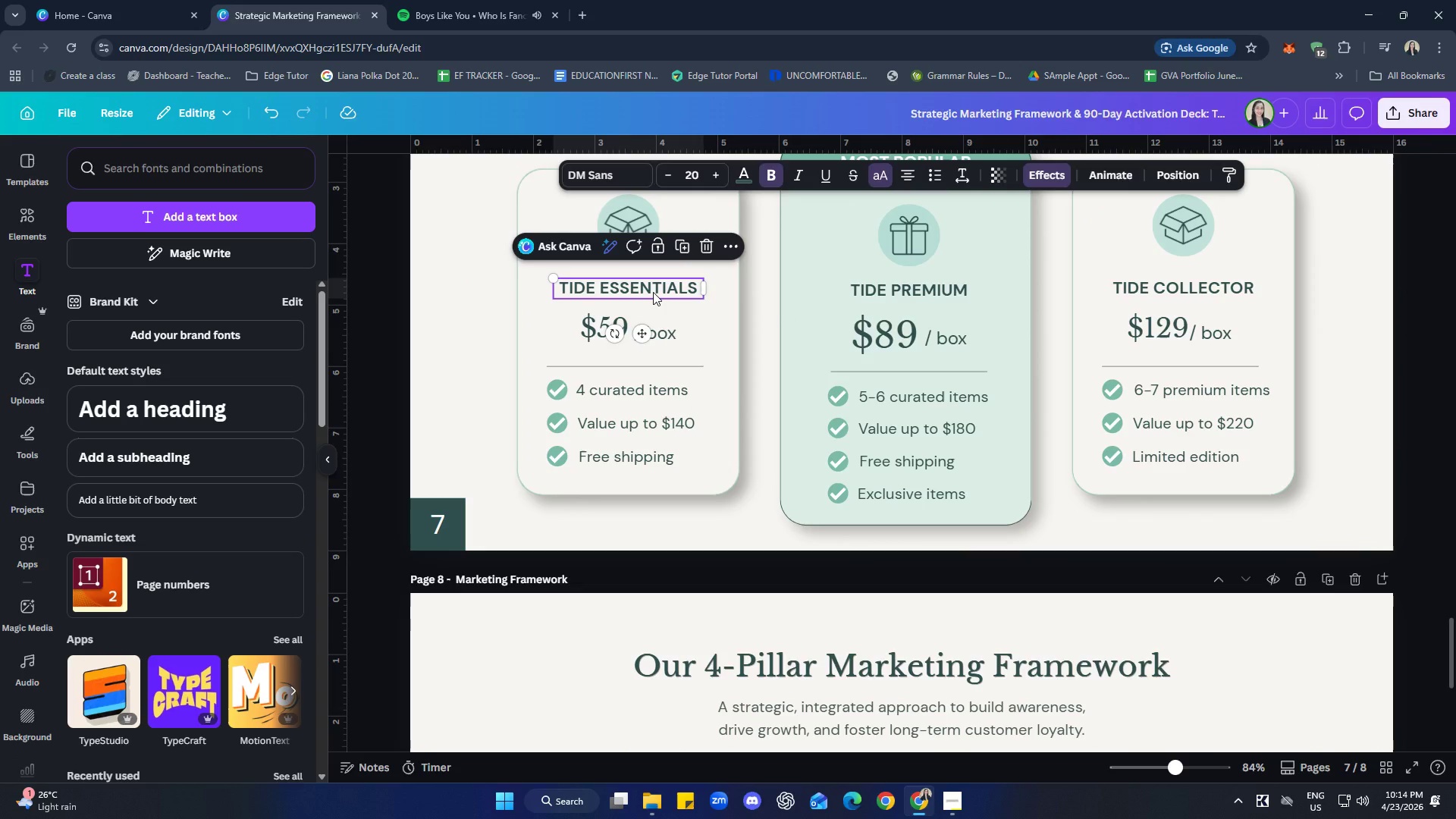 
key(Control+ControlLeft)
 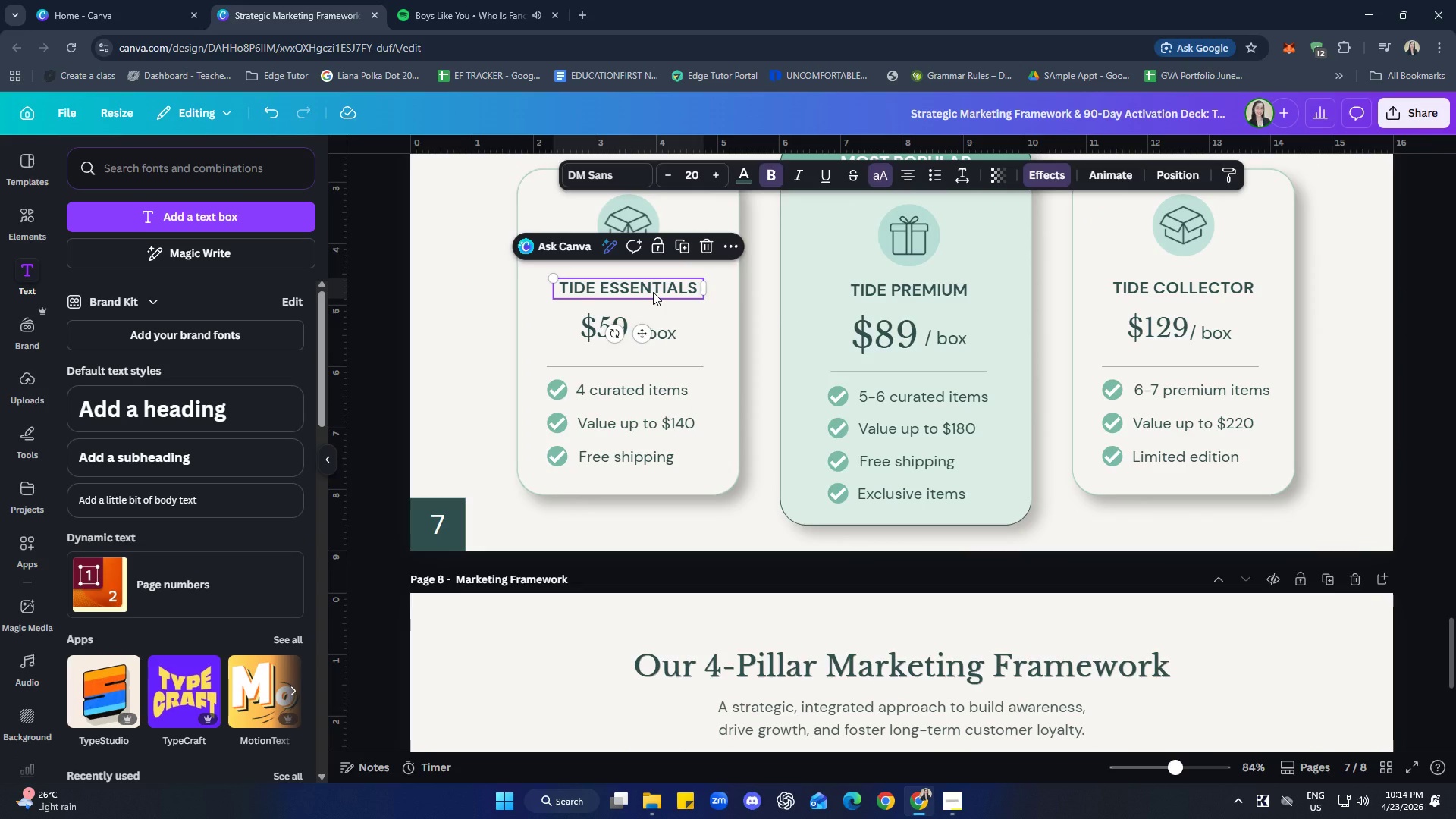 
key(Control+C)
 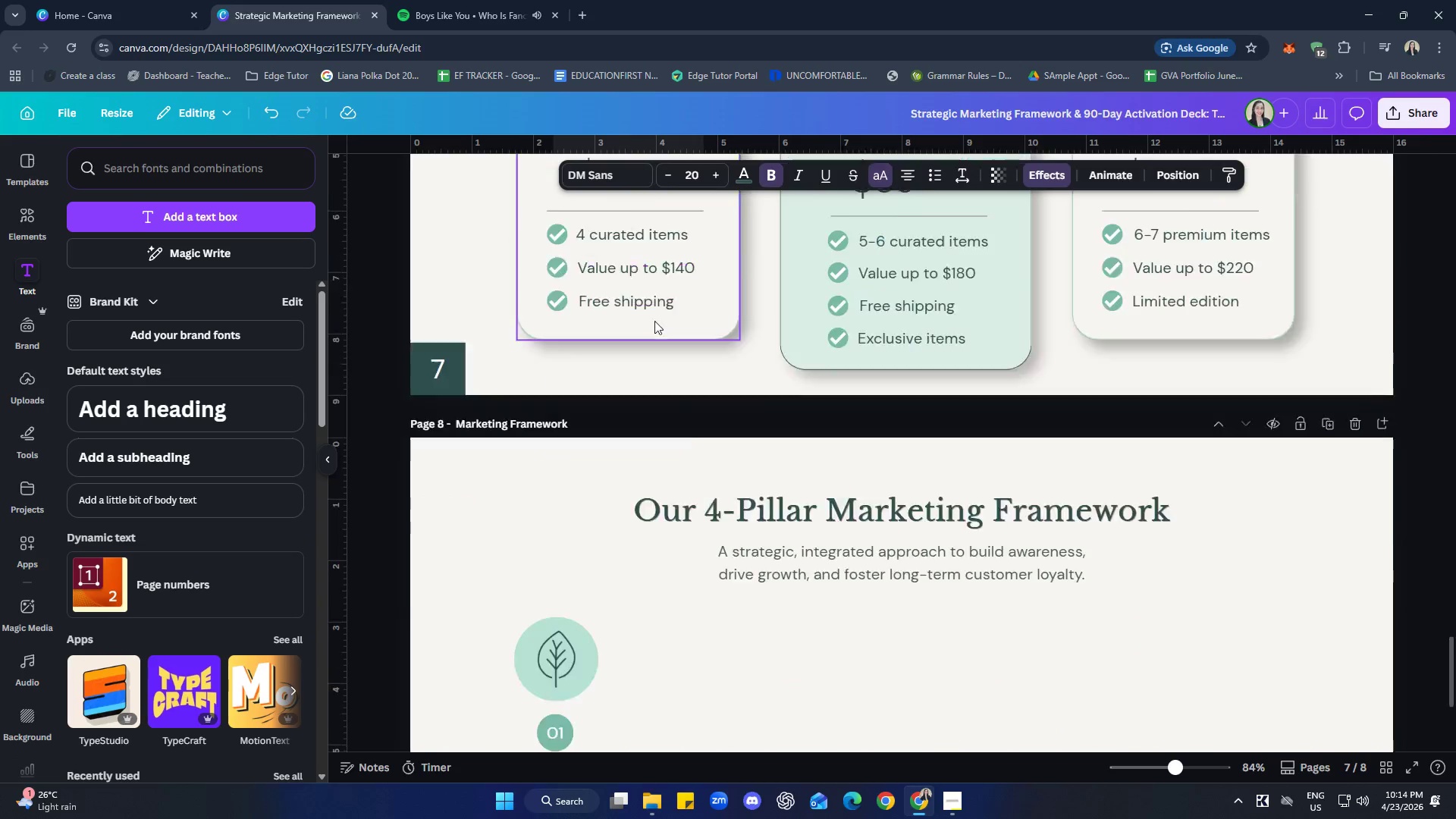 
left_click([511, 487])
 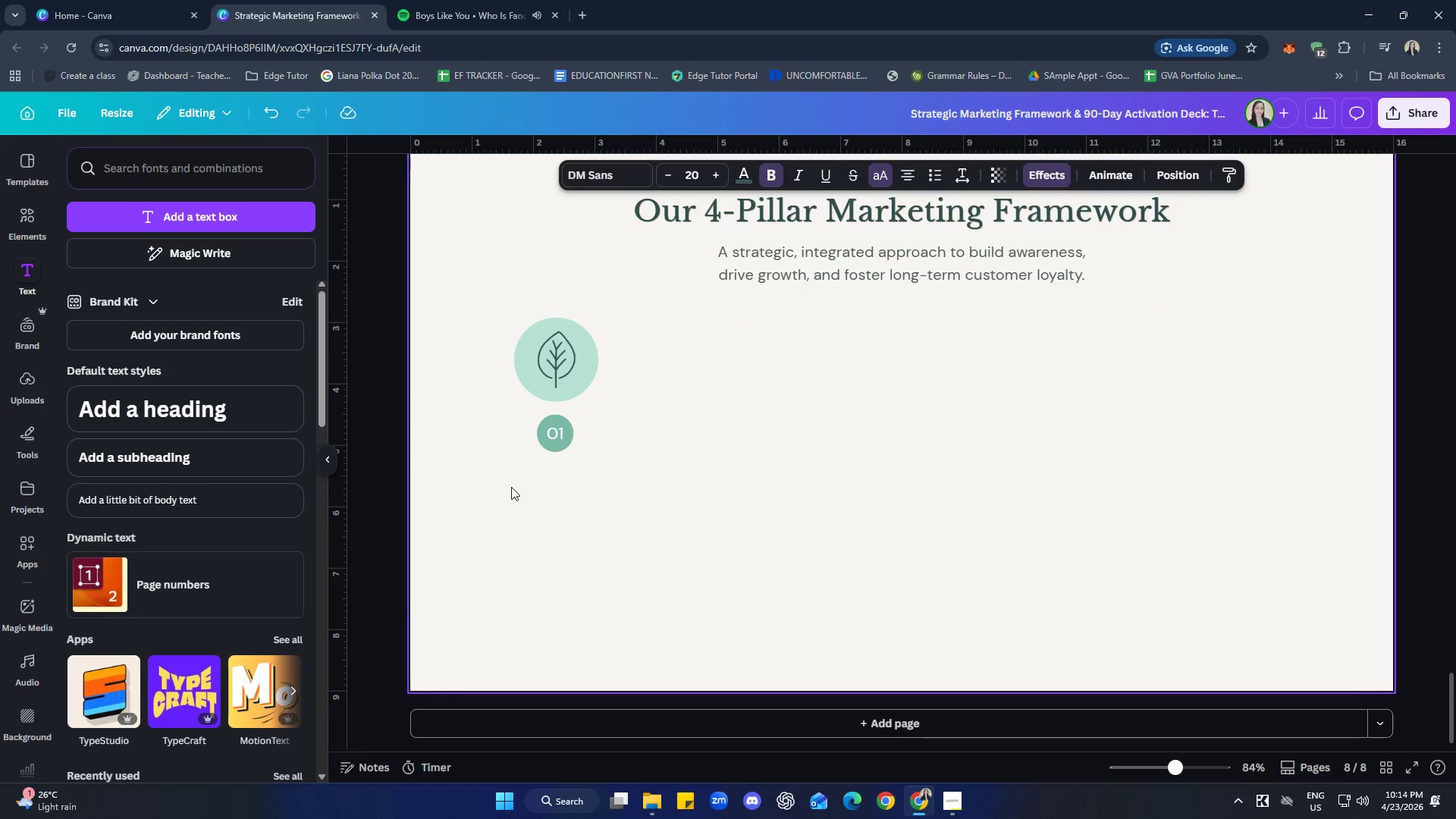 
key(Control+ControlLeft)
 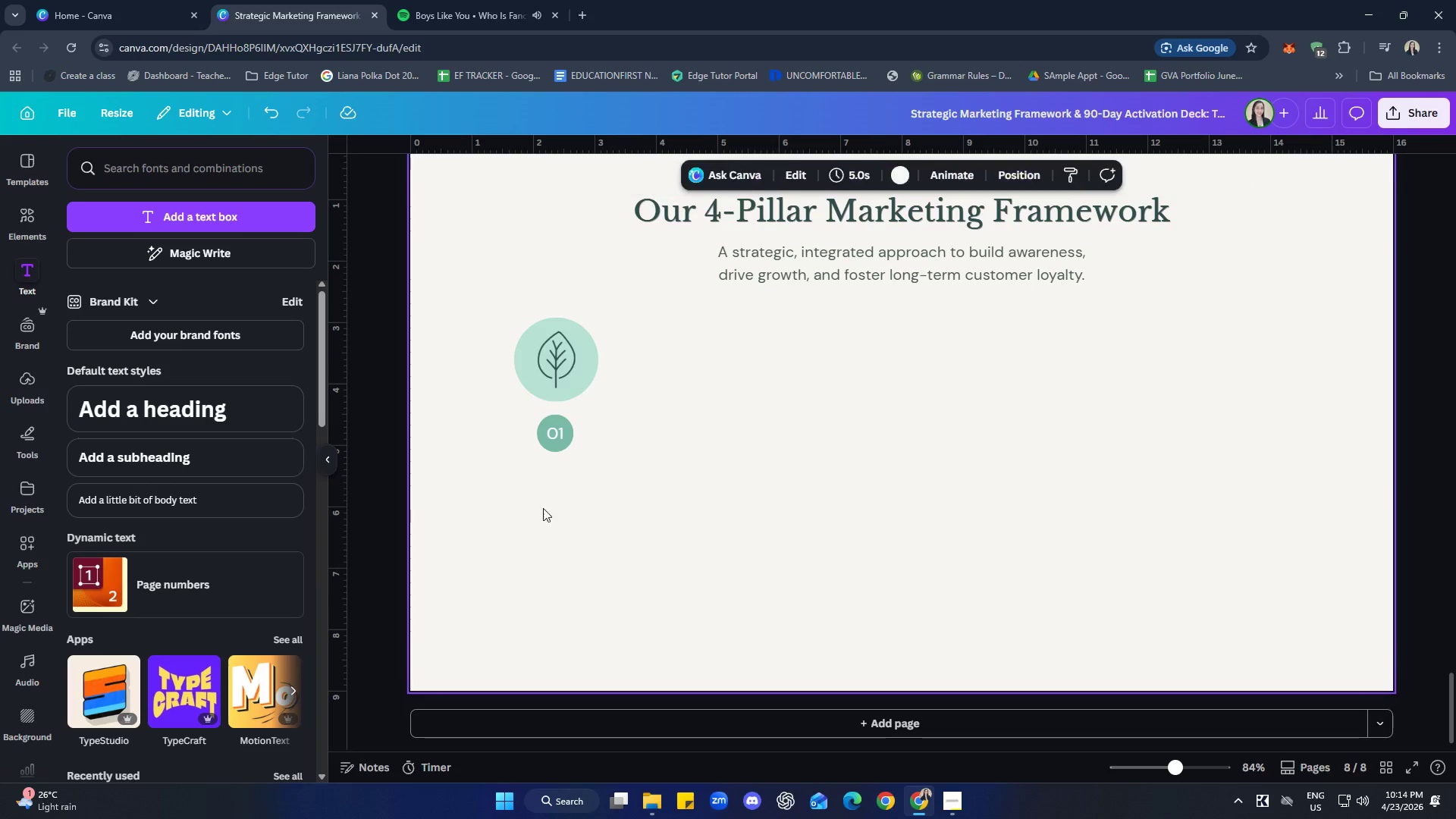 
key(Control+V)
 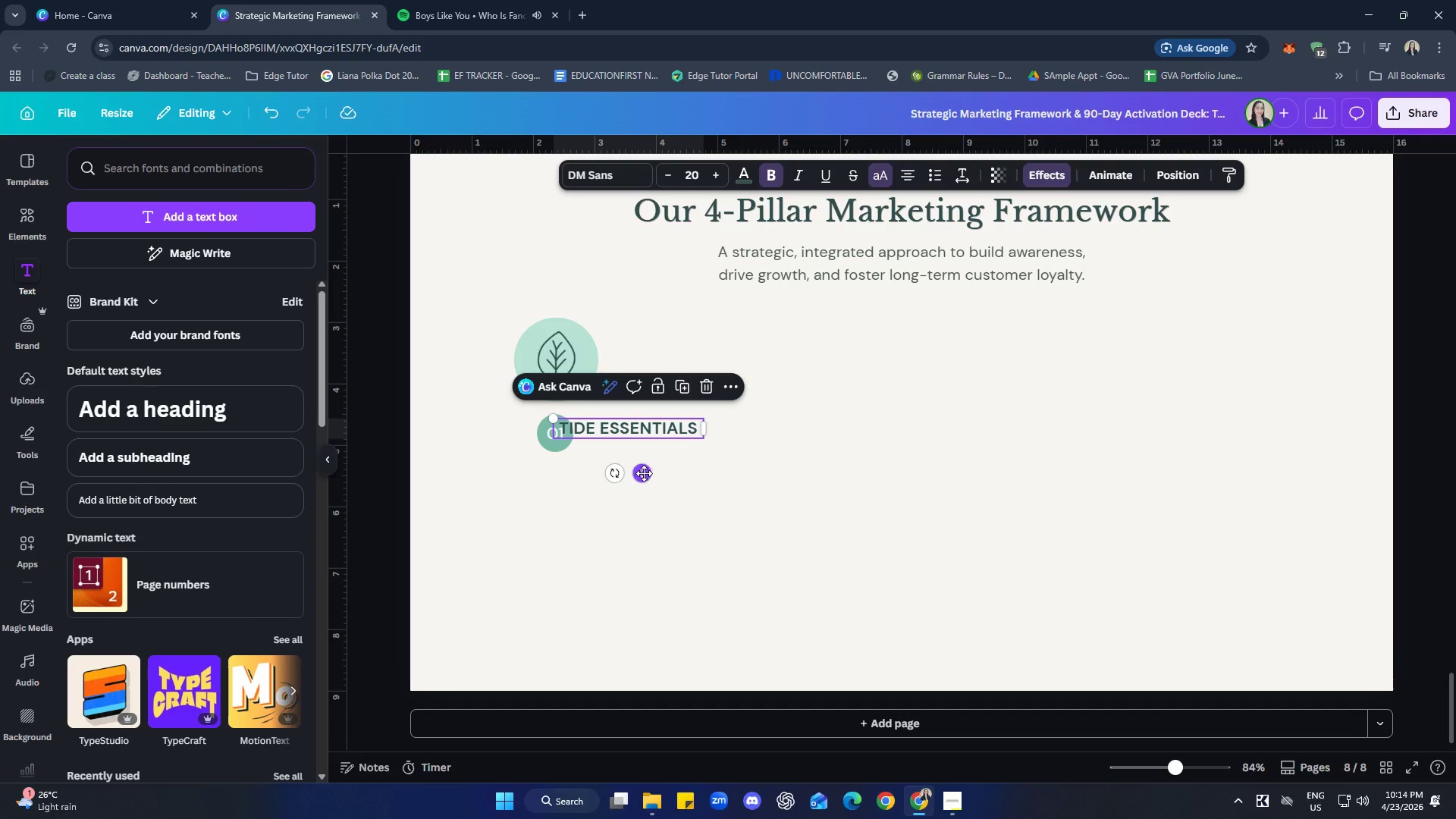 
scroll: coordinate [665, 491], scroll_direction: down, amount: 6.0
 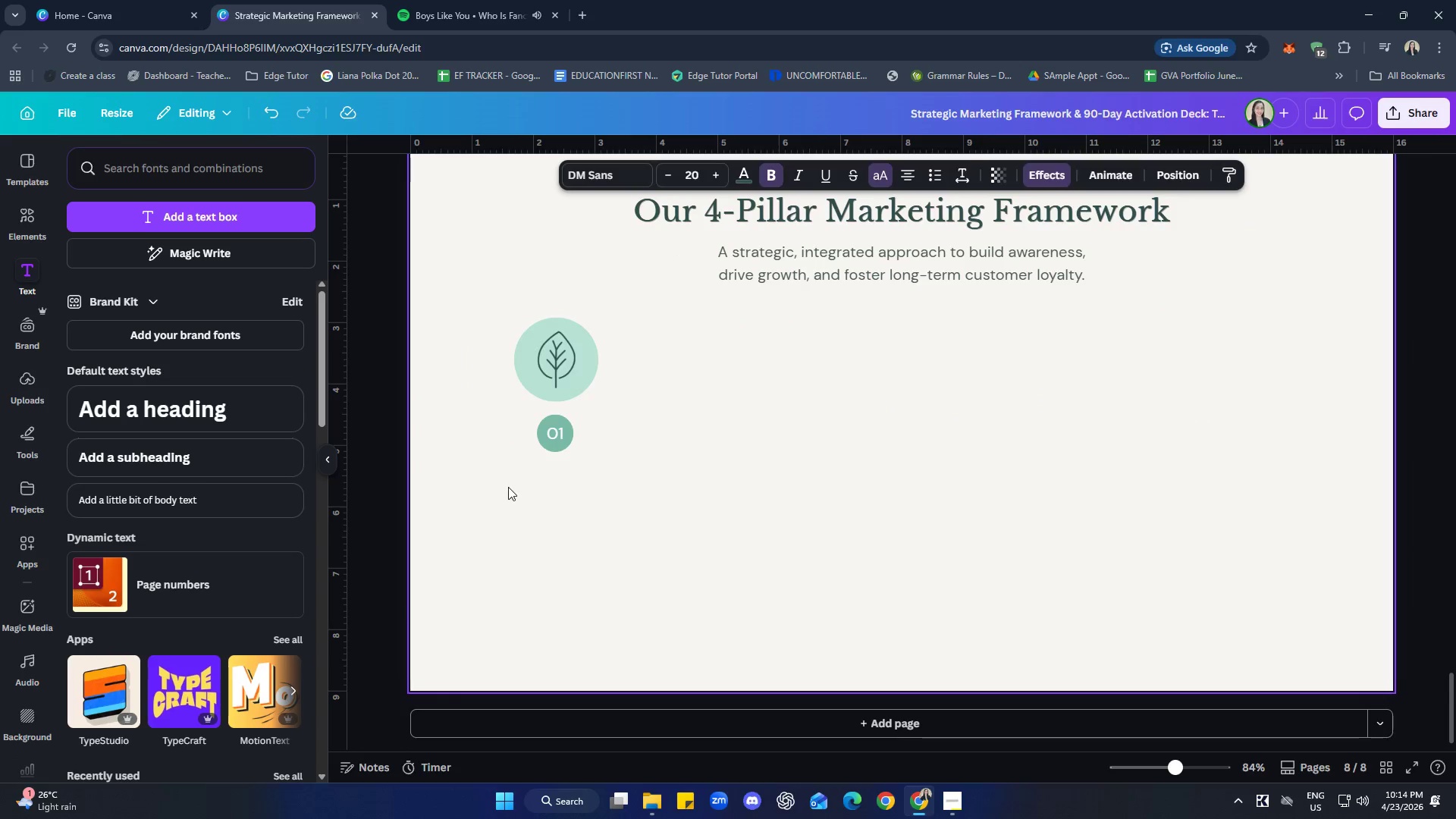 
left_click_drag(start_coordinate=[644, 473], to_coordinate=[573, 522])
 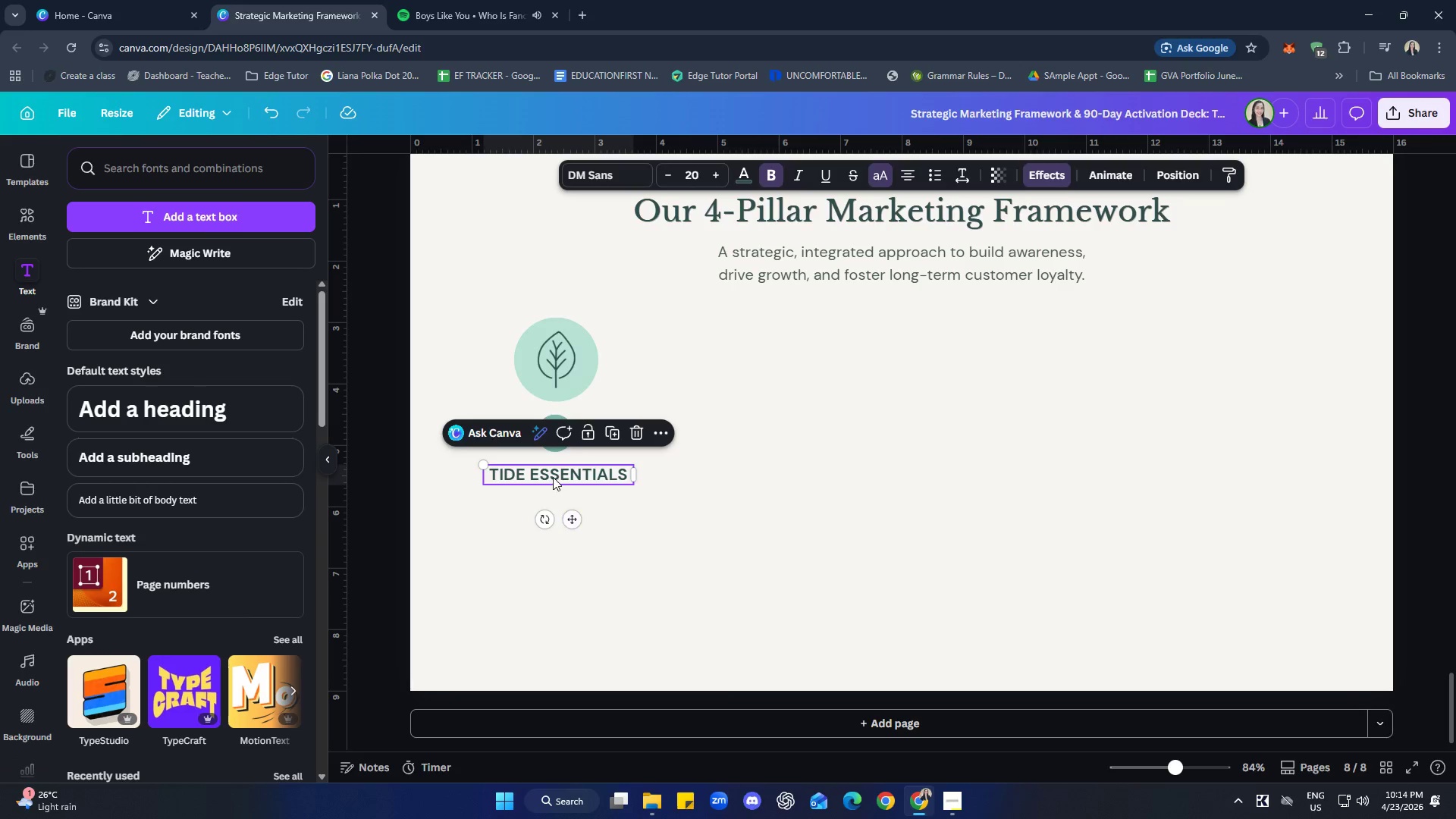 
left_click([553, 477])
 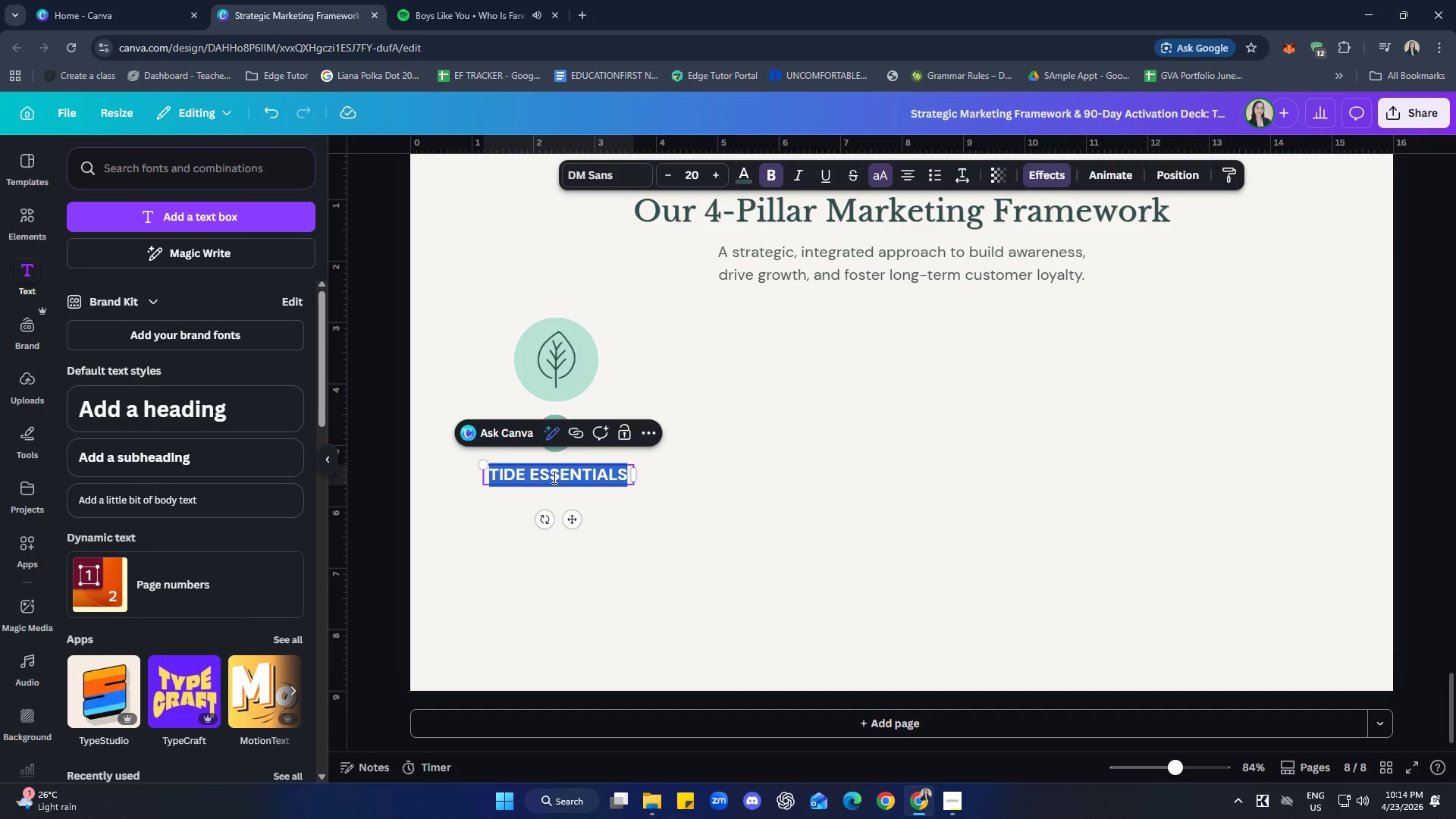 
type(bar)
key(Backspace)
type(r)
key(Backspace)
key(Backspace)
type(rand)
 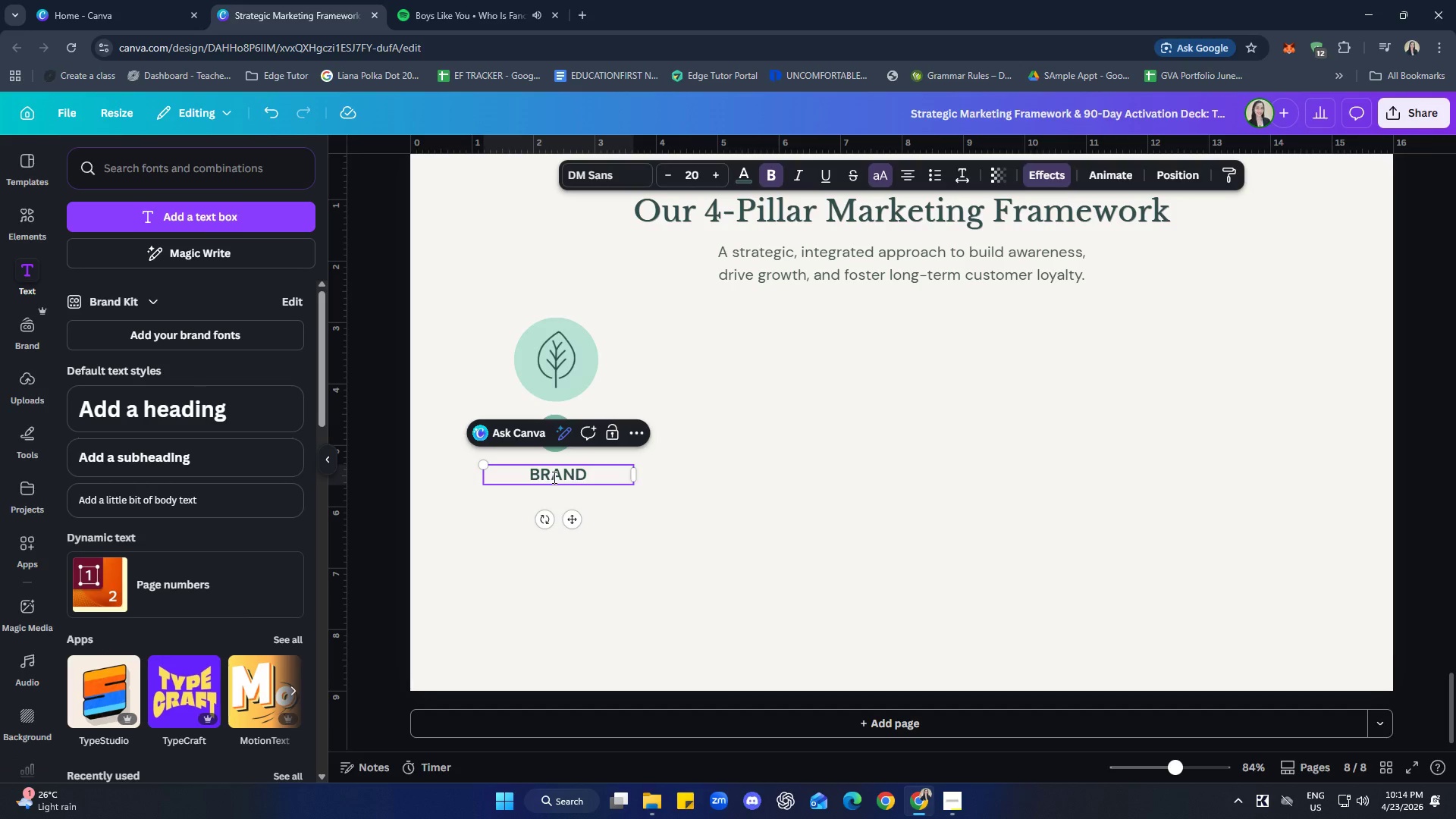 
left_click([668, 523])
 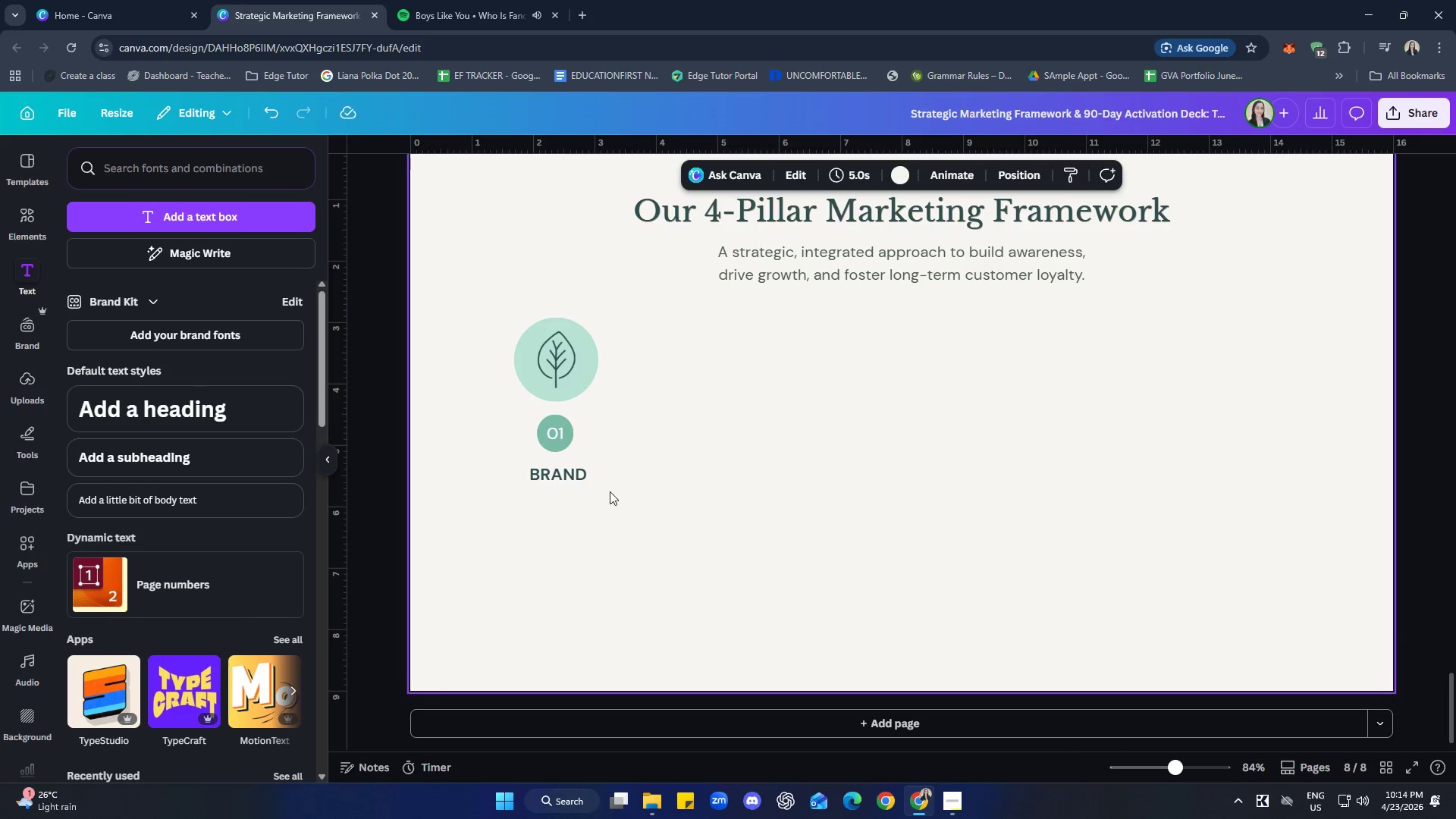 
left_click([592, 479])
 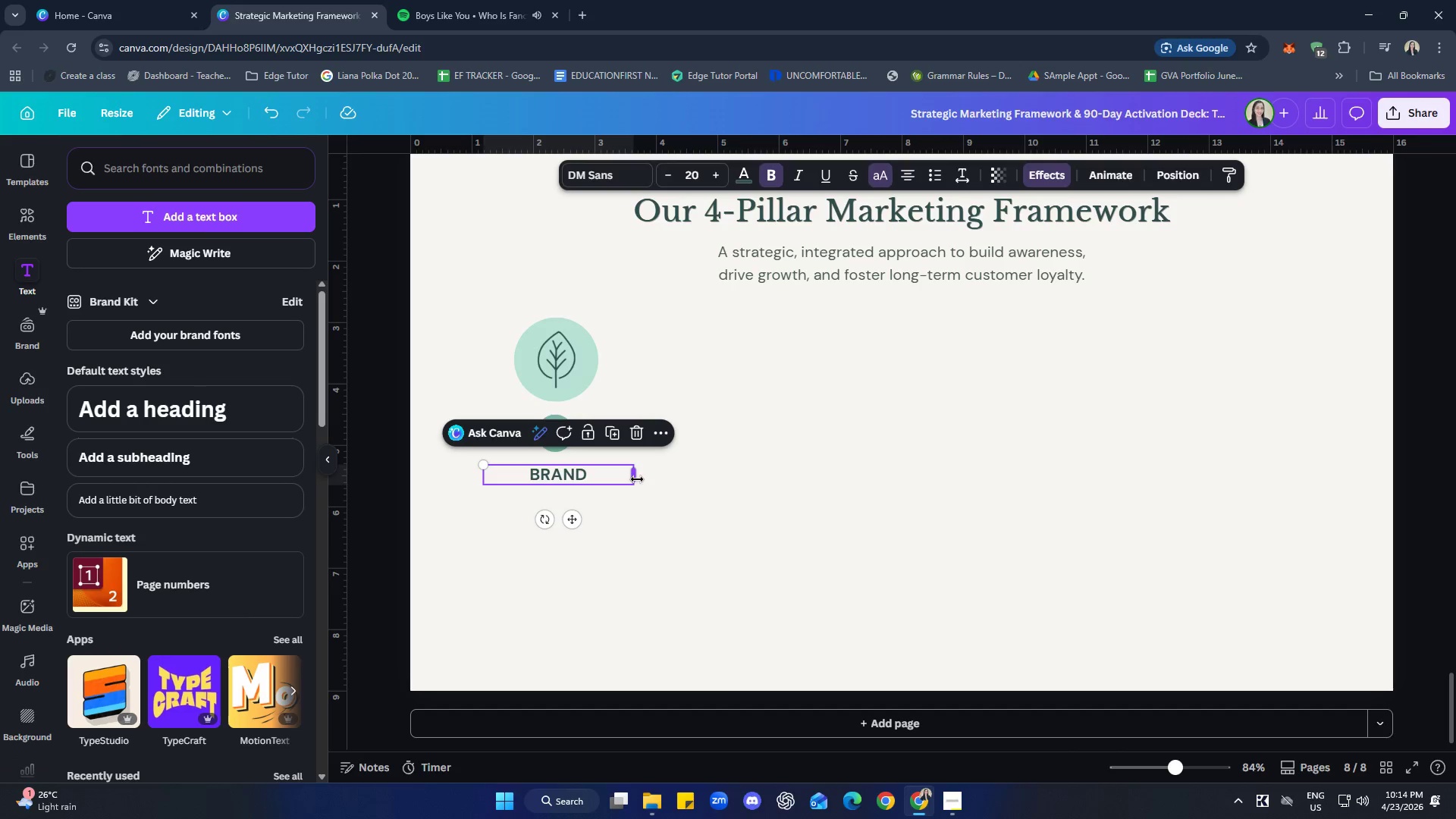 
left_click_drag(start_coordinate=[637, 479], to_coordinate=[556, 483])
 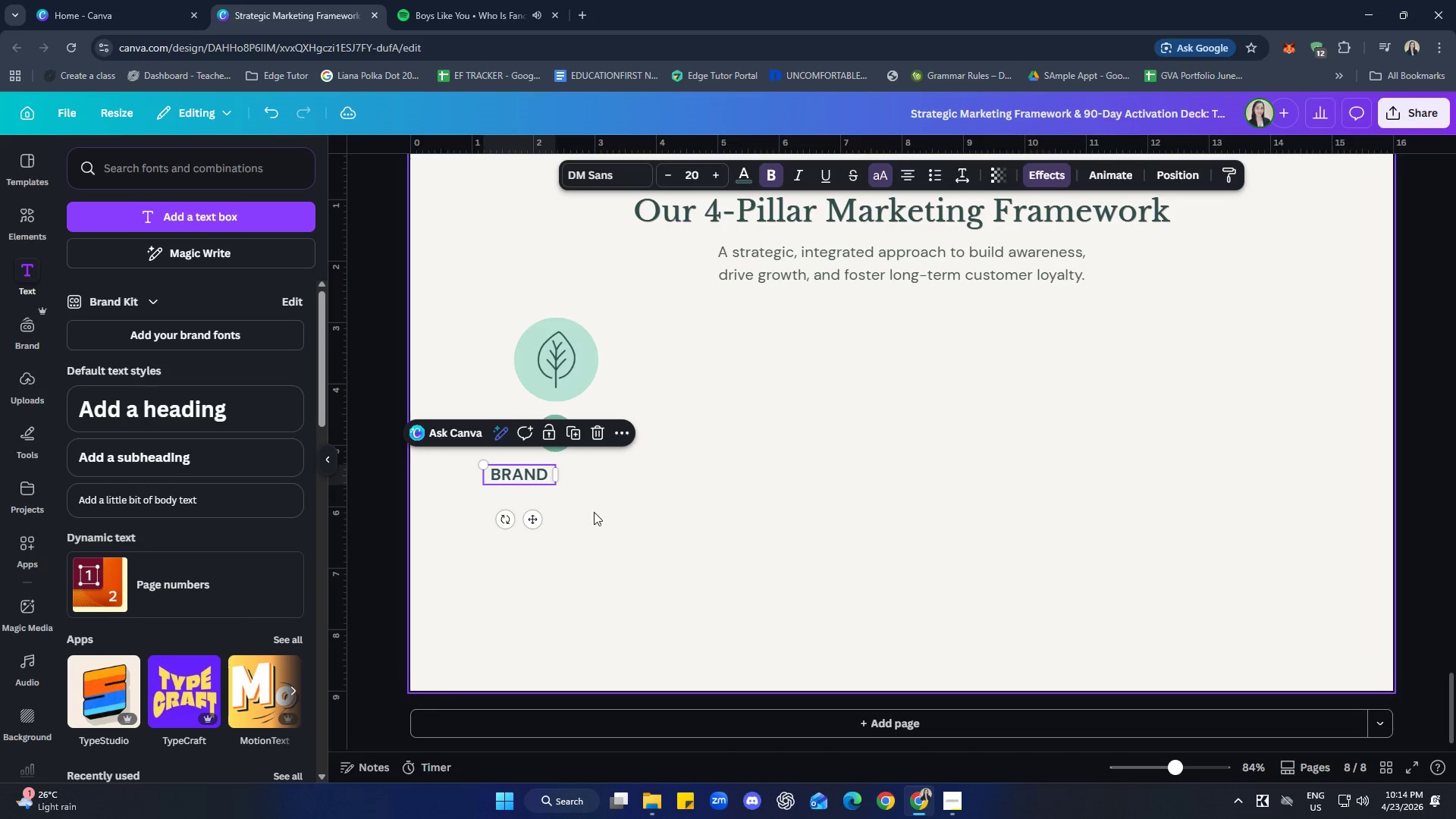 
left_click([571, 507])
 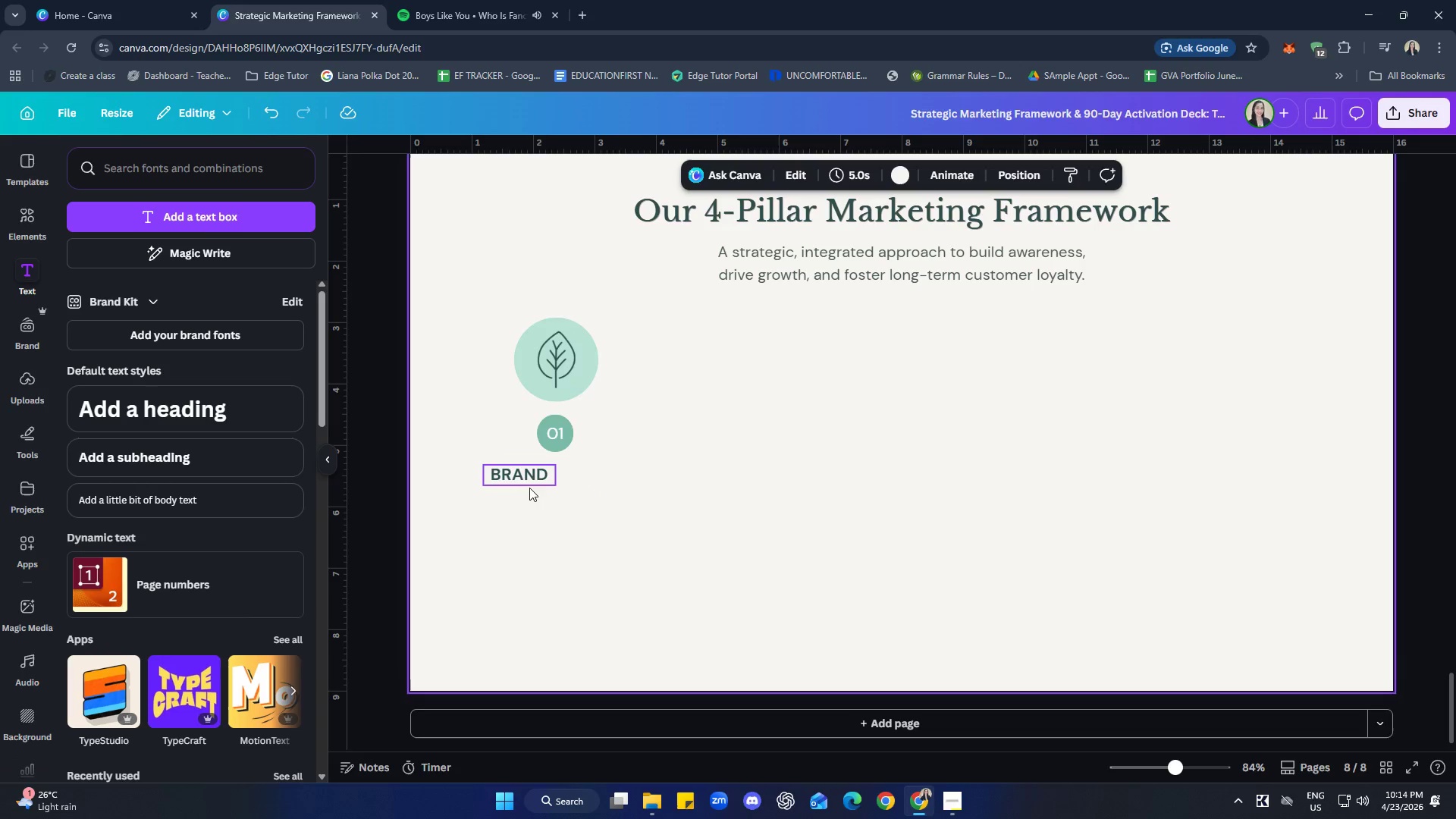 
left_click([528, 483])
 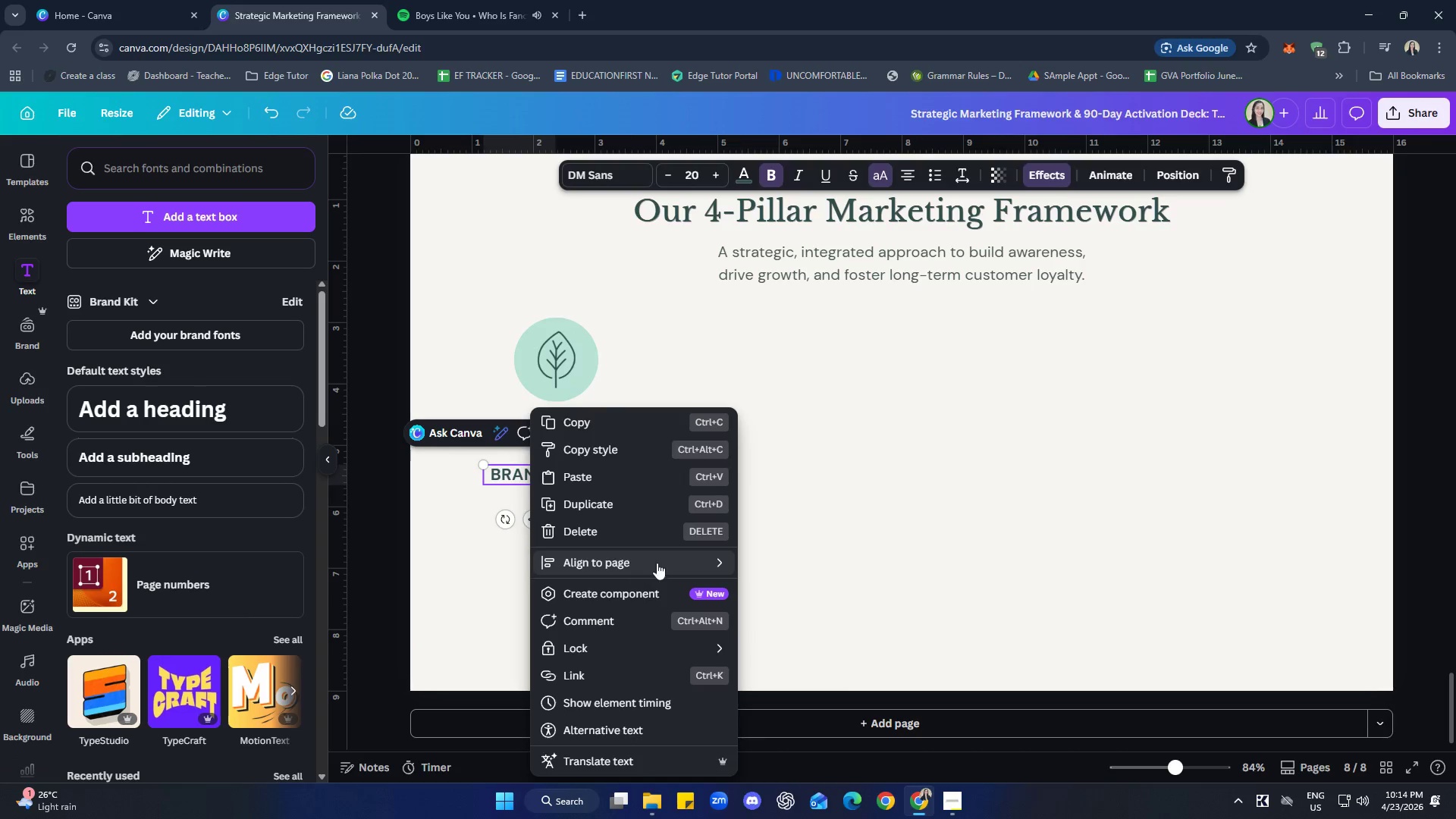 
left_click([808, 587])
 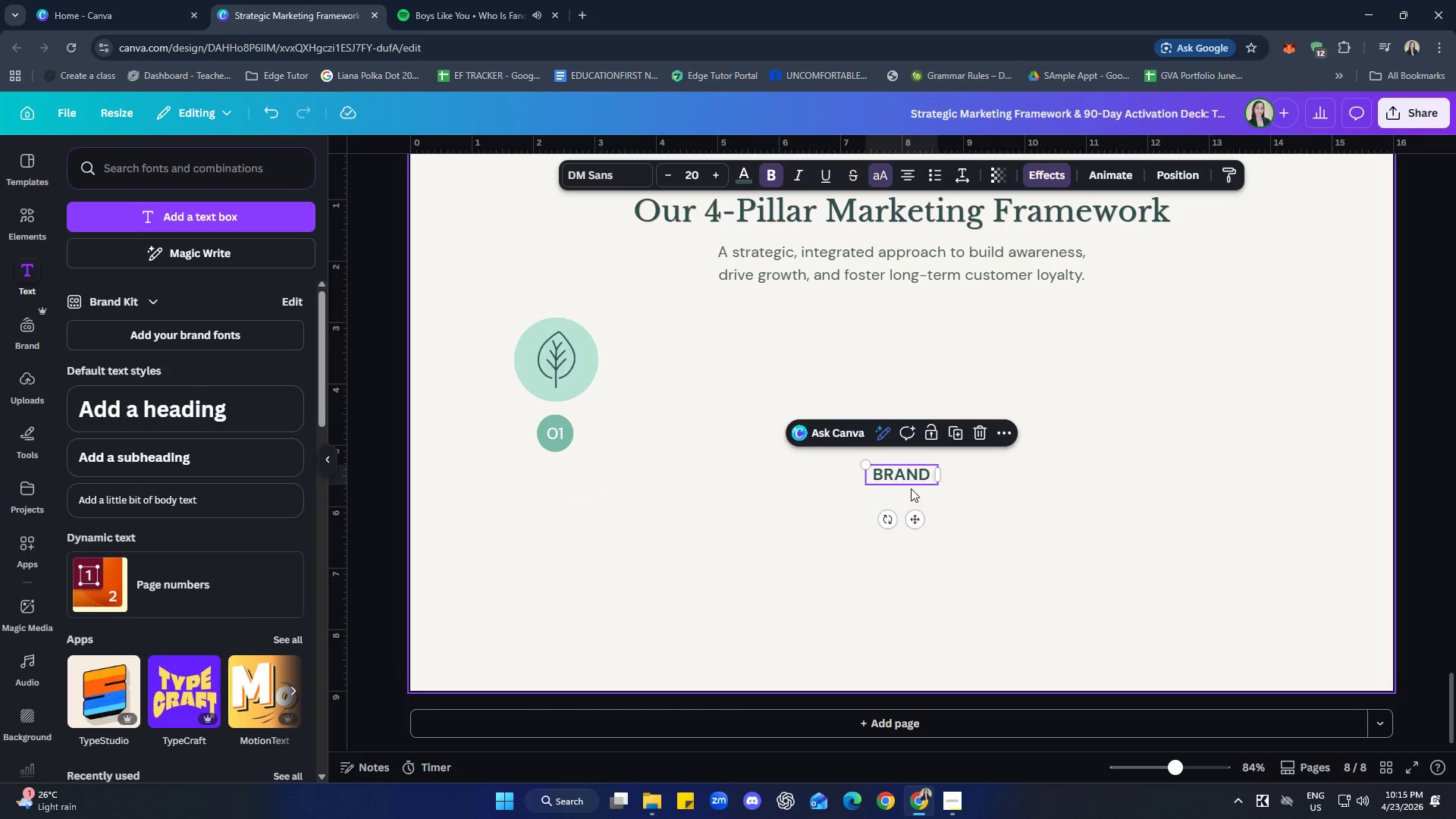 
left_click_drag(start_coordinate=[906, 480], to_coordinate=[559, 482])
 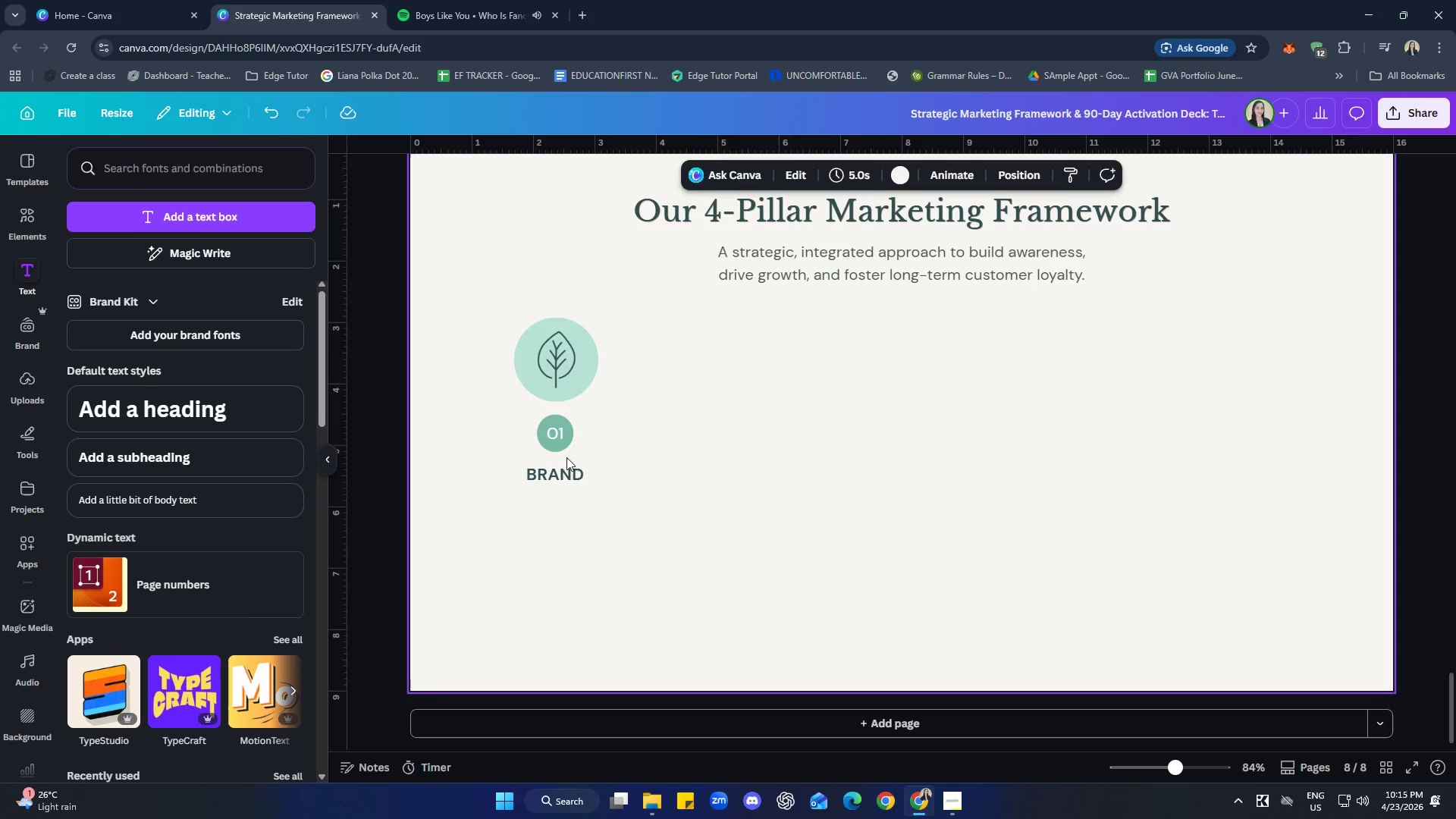 
double_click([563, 483])
 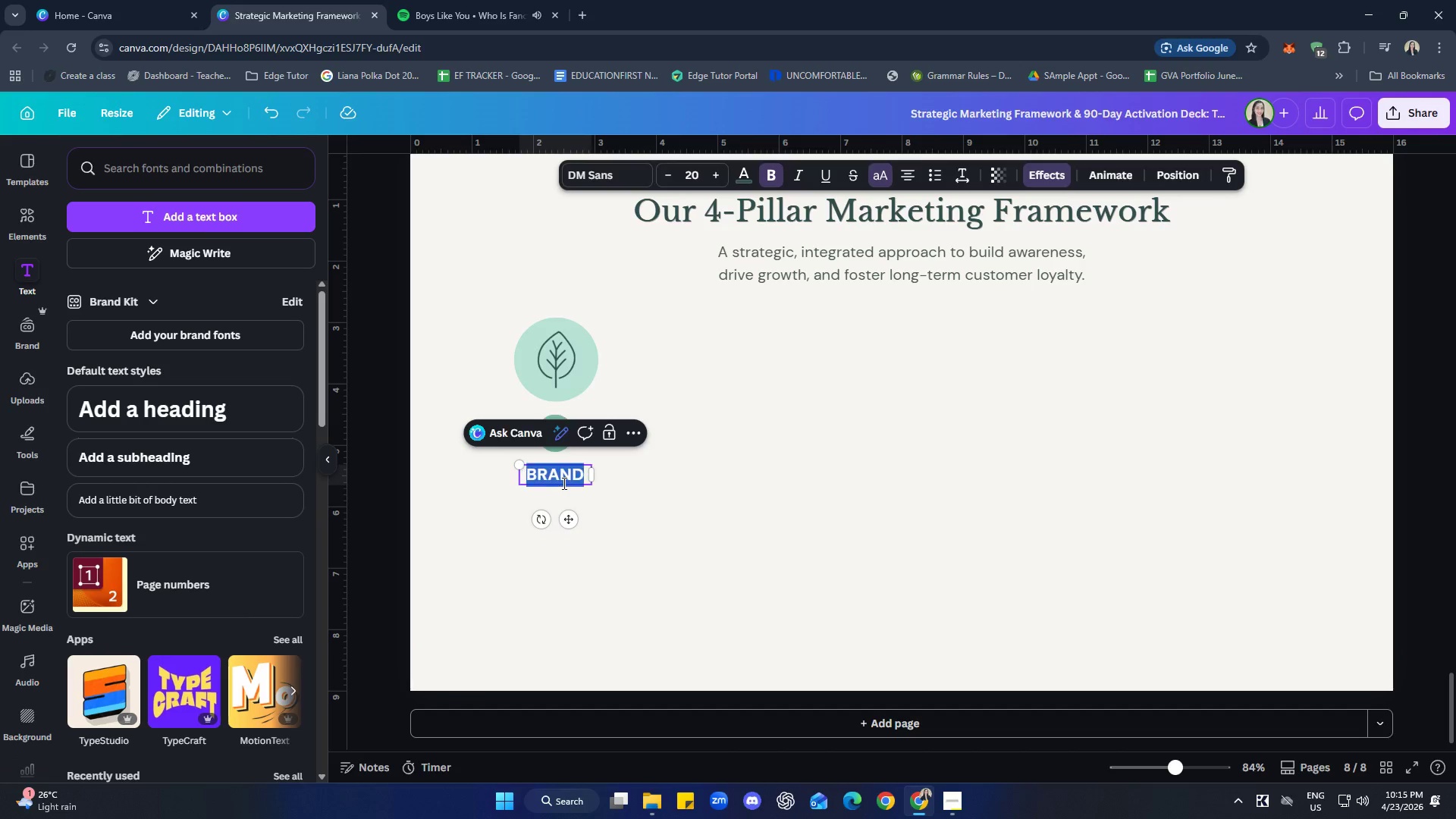 
triple_click([563, 483])
 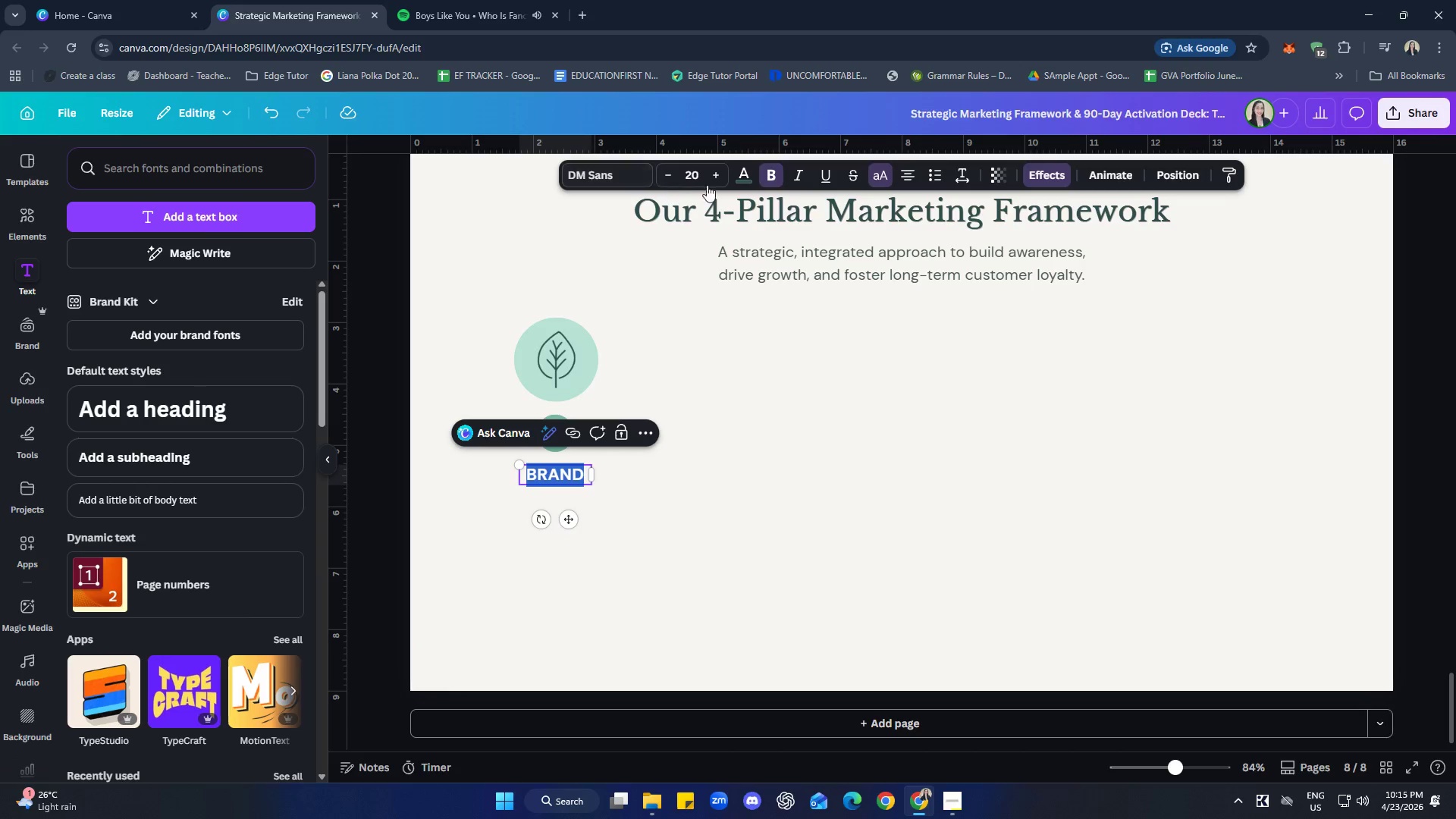 
double_click([719, 178])
 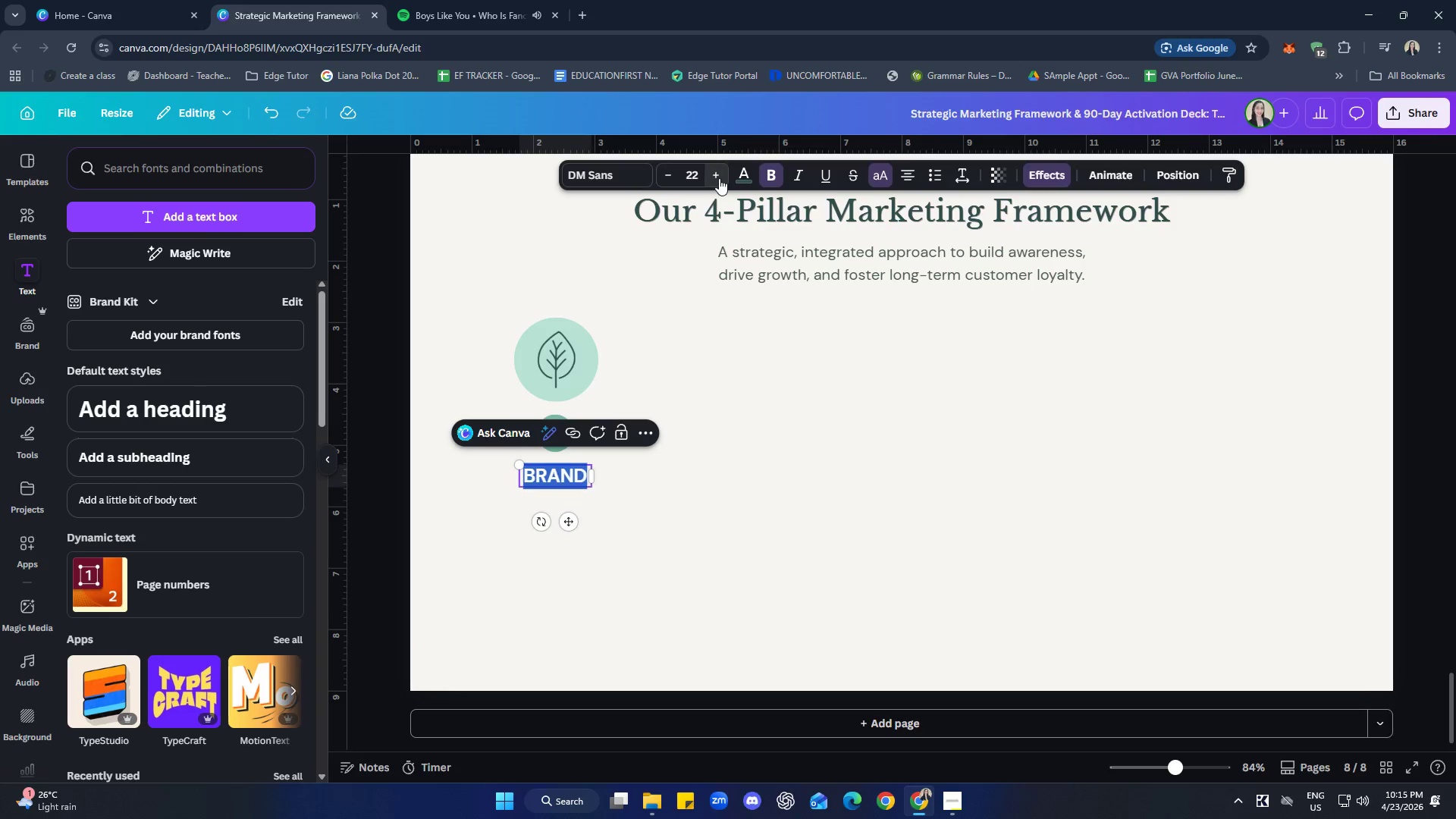 
triple_click([719, 178])
 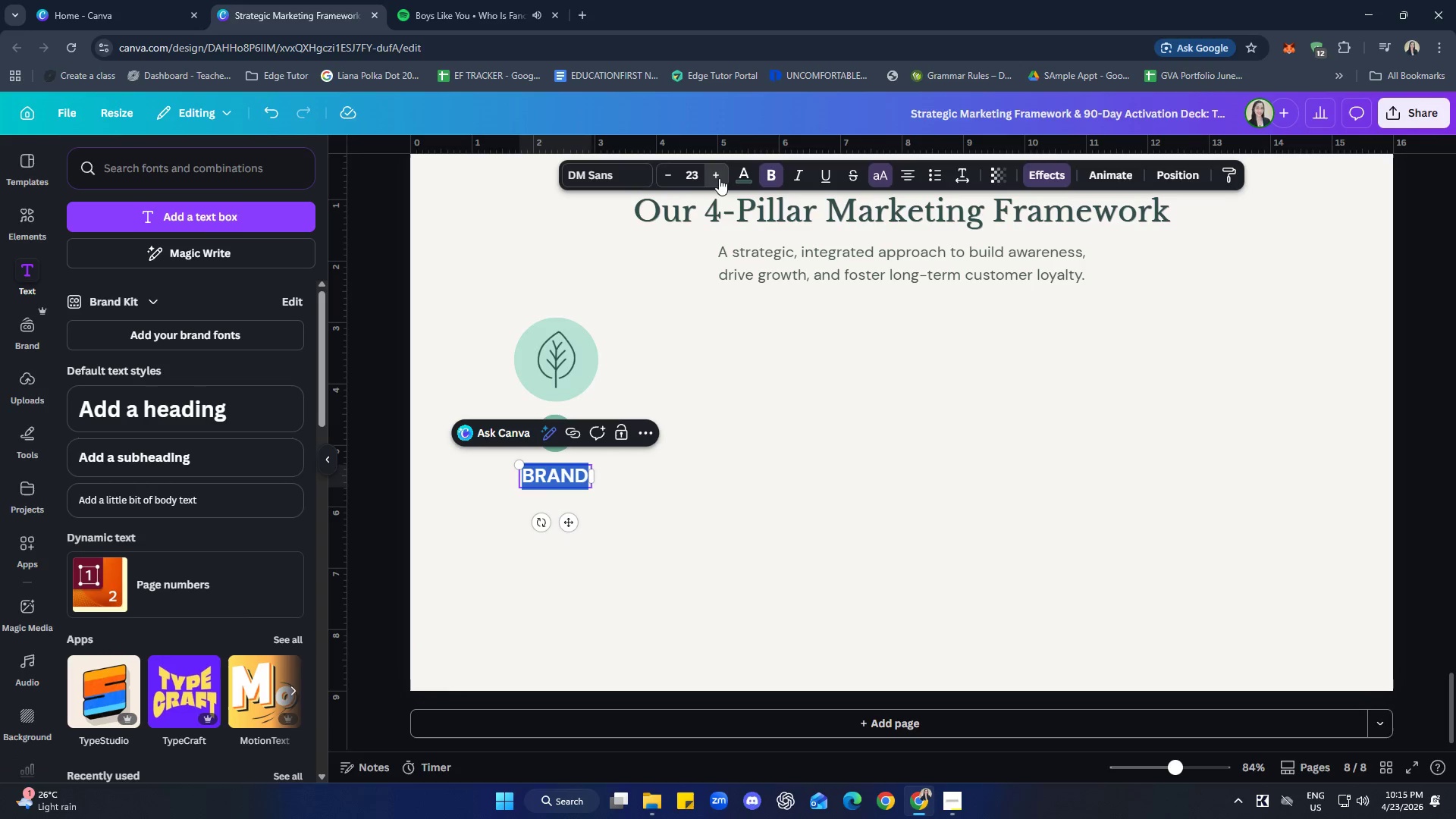 
triple_click([719, 178])
 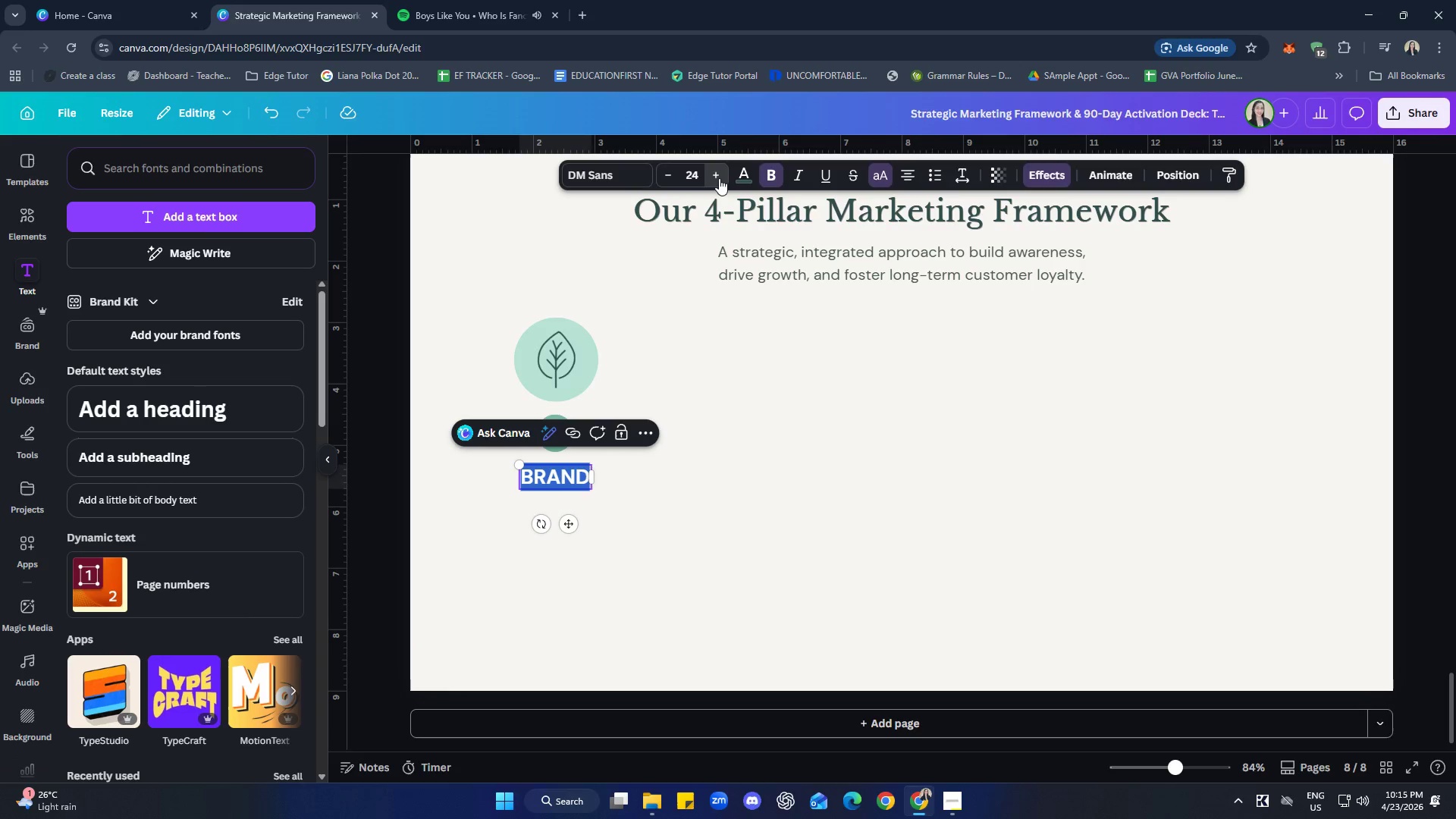 
triple_click([719, 178])
 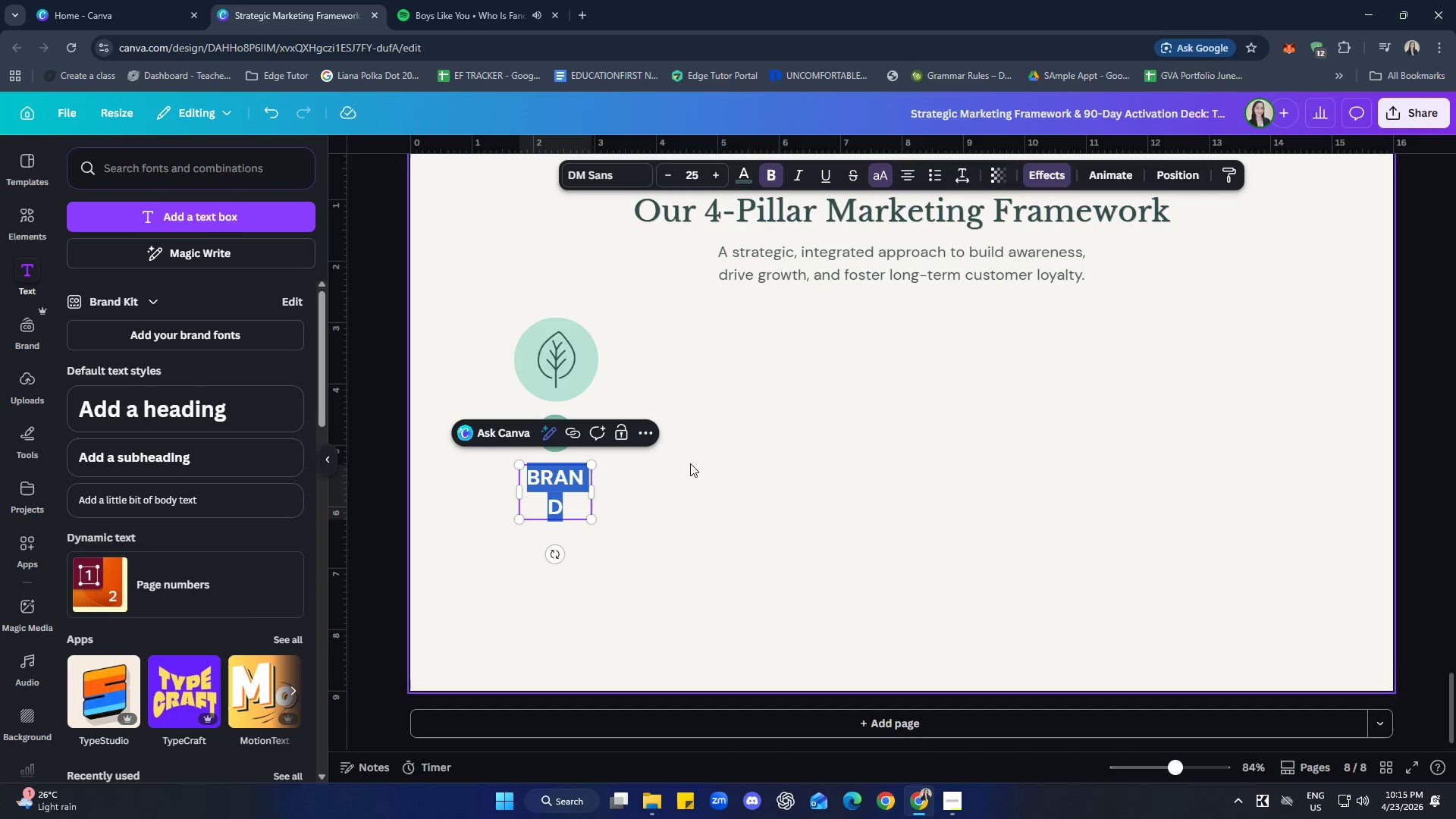 
left_click_drag(start_coordinate=[601, 490], to_coordinate=[607, 488])
 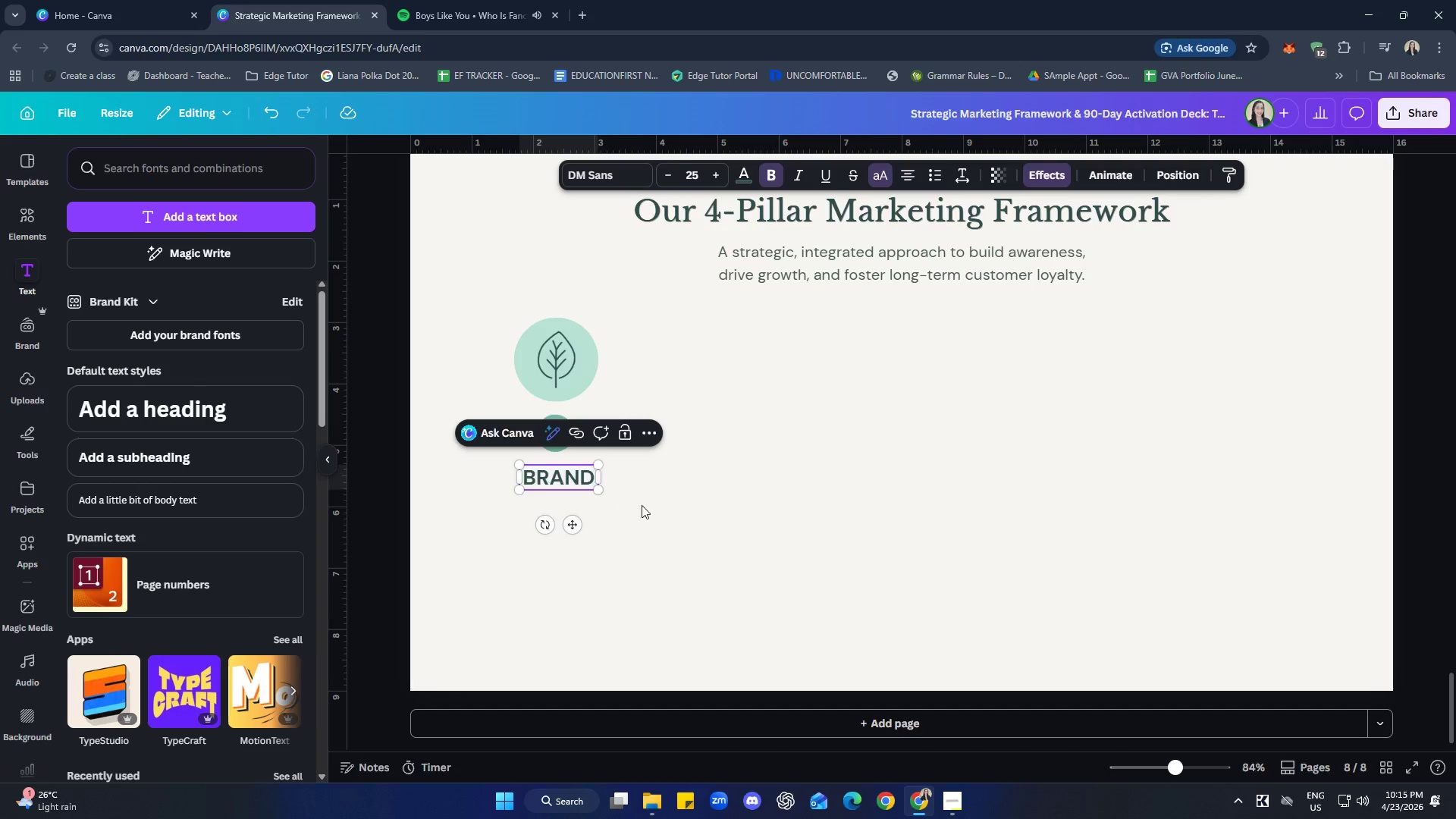 
left_click([642, 505])
 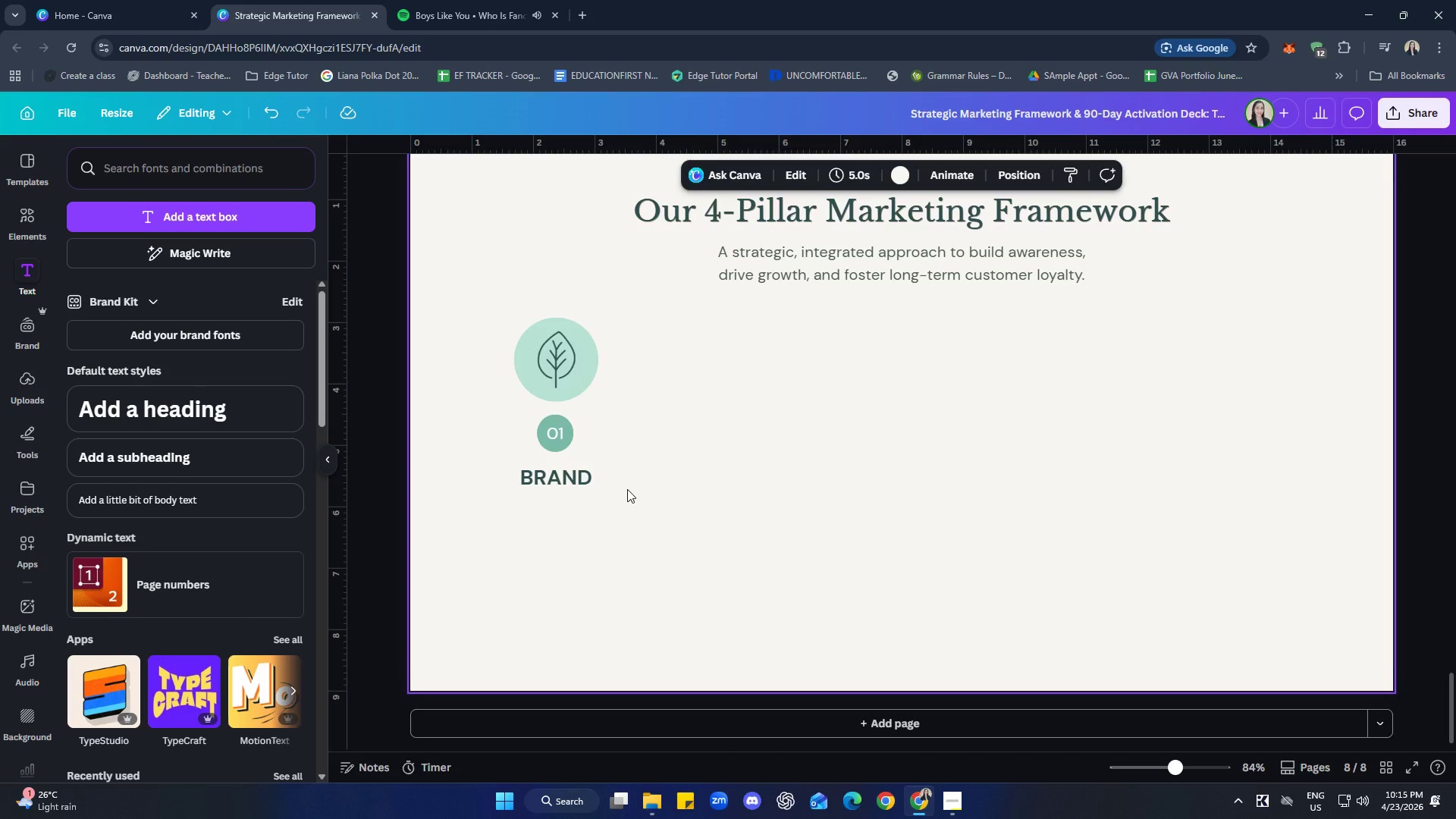 
wait(6.0)
 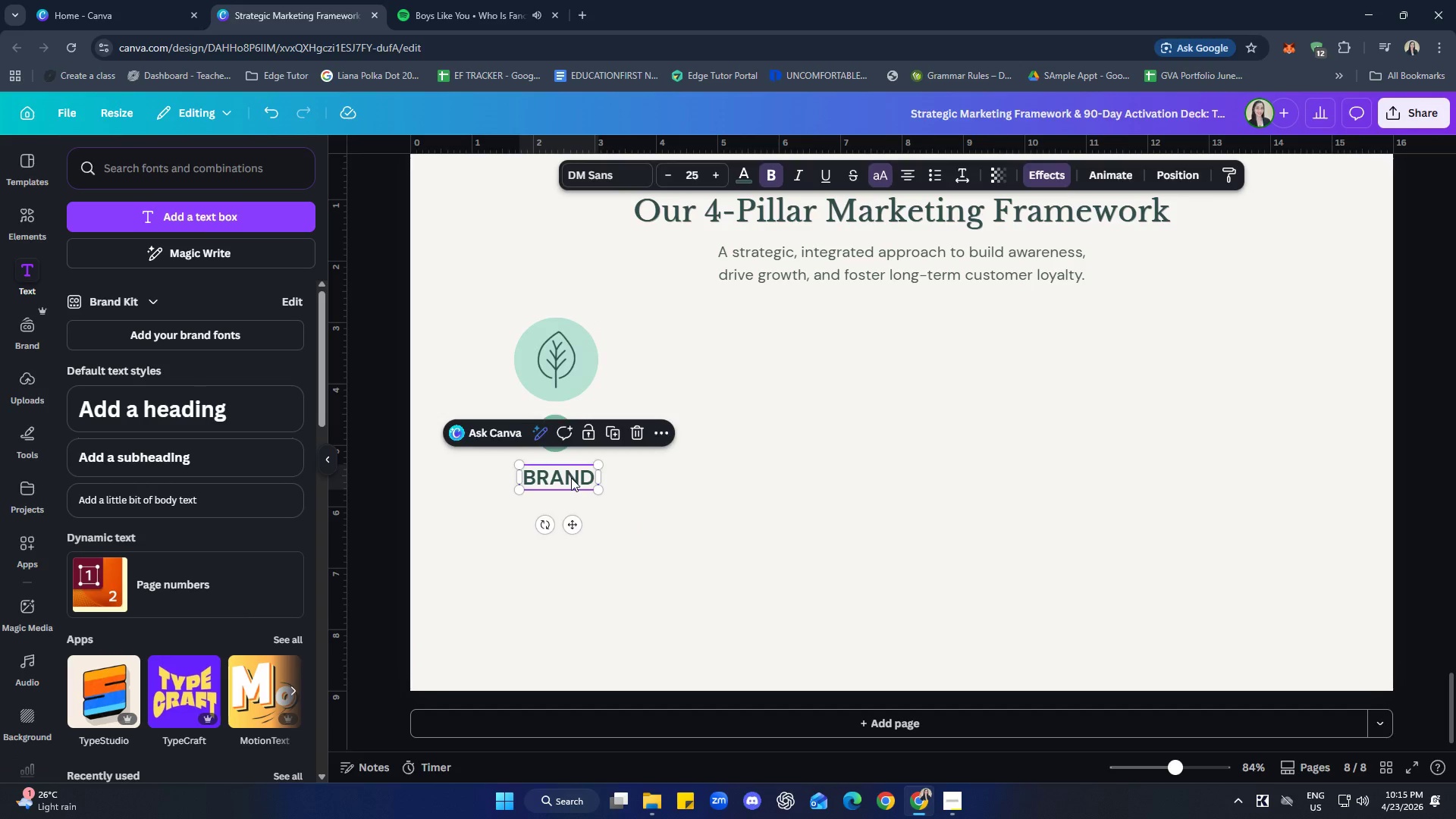 
left_click([578, 388])
 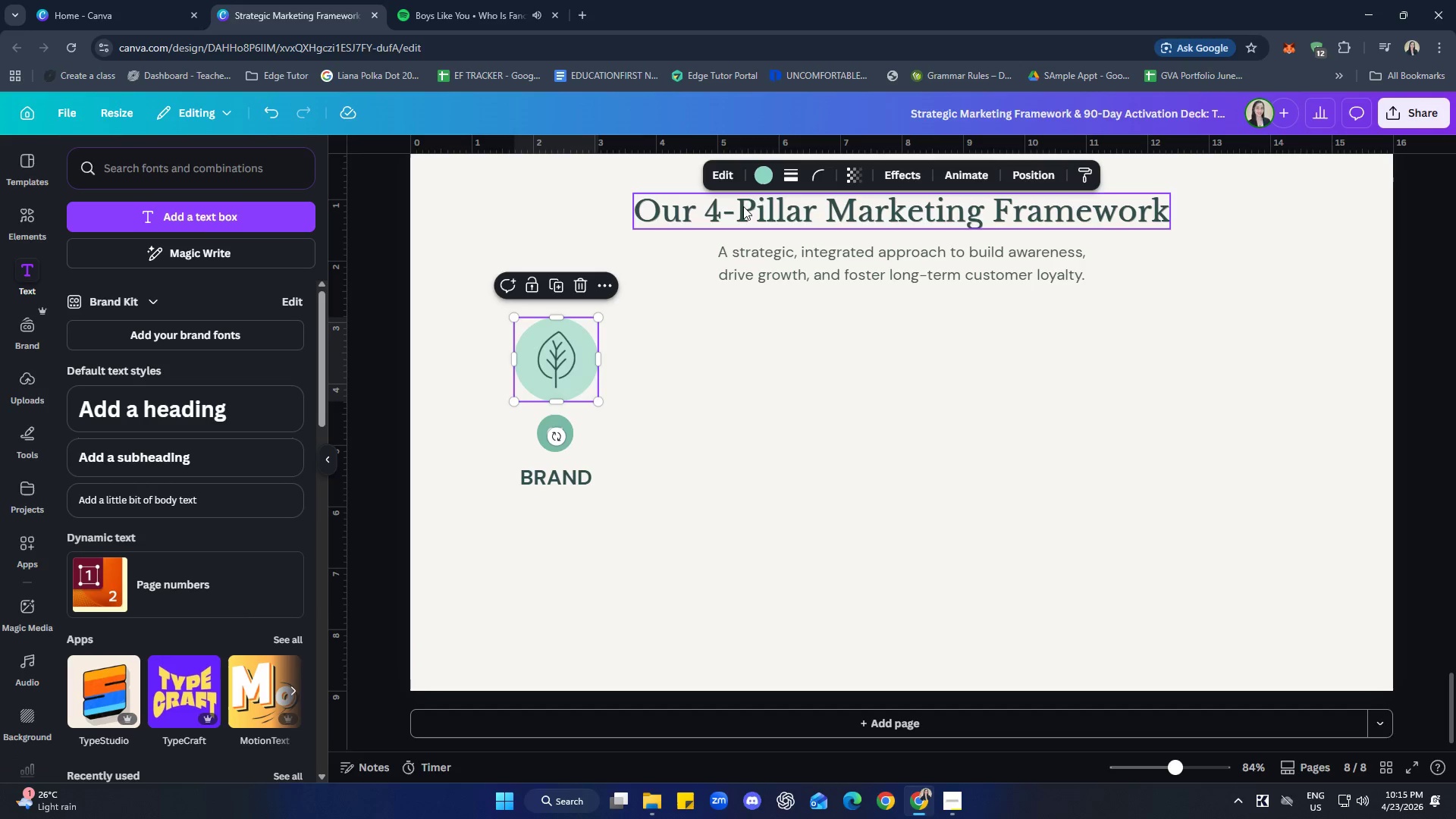 
left_click([764, 177])
 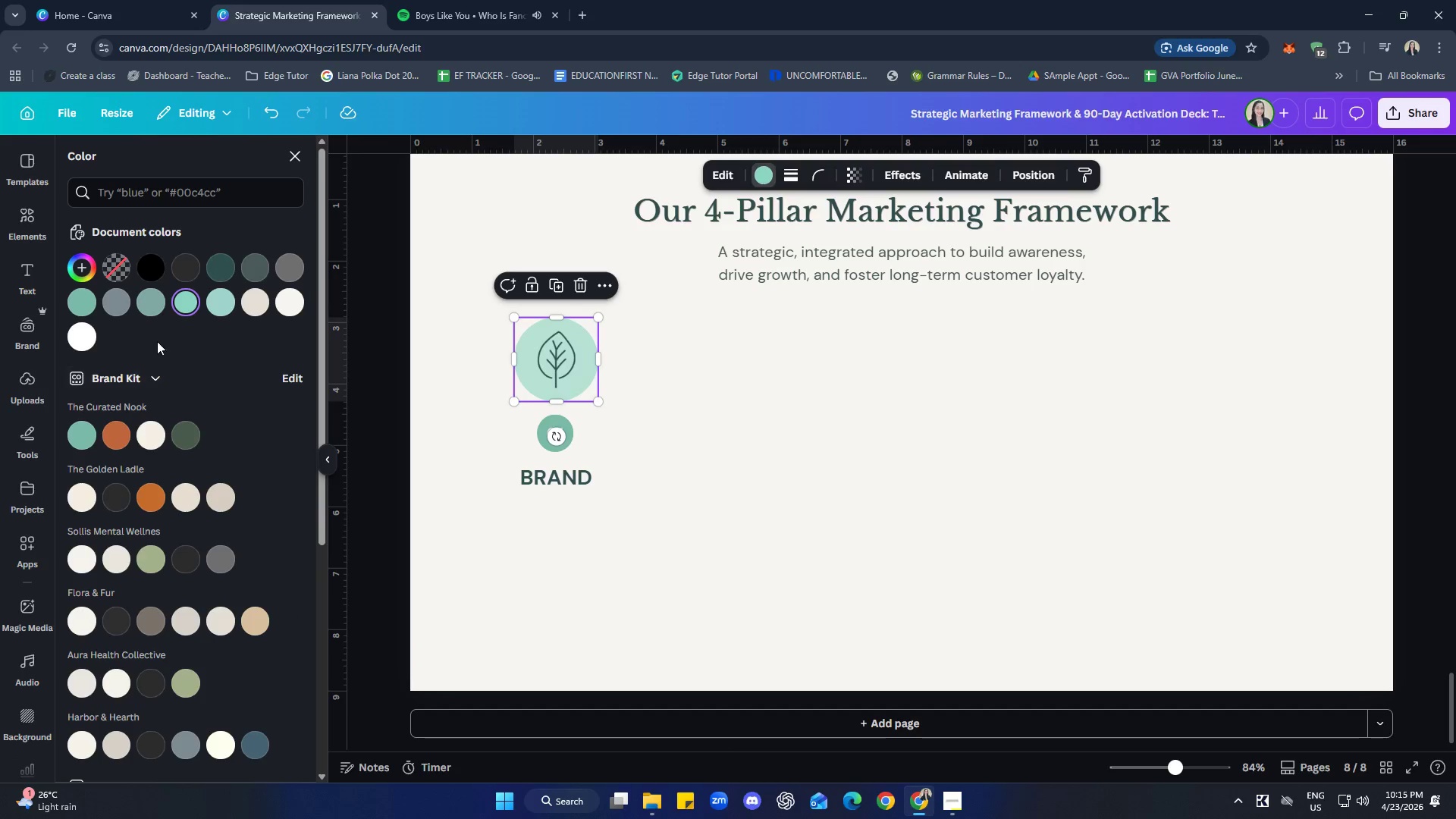 
left_click([152, 304])
 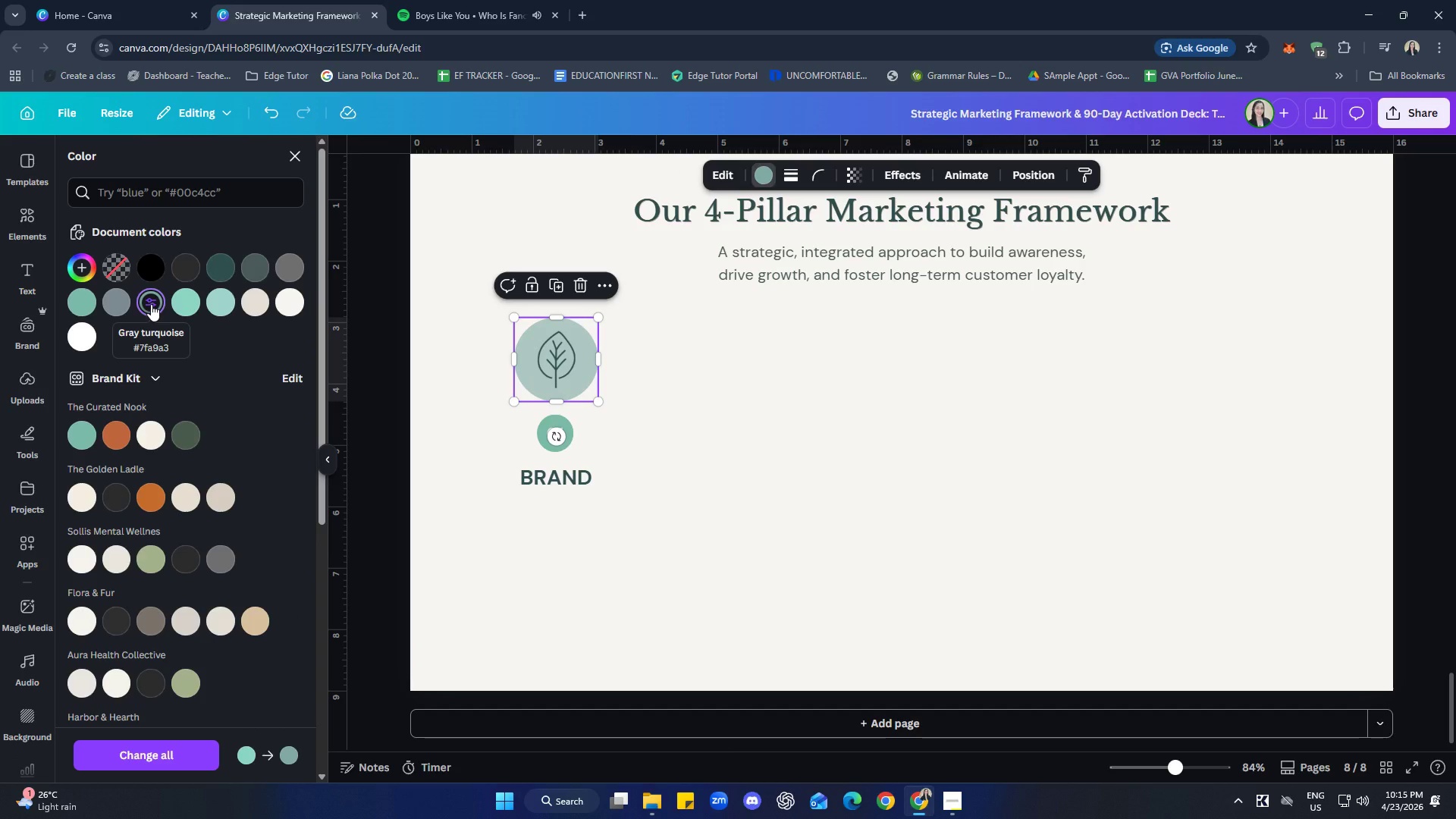 
left_click([151, 304])
 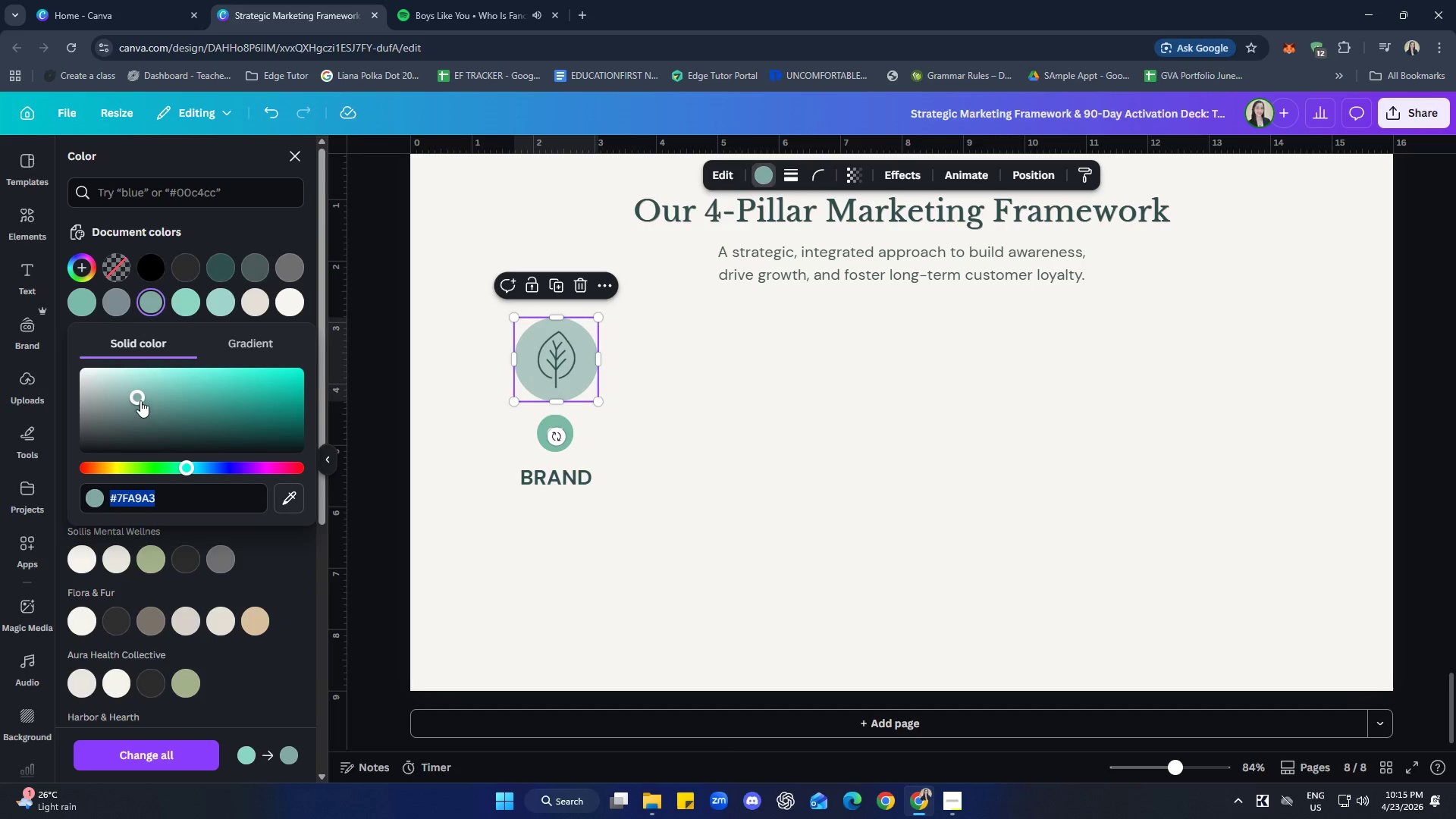 
left_click_drag(start_coordinate=[139, 399], to_coordinate=[130, 382])
 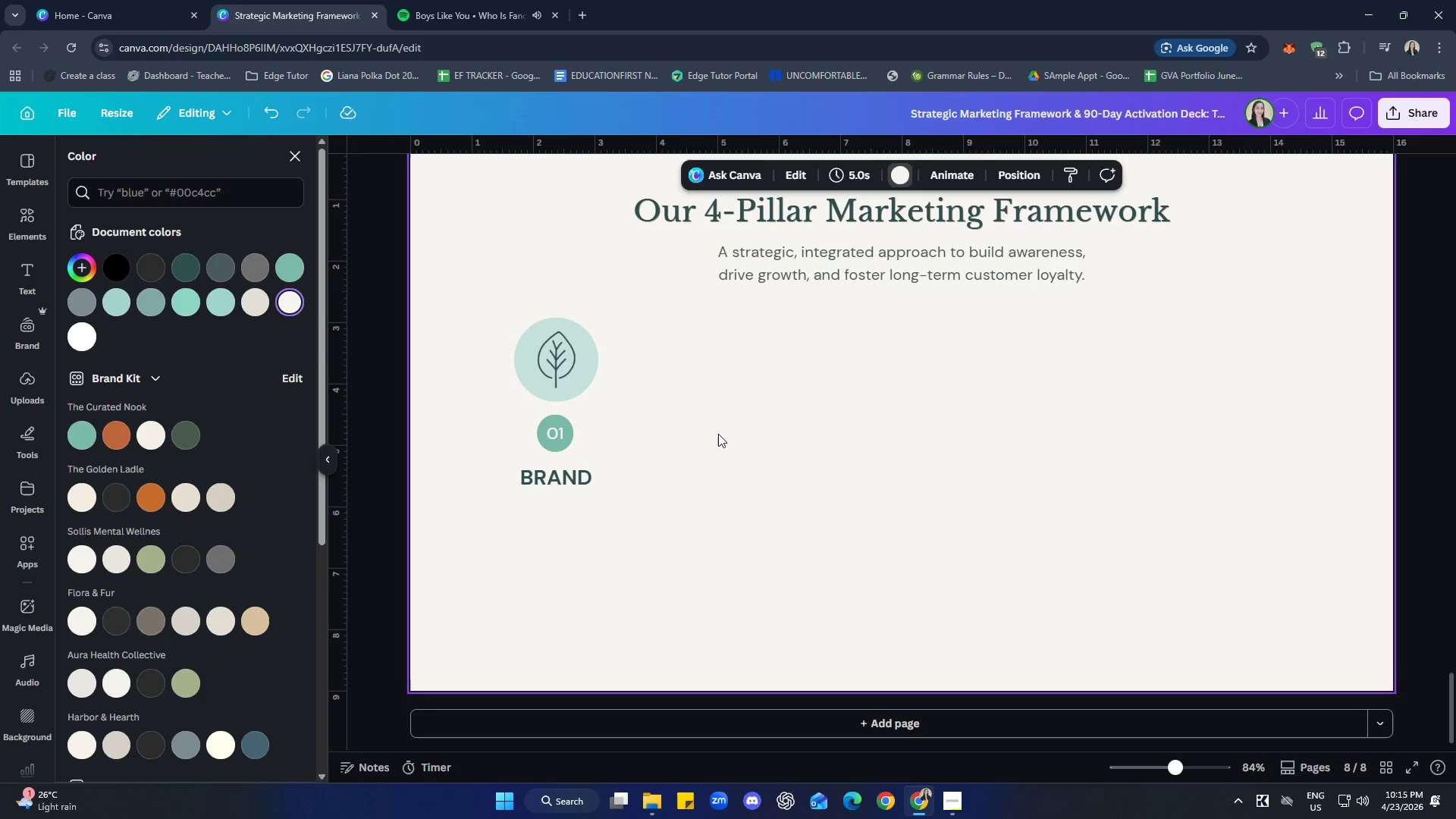 
double_click([718, 434])
 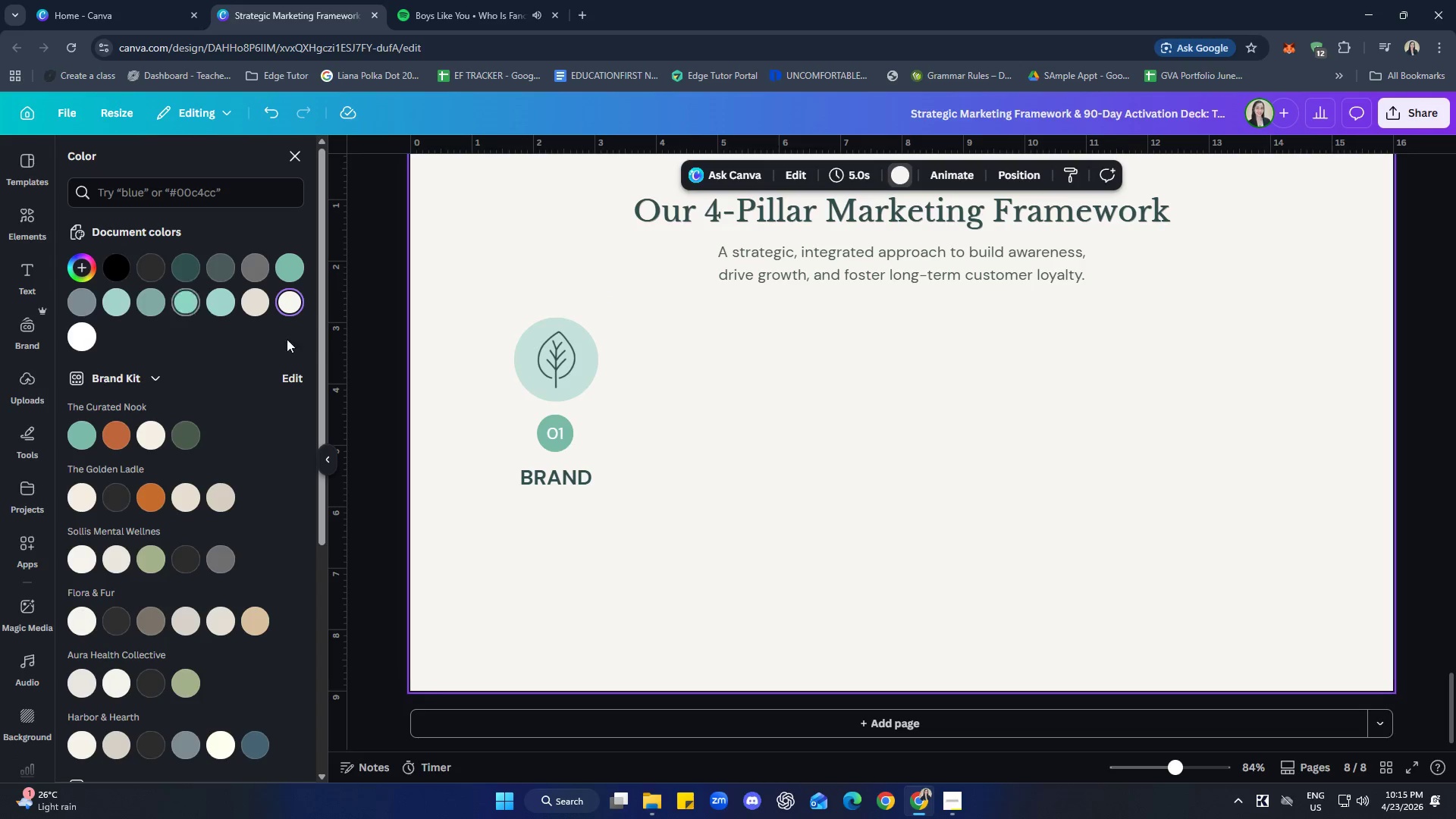 
left_click([583, 377])
 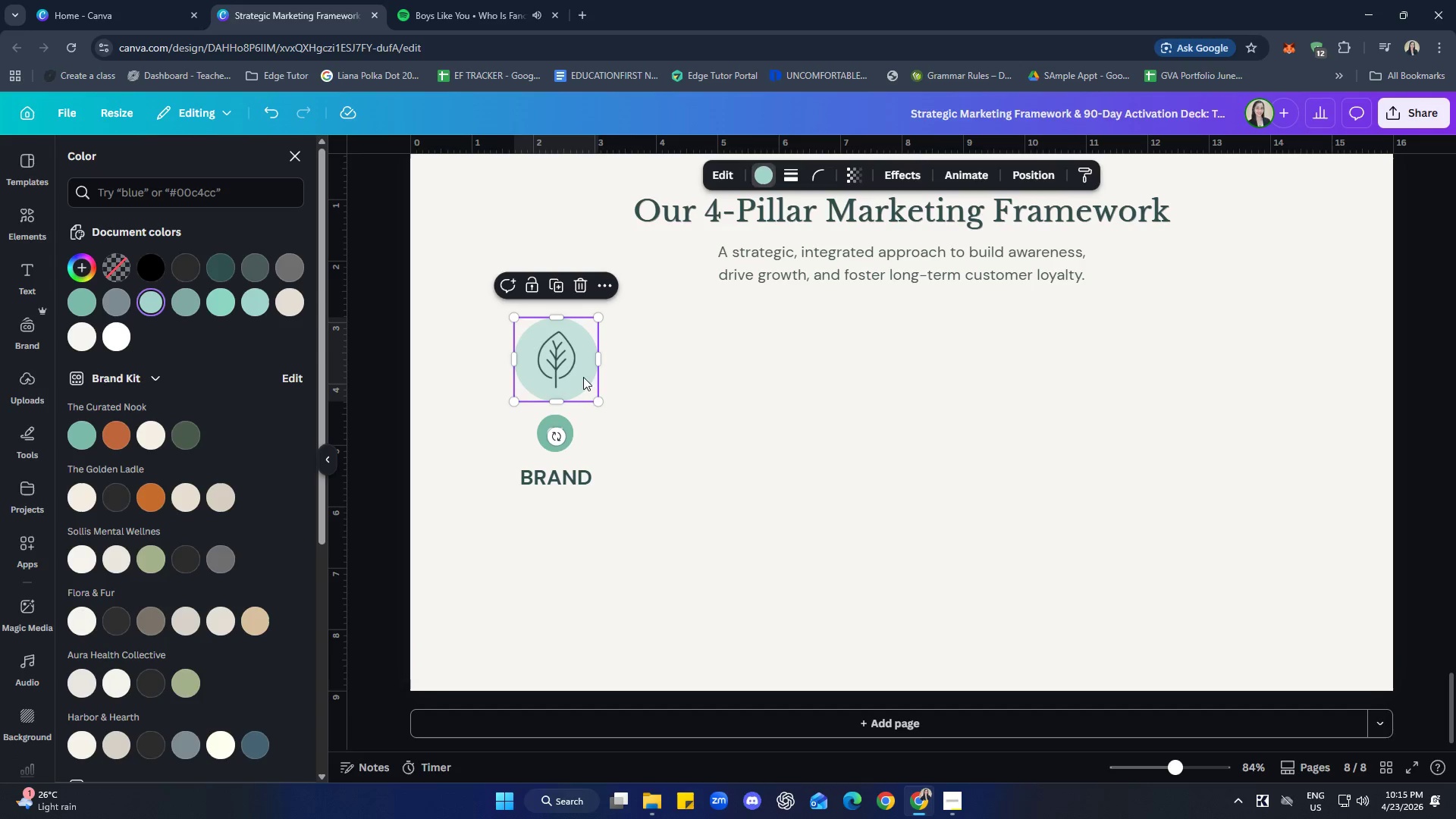 
left_click([684, 419])
 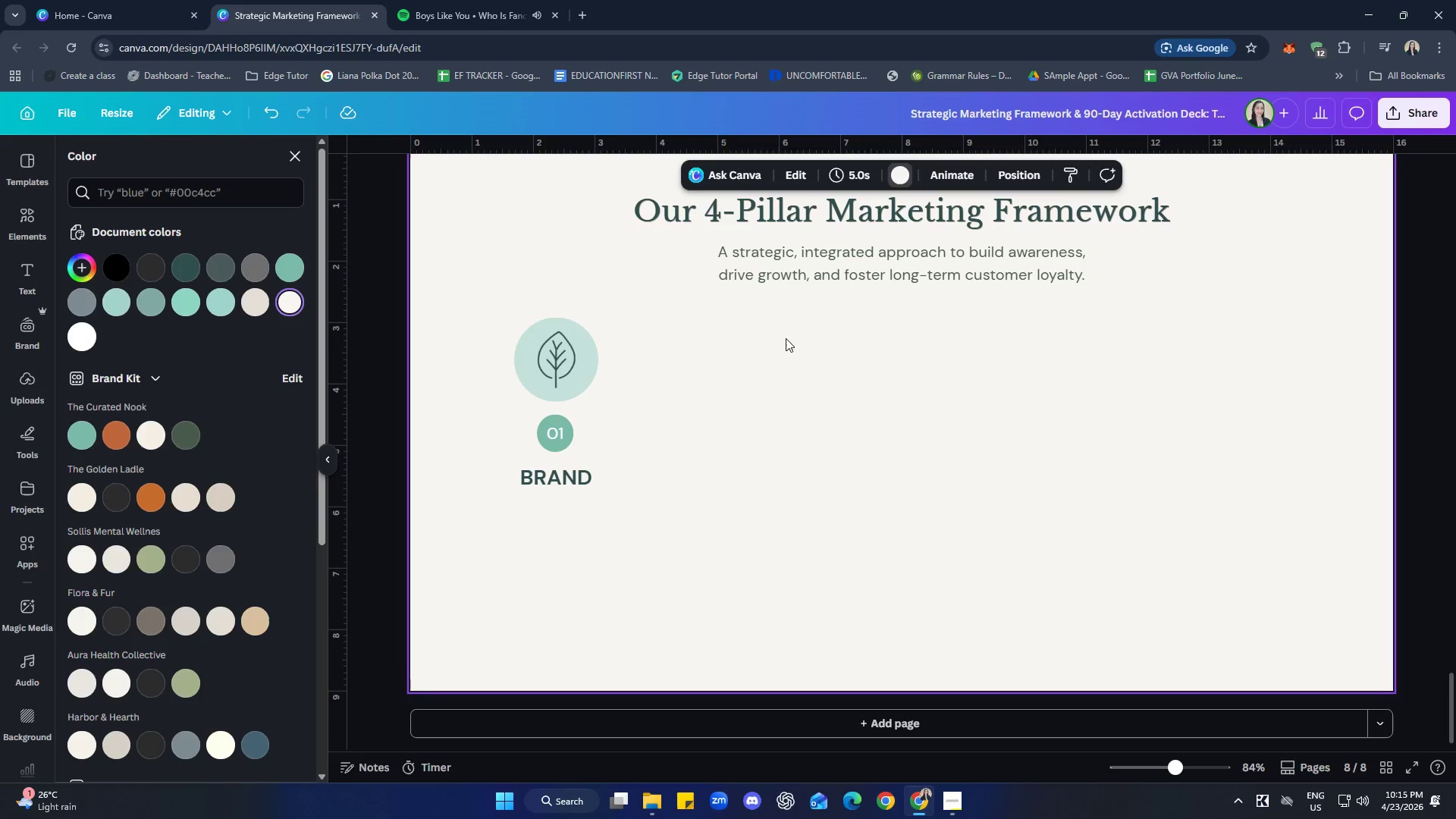 
scroll: coordinate [981, 493], scroll_direction: up, amount: 5.0
 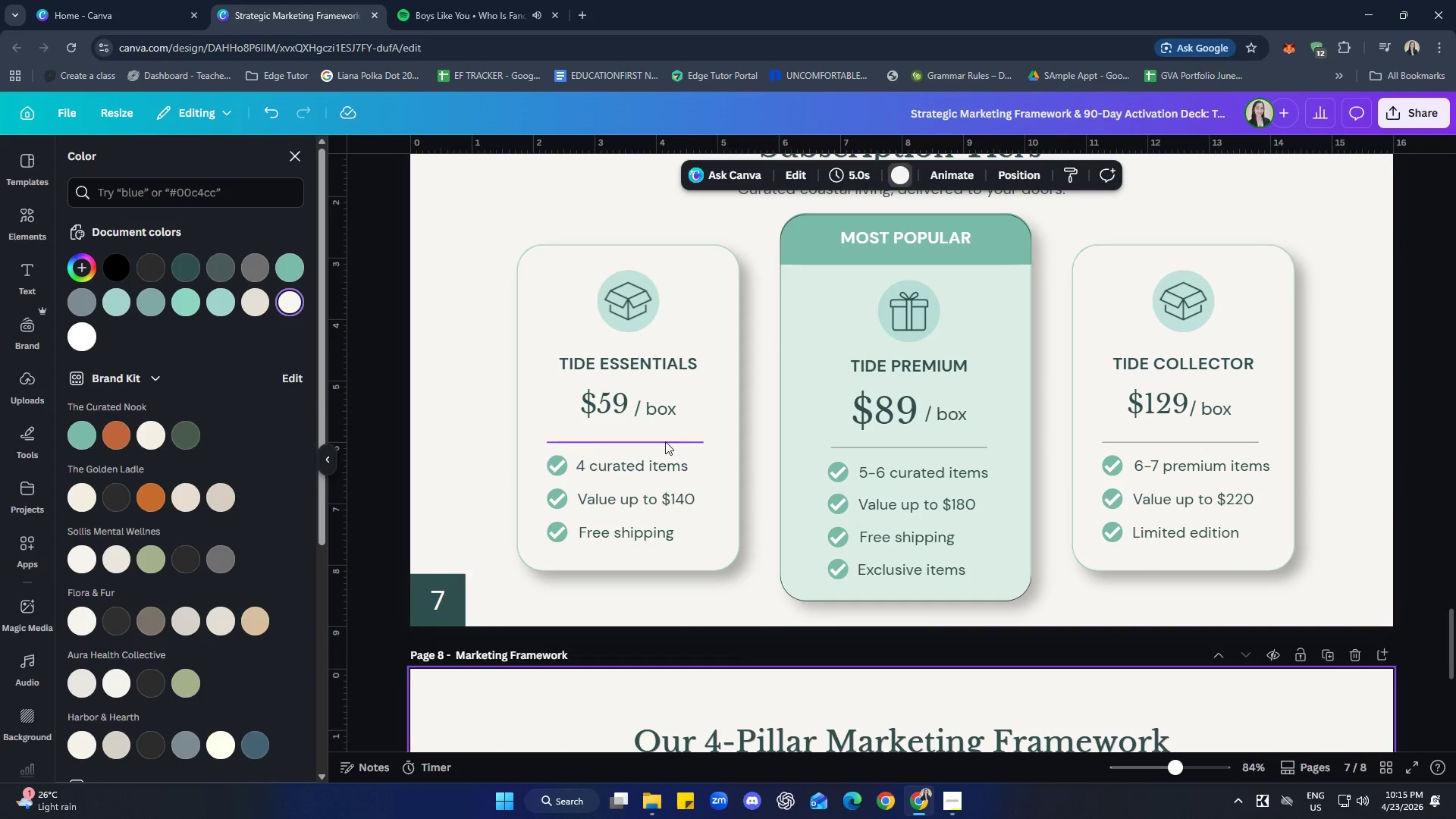 
left_click([667, 435])
 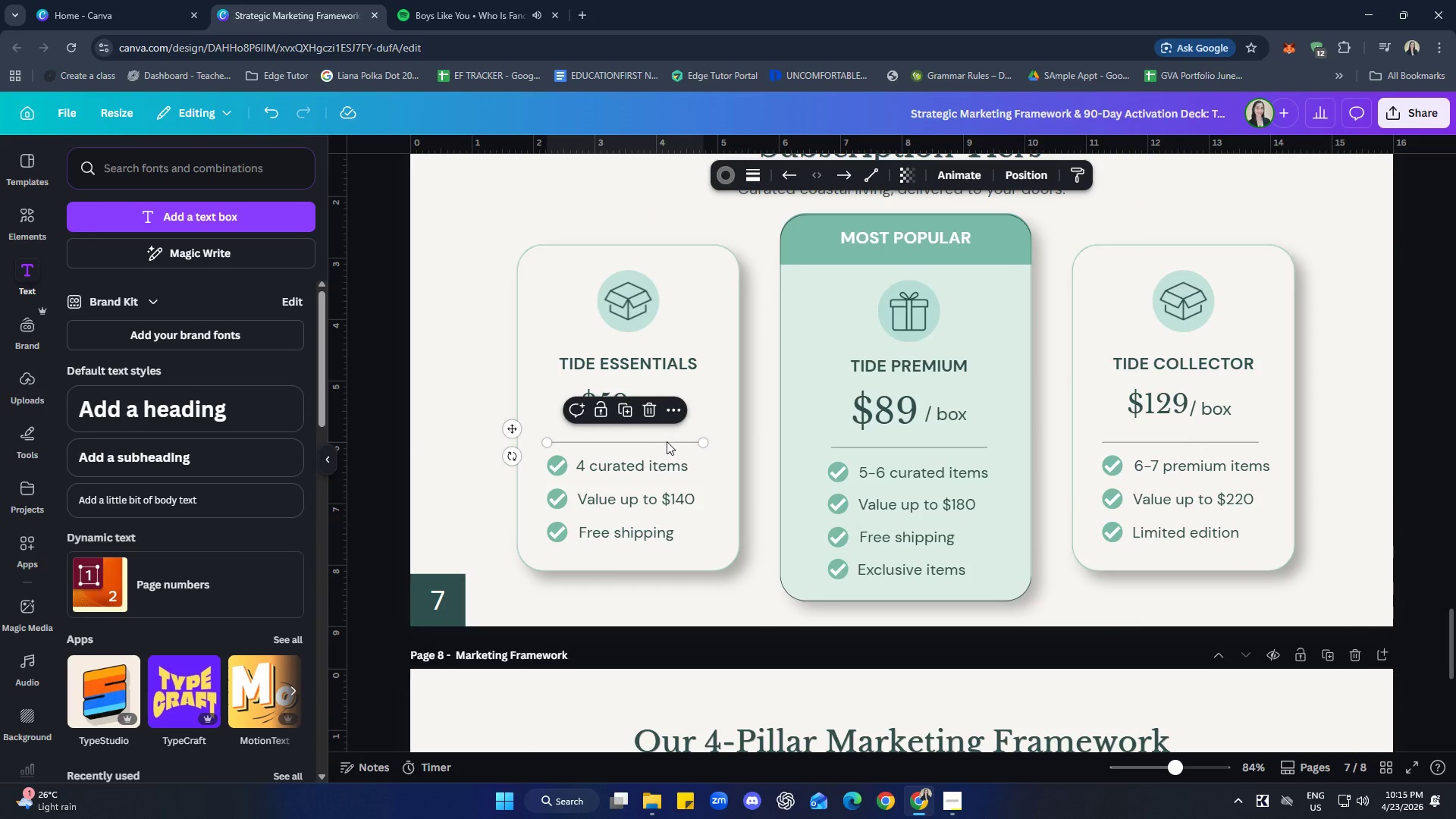 
key(Control+ControlLeft)
 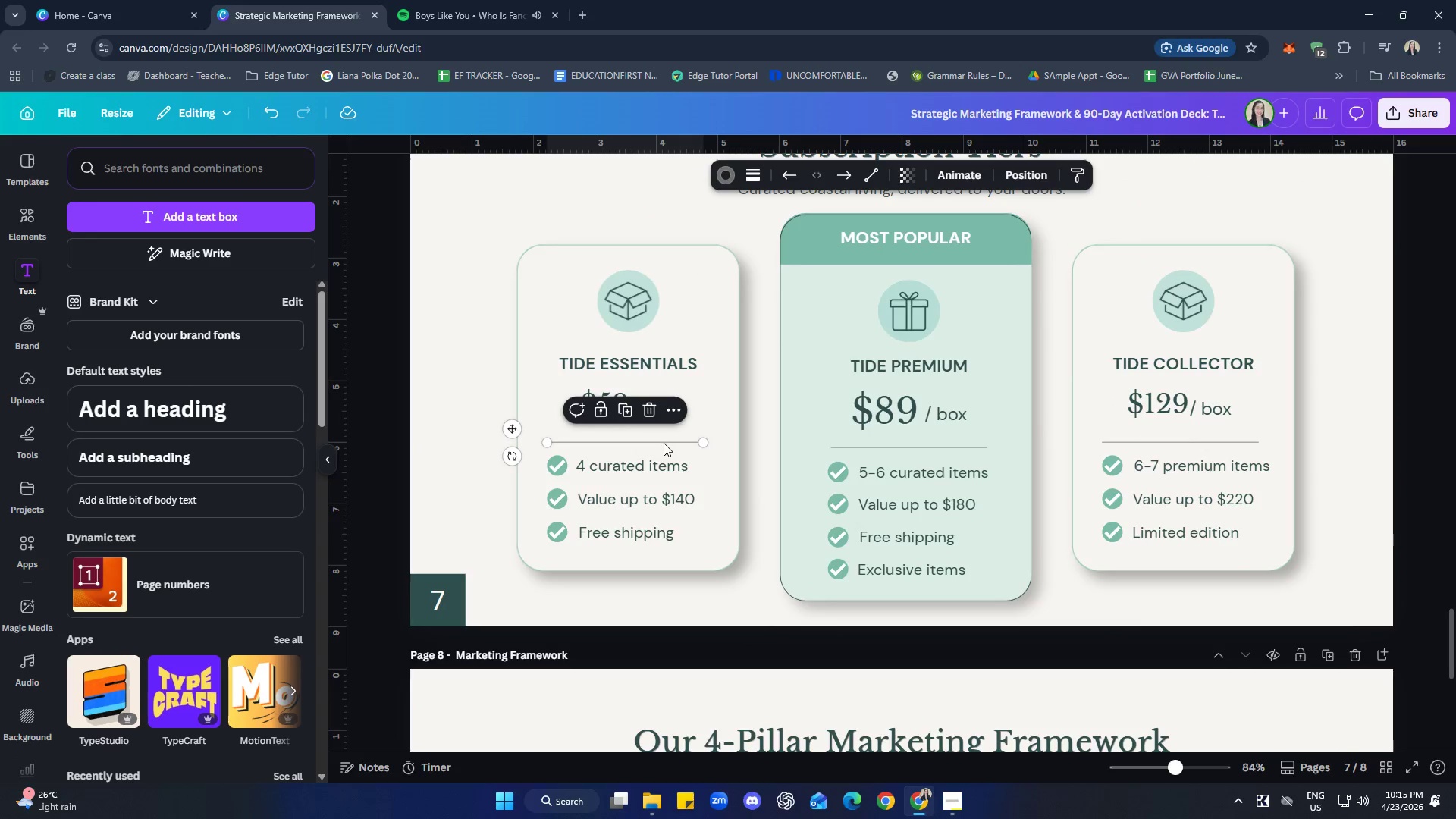 
key(Control+C)
 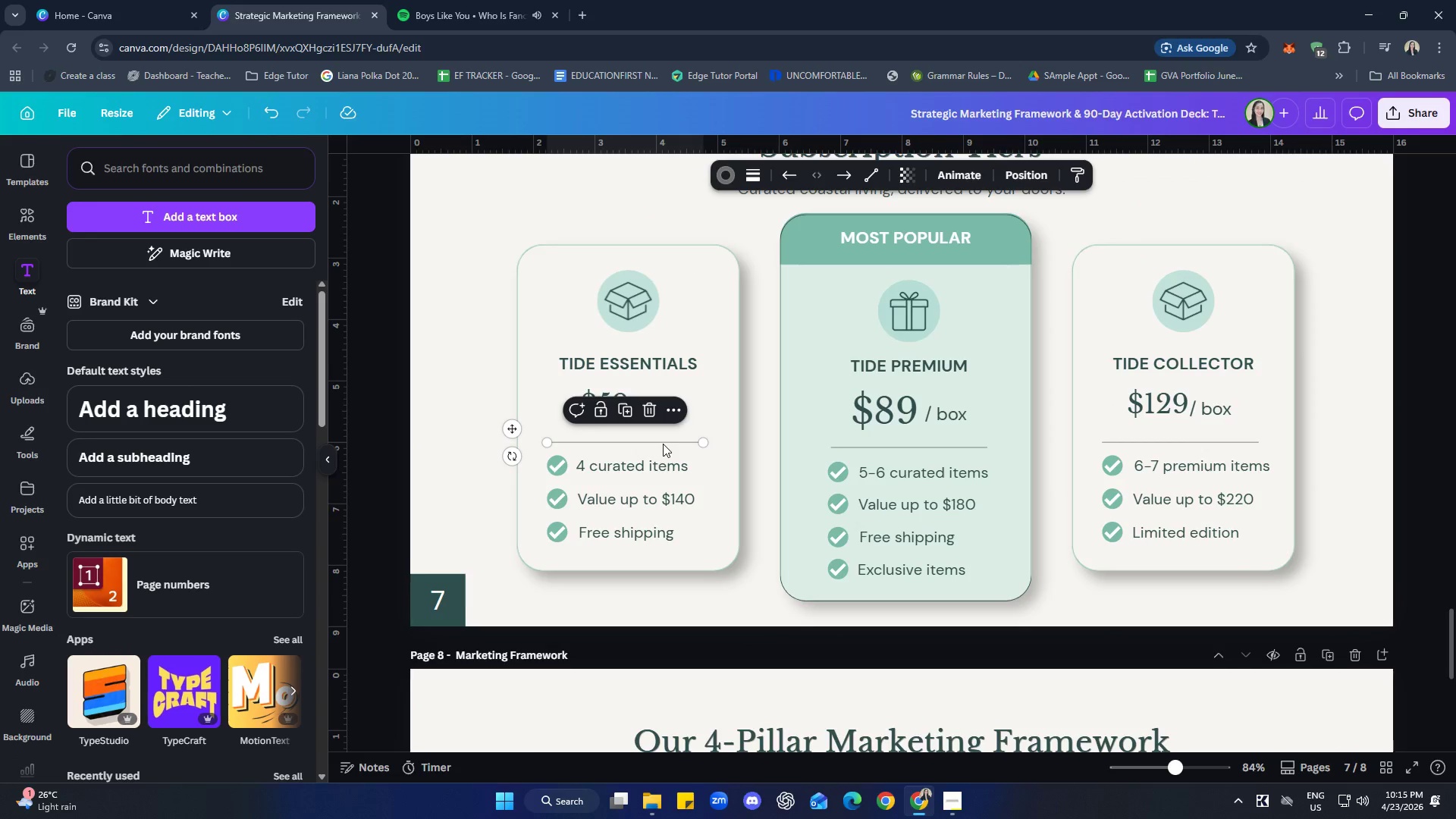 
scroll: coordinate [679, 518], scroll_direction: down, amount: 6.0
 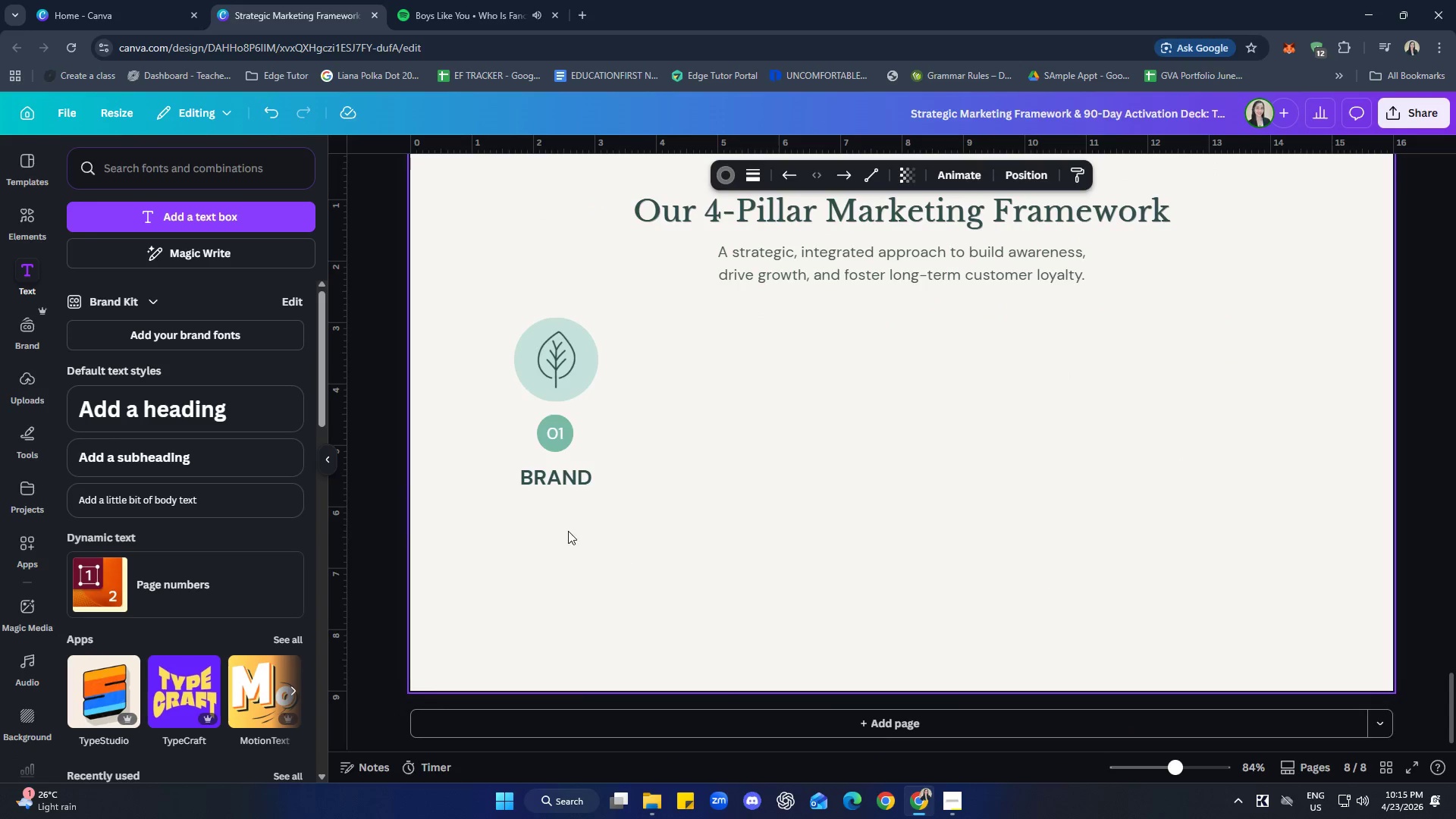 
key(Control+ControlLeft)
 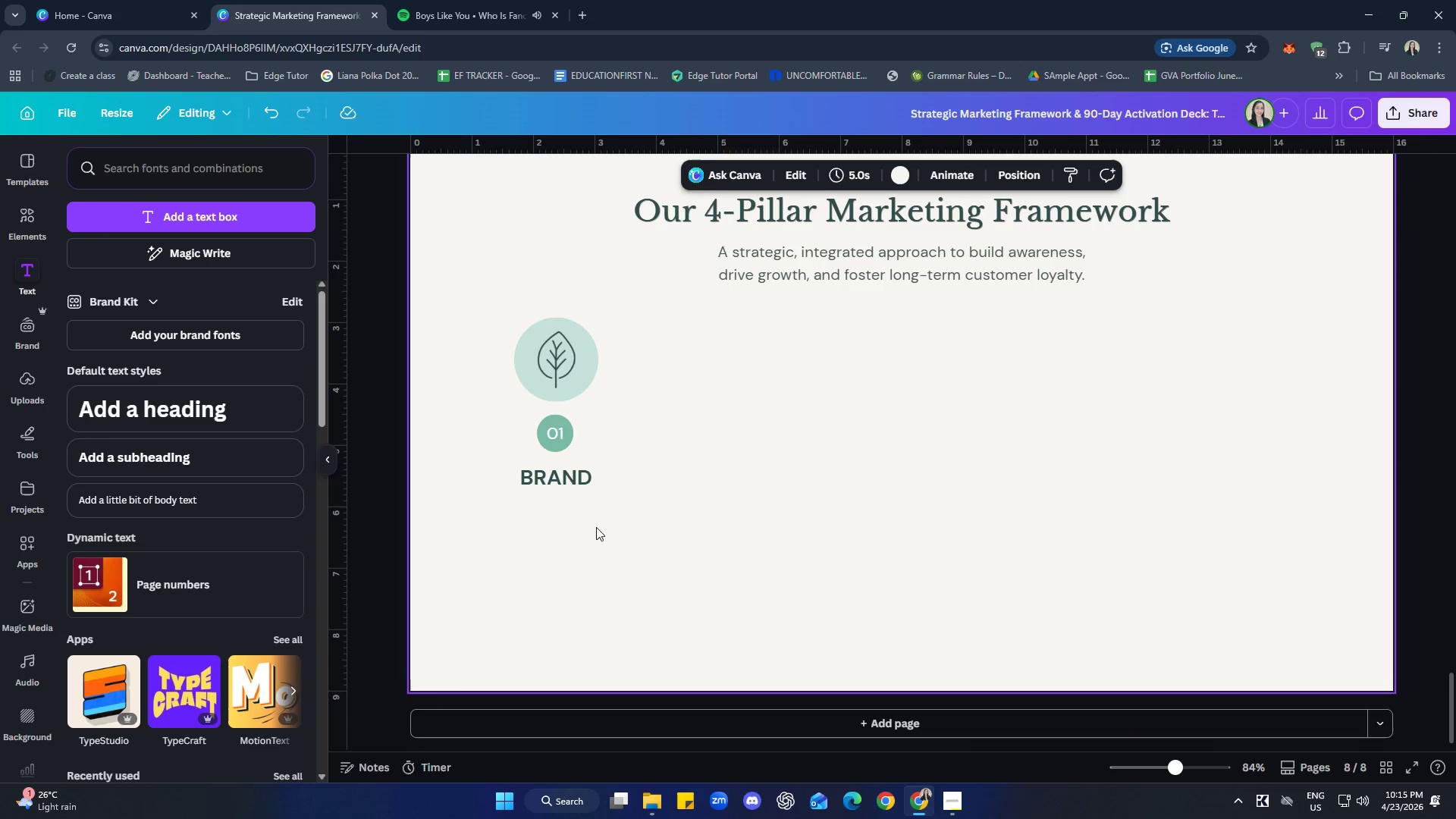 
key(Control+V)
 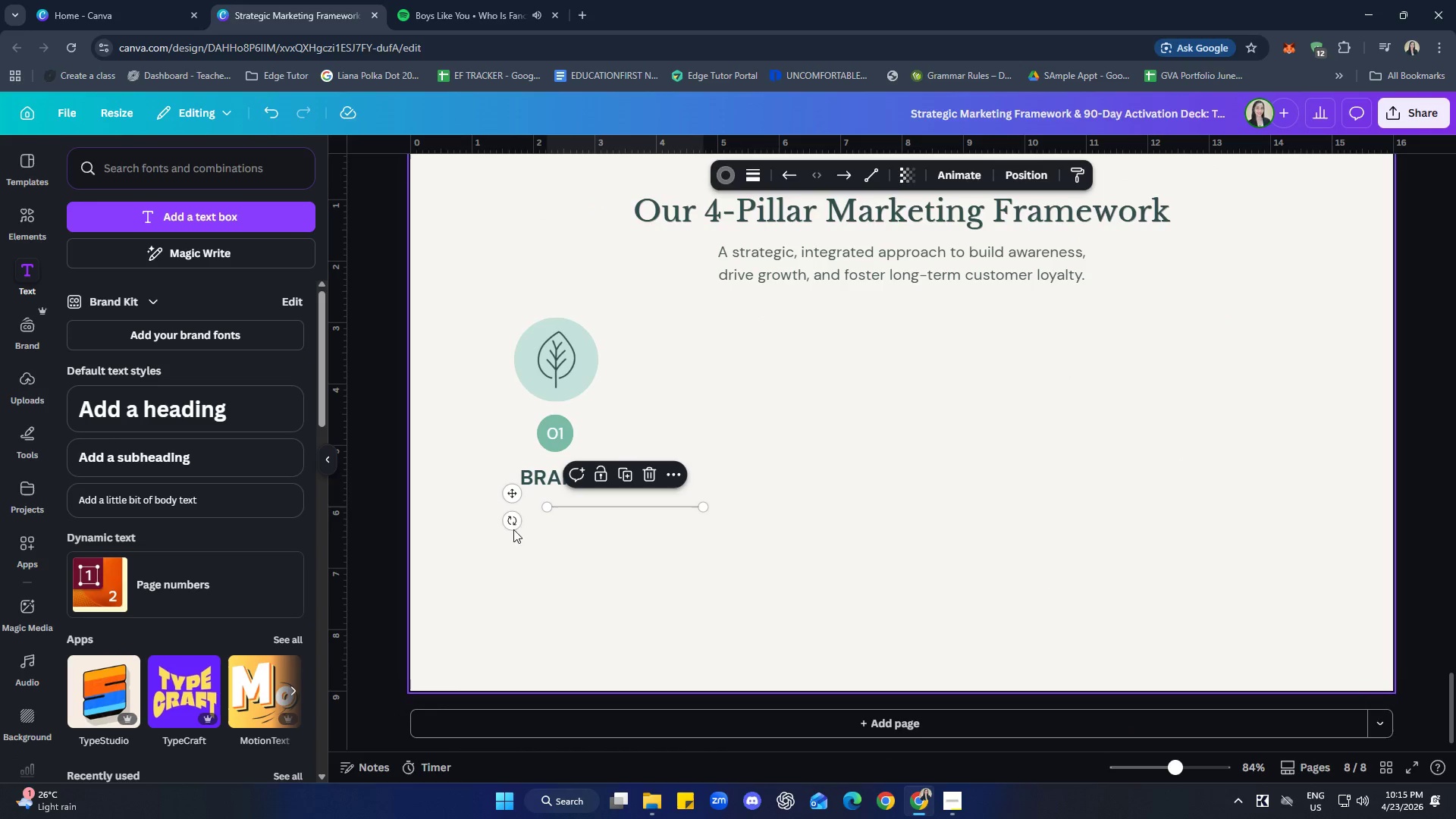 
left_click_drag(start_coordinate=[510, 497], to_coordinate=[444, 495])
 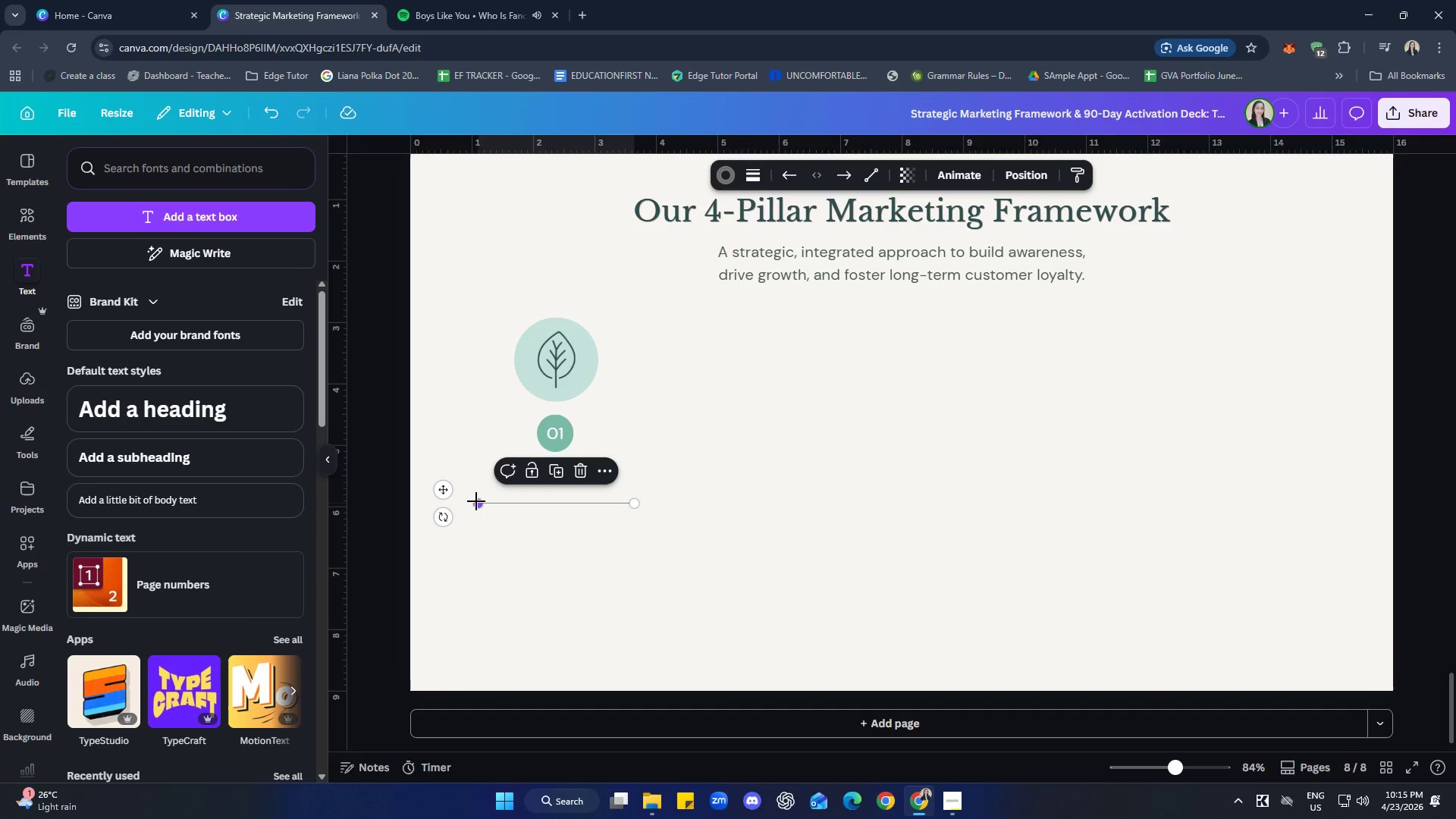 
left_click_drag(start_coordinate=[477, 501], to_coordinate=[526, 500])
 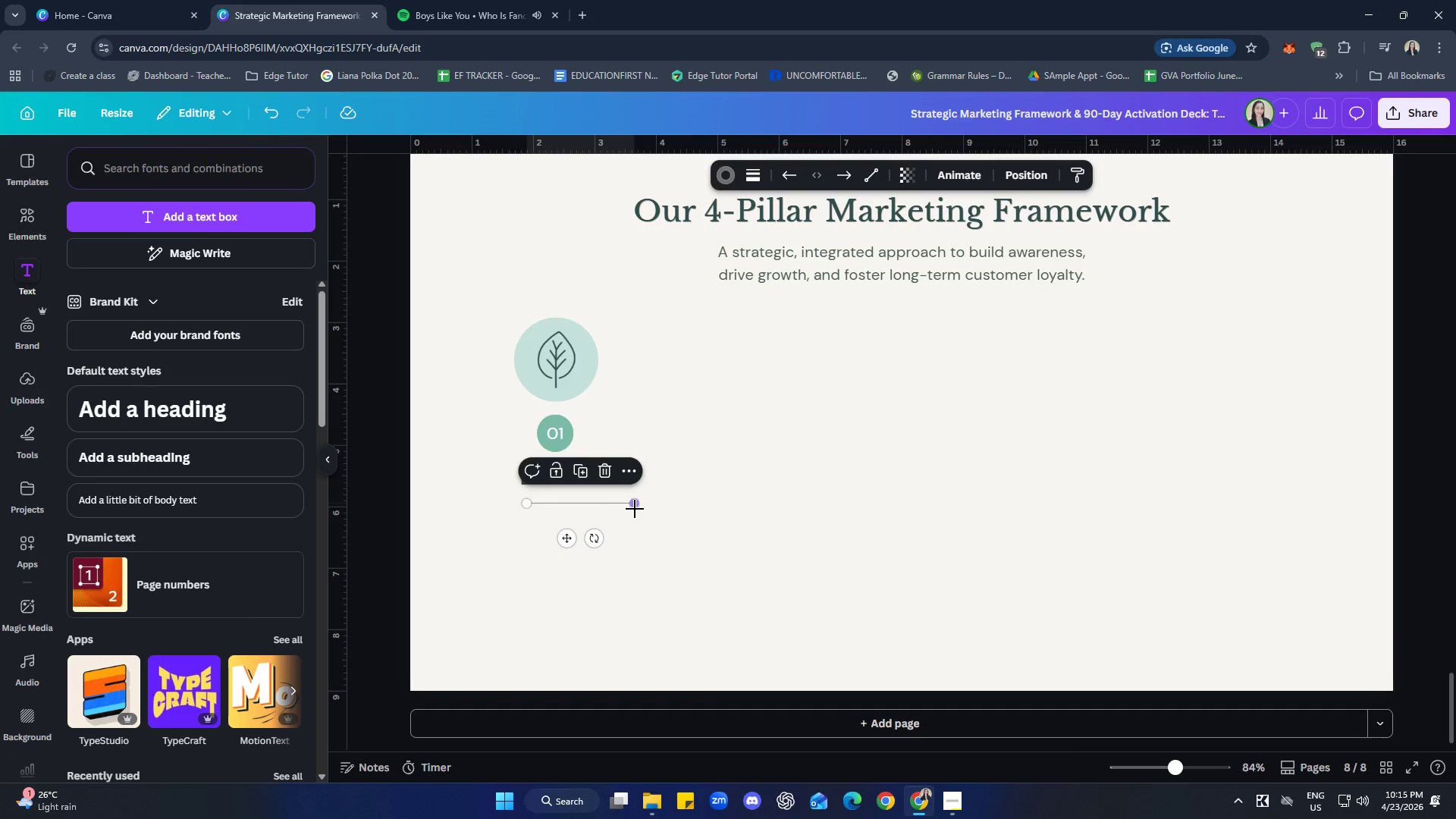 
left_click_drag(start_coordinate=[635, 509], to_coordinate=[580, 508])
 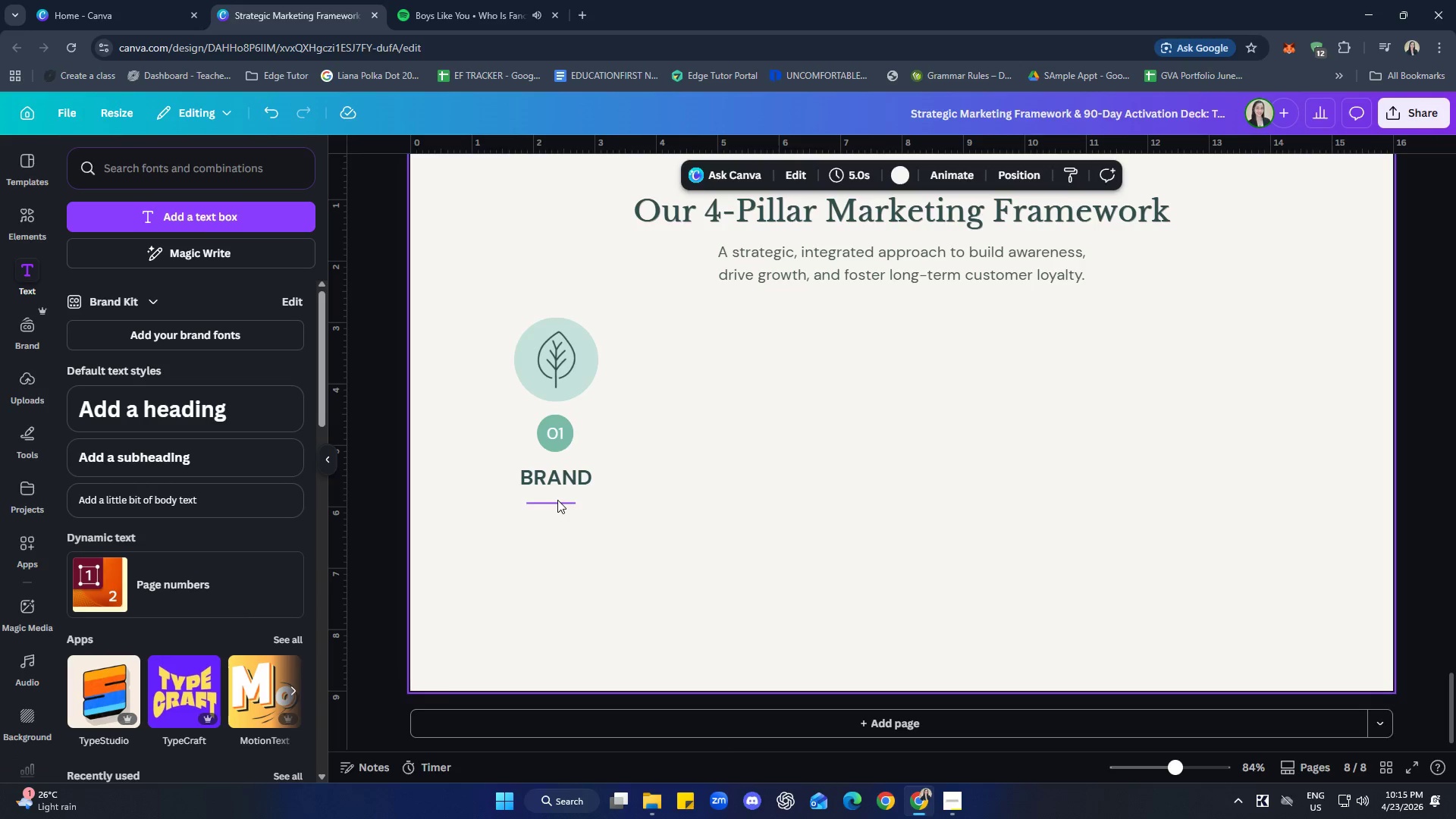 
left_click([557, 500])
 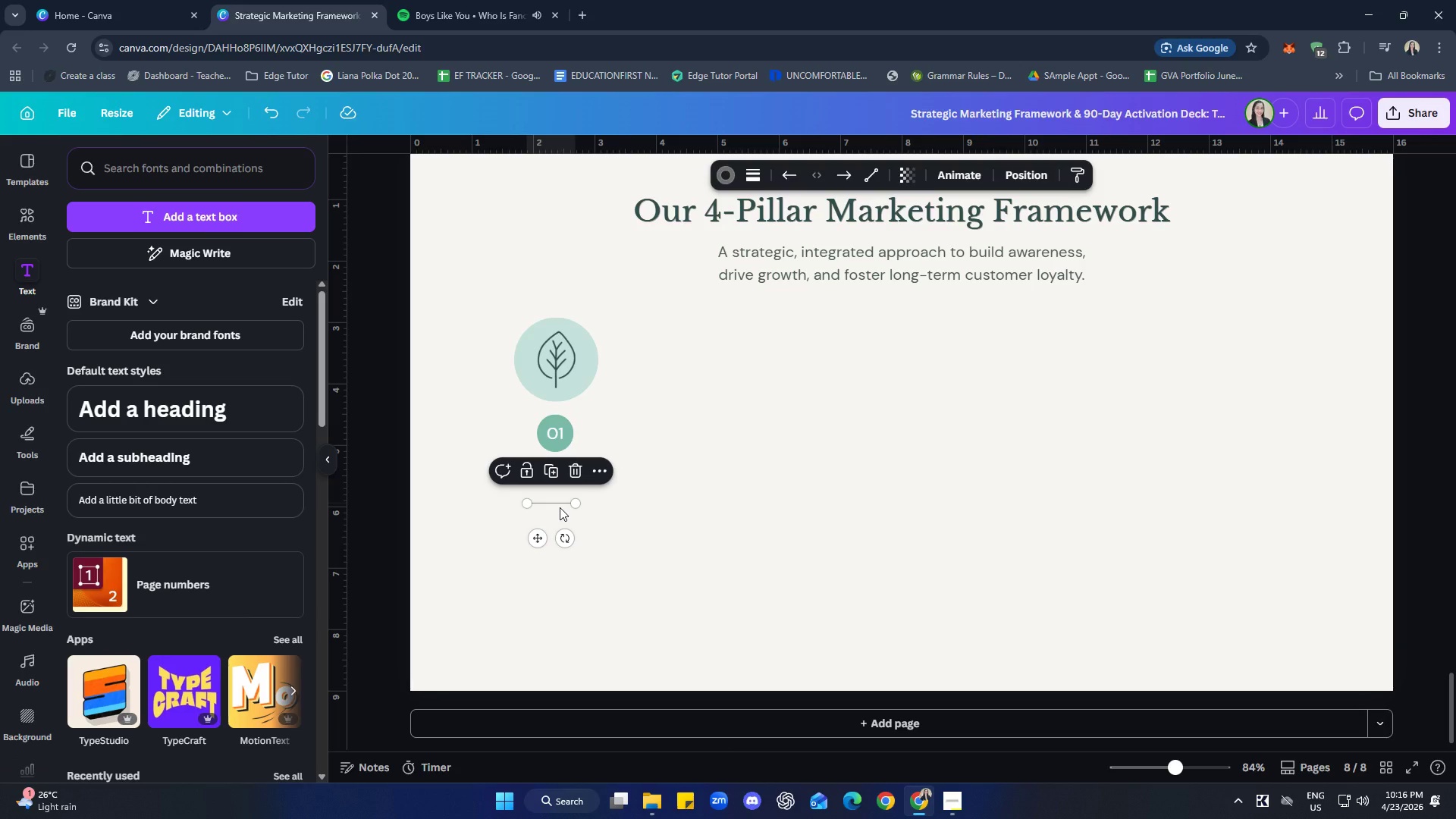 
key(ArrowRight)
 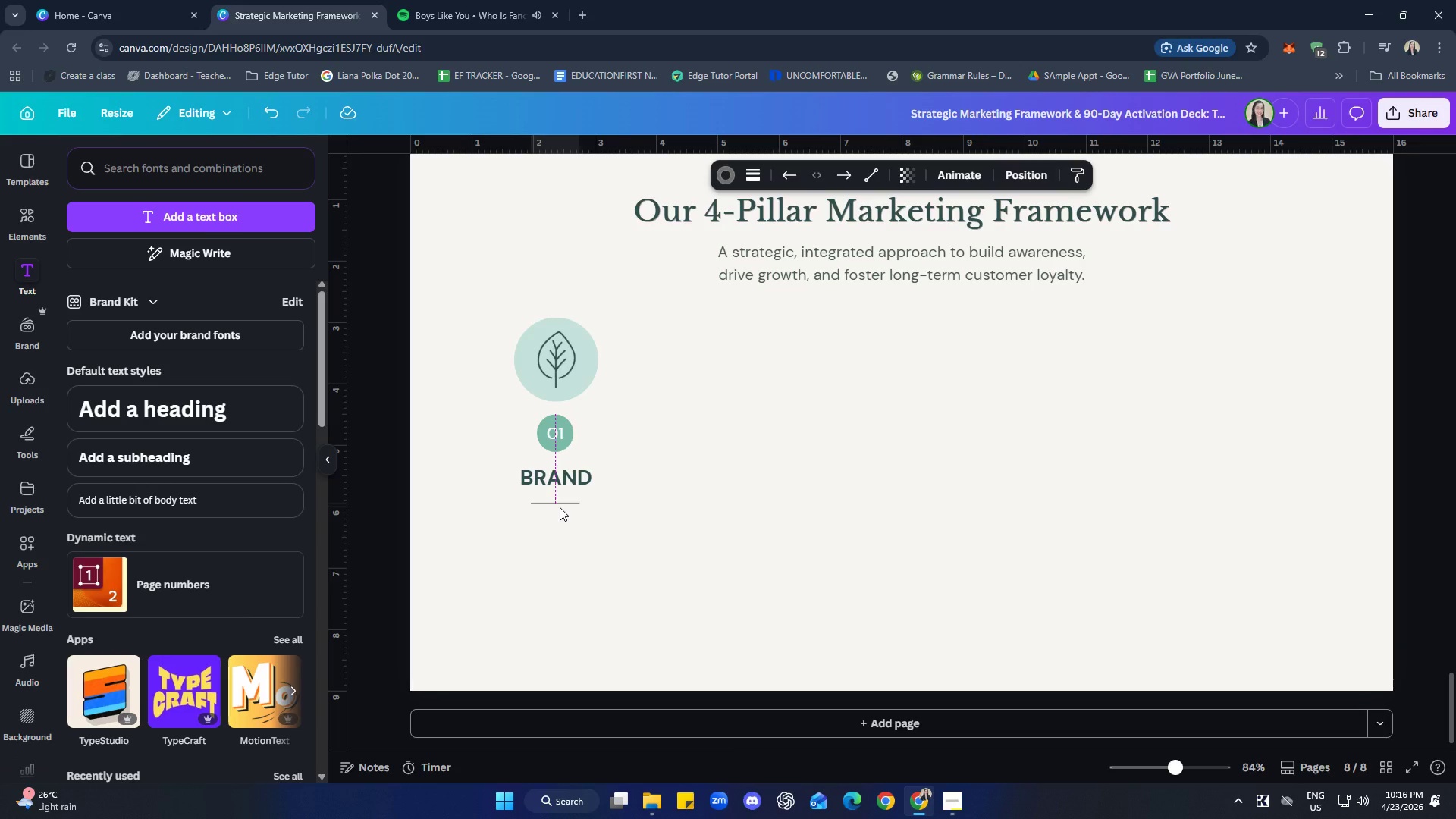 
key(ArrowUp)
 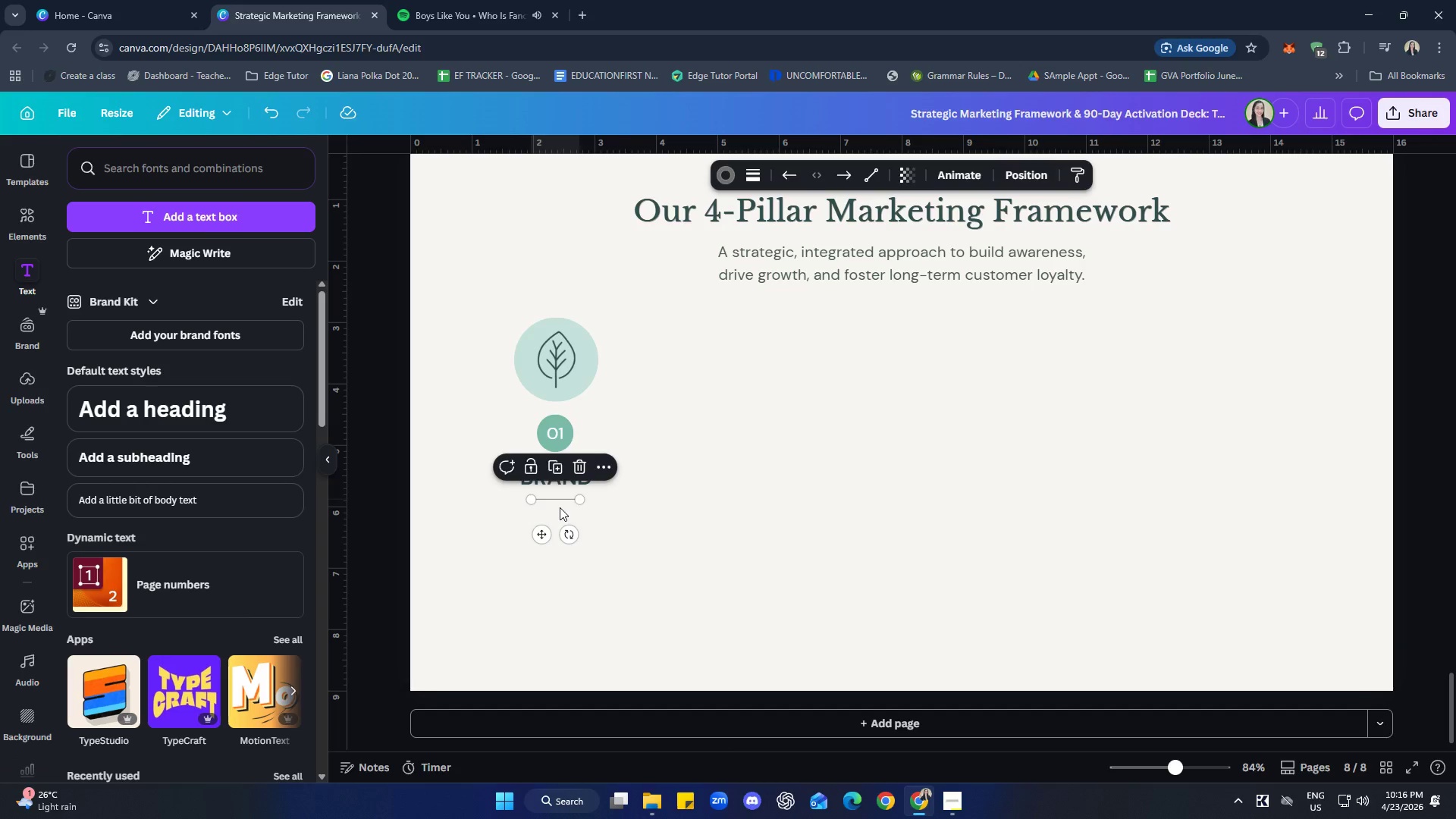 
left_click([630, 525])
 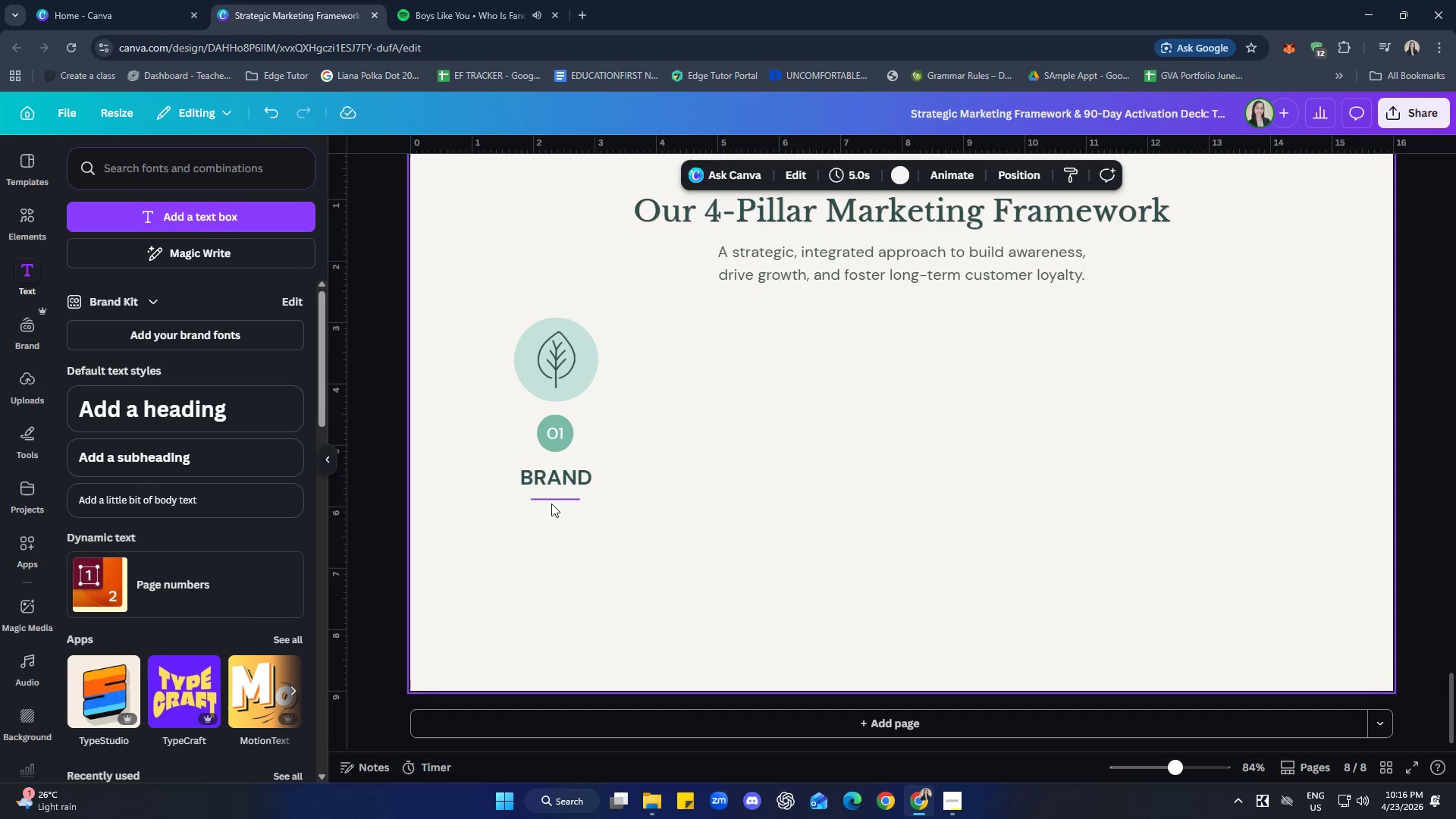 
left_click([551, 501])
 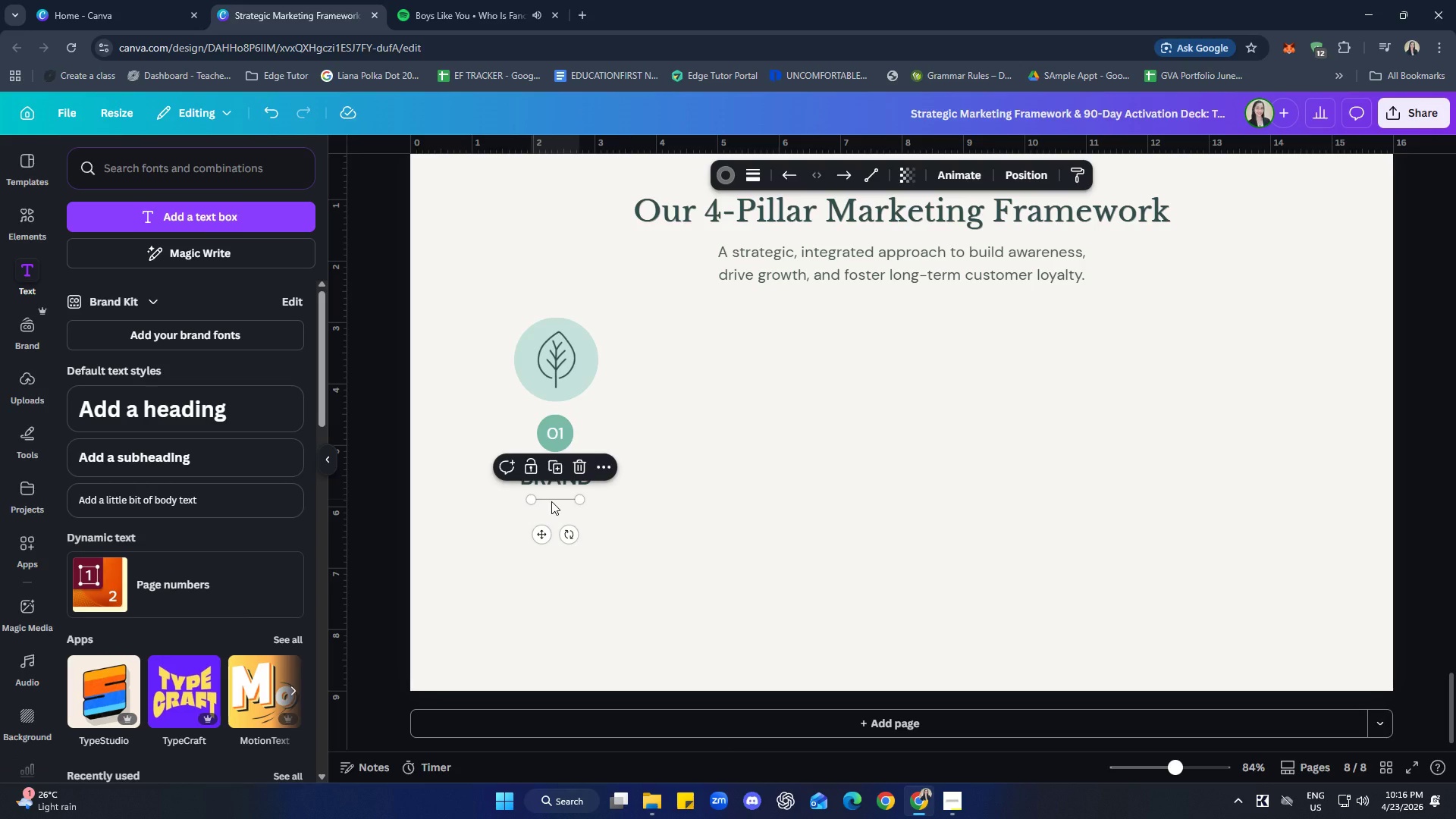 
key(ArrowDown)
 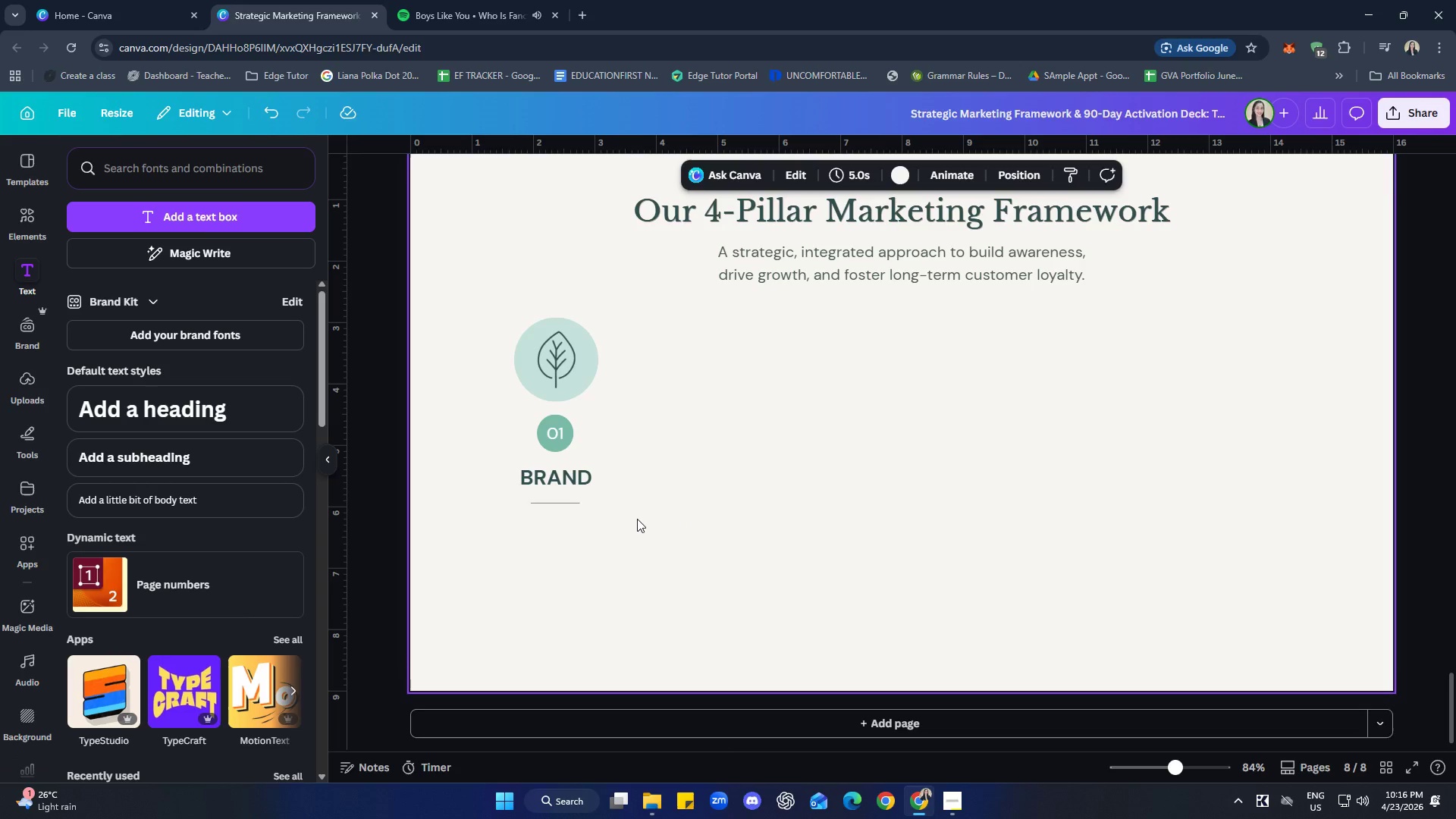 
left_click([568, 496])
 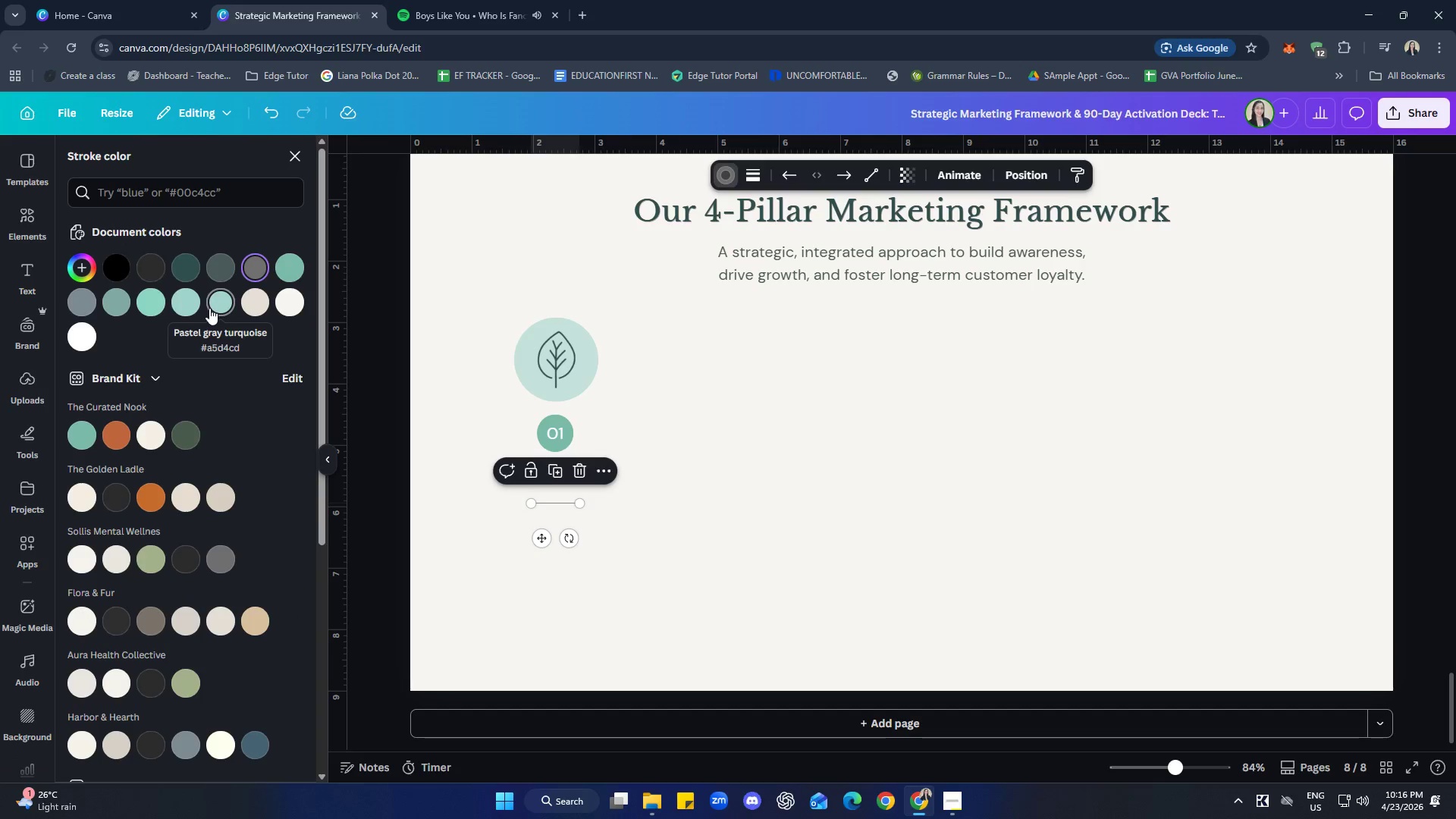 
left_click([185, 303])
 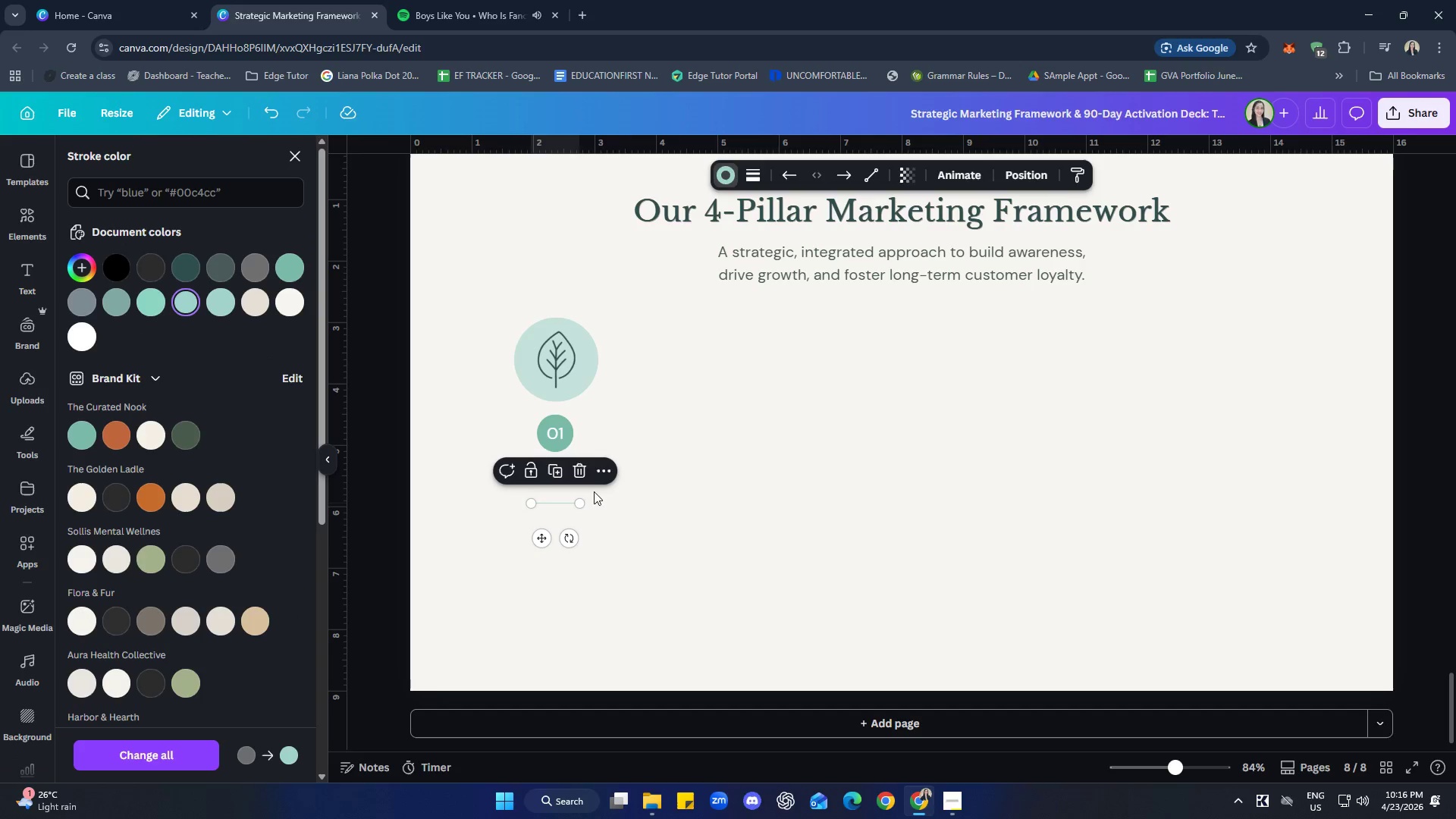 
left_click([765, 495])
 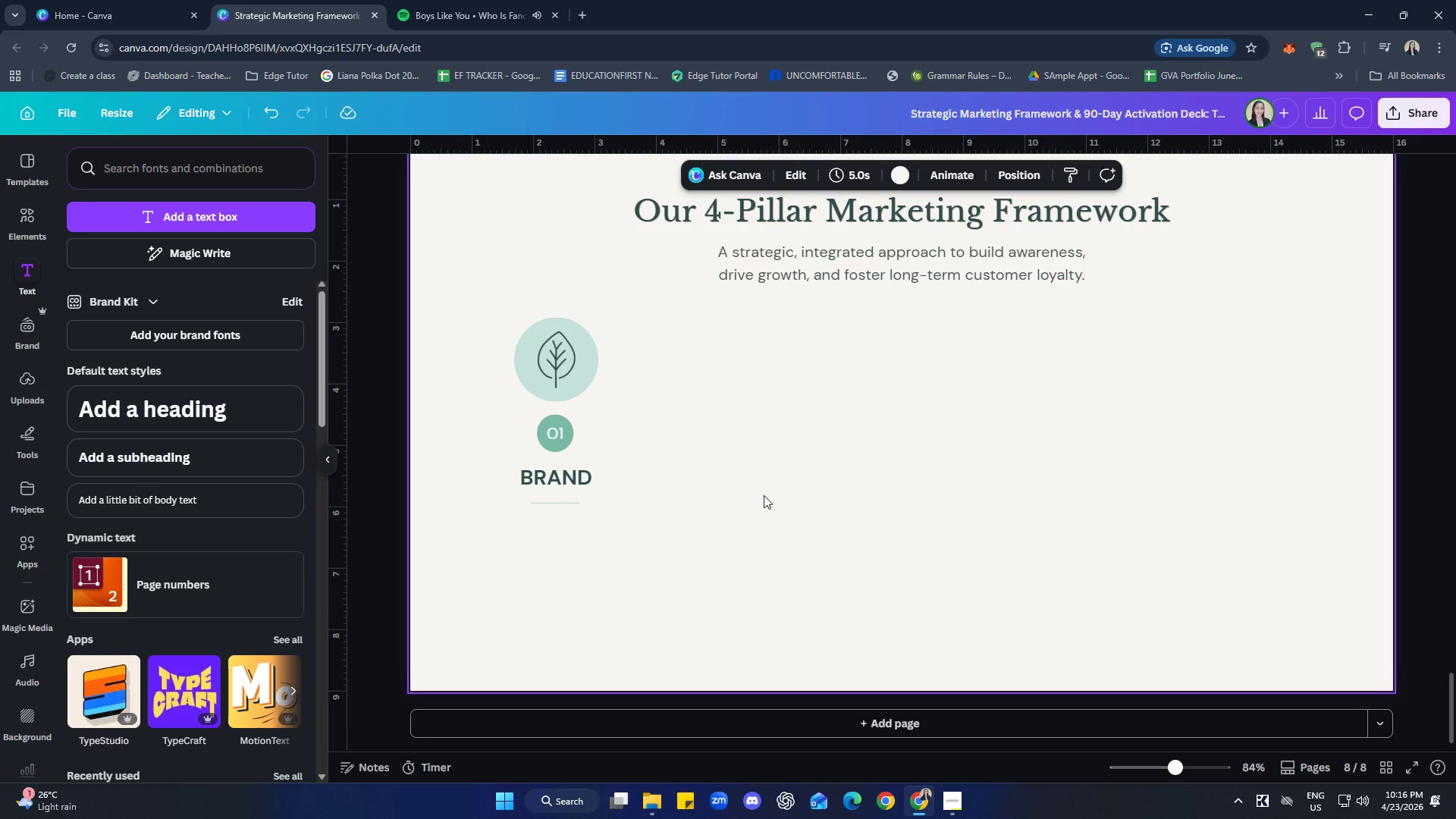 
mouse_move([592, 507])
 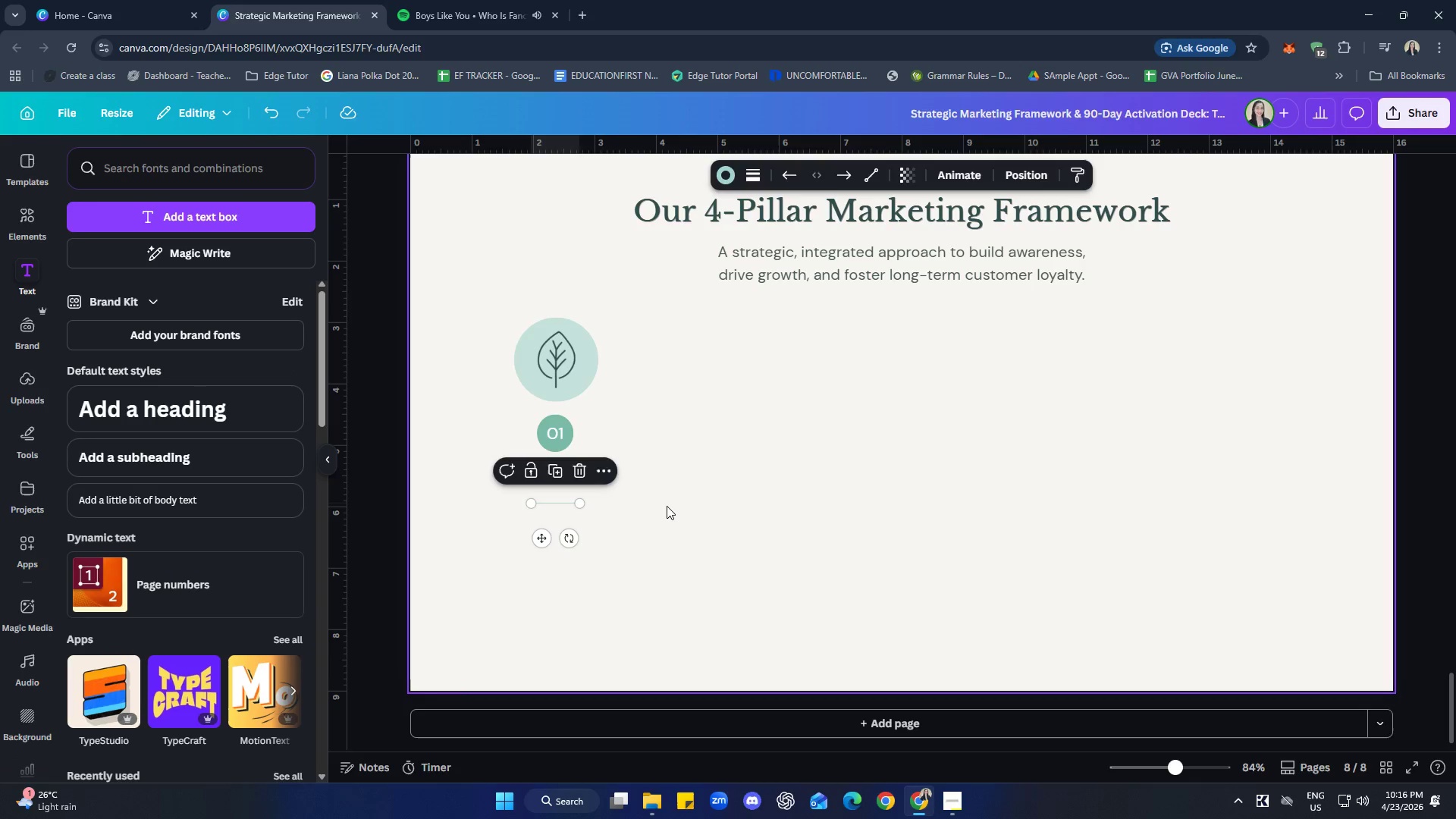 
left_click([667, 506])
 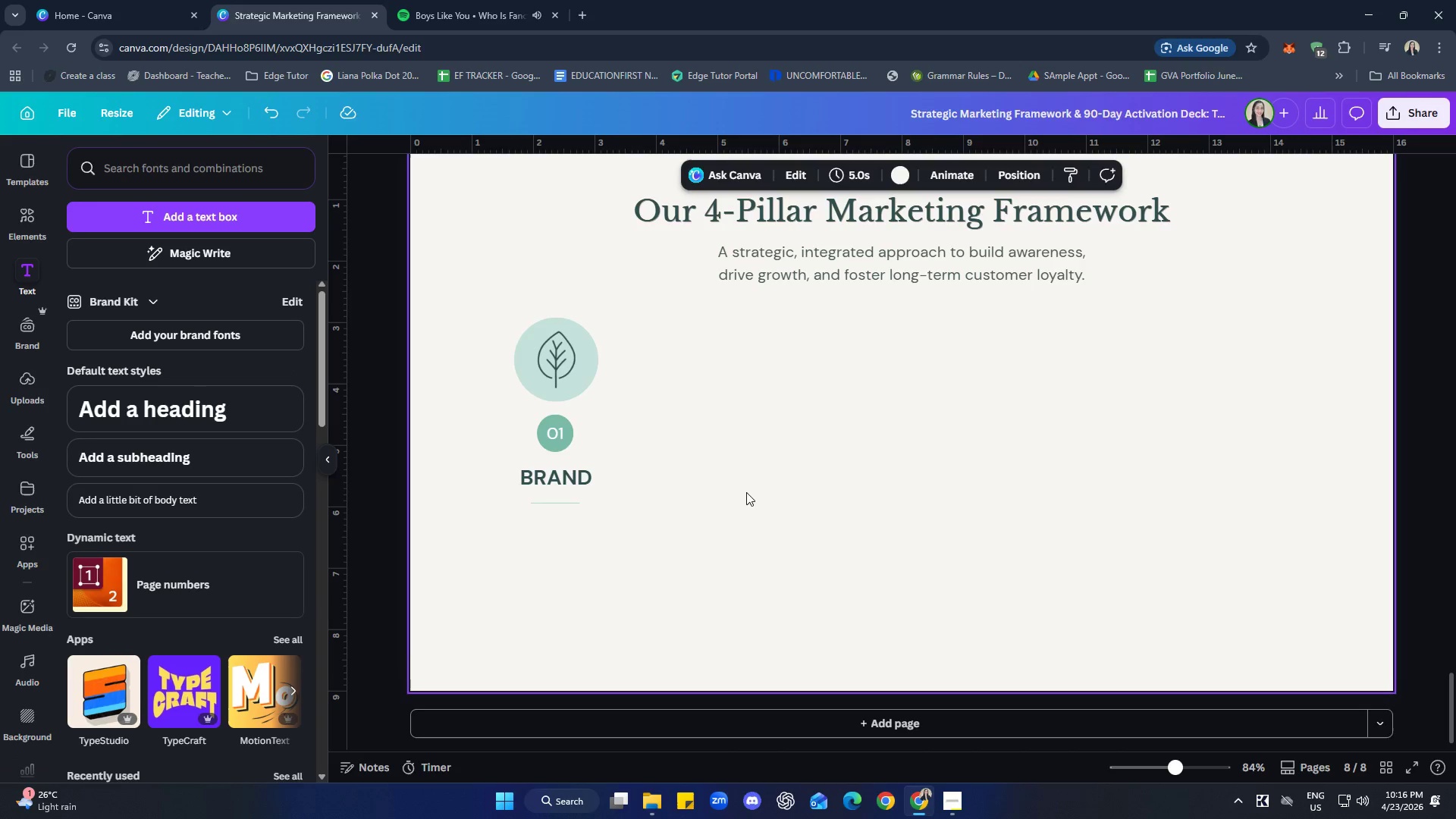 
scroll: coordinate [777, 514], scroll_direction: up, amount: 13.0
 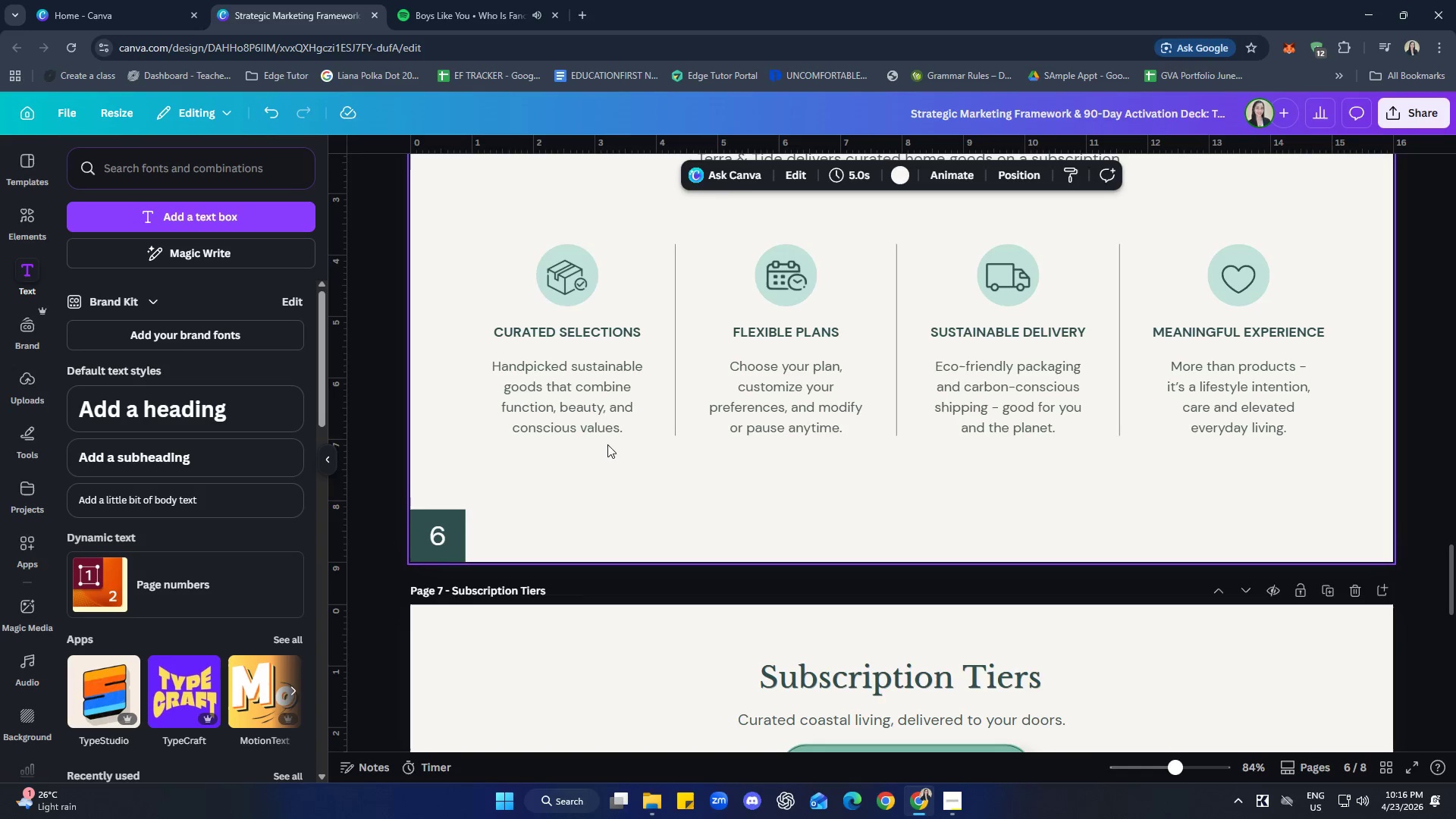 
left_click([591, 408])
 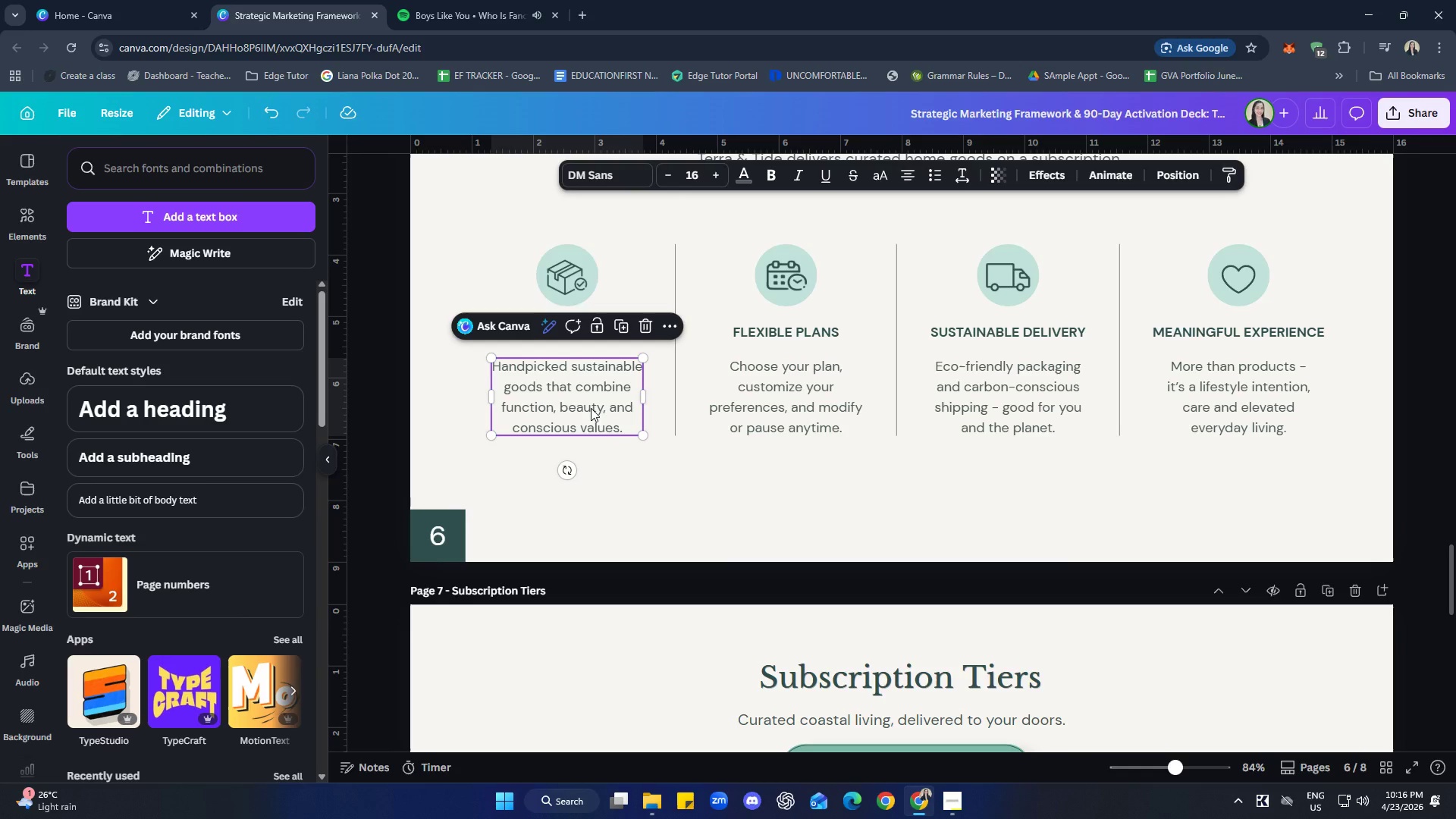 
key(Control+C)
 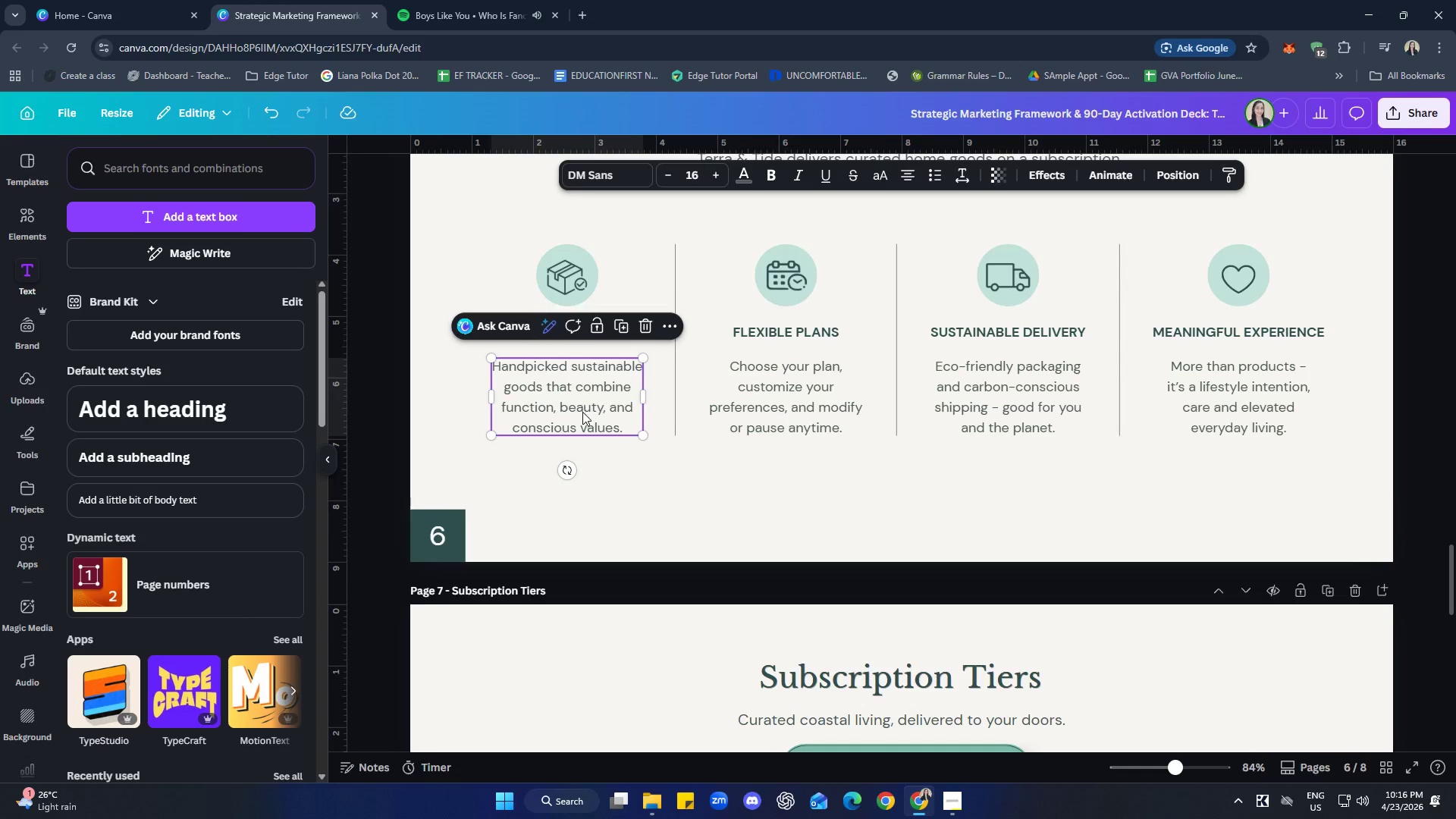 
left_click([539, 541])
 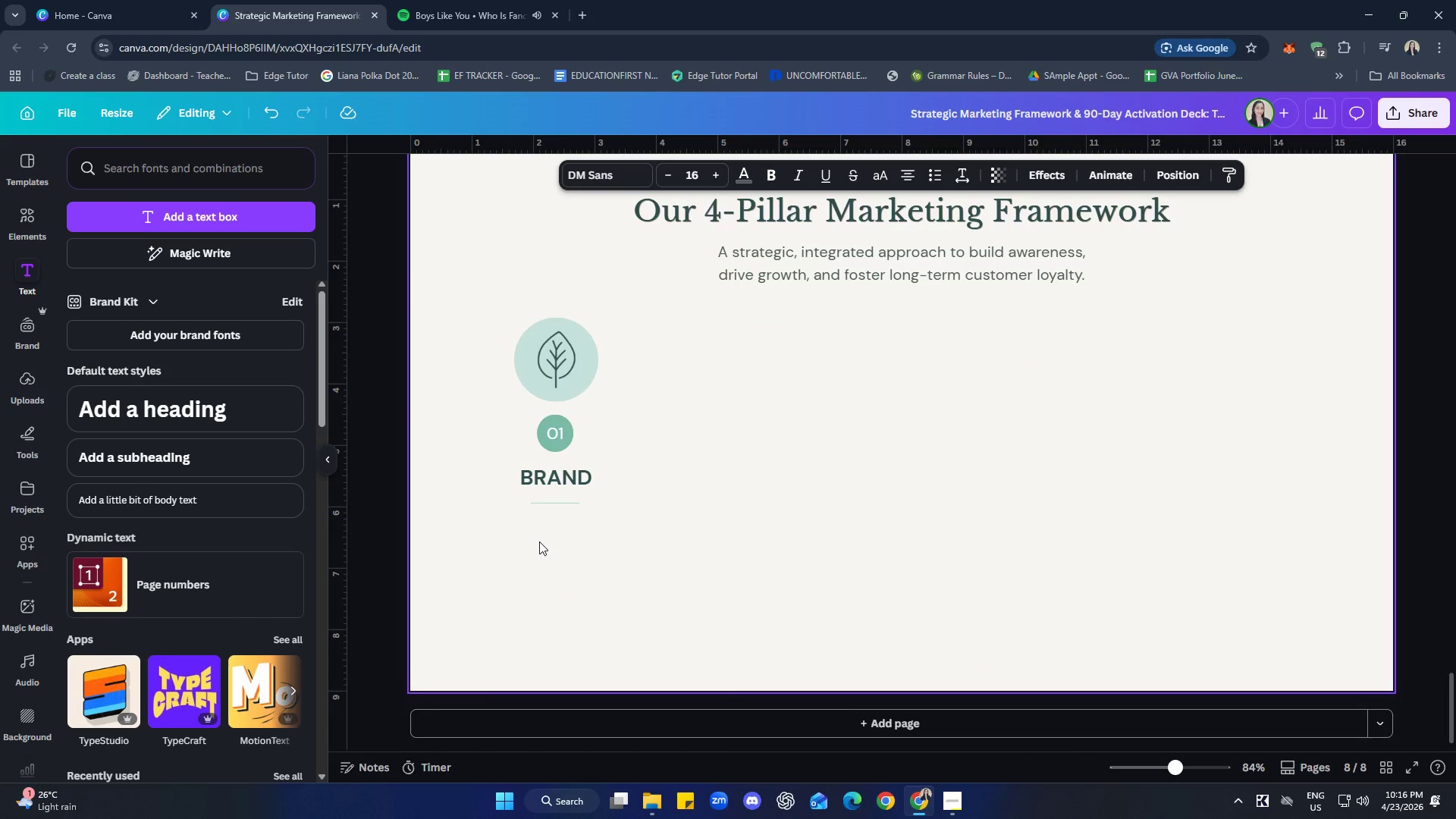 
key(Control+ControlLeft)
 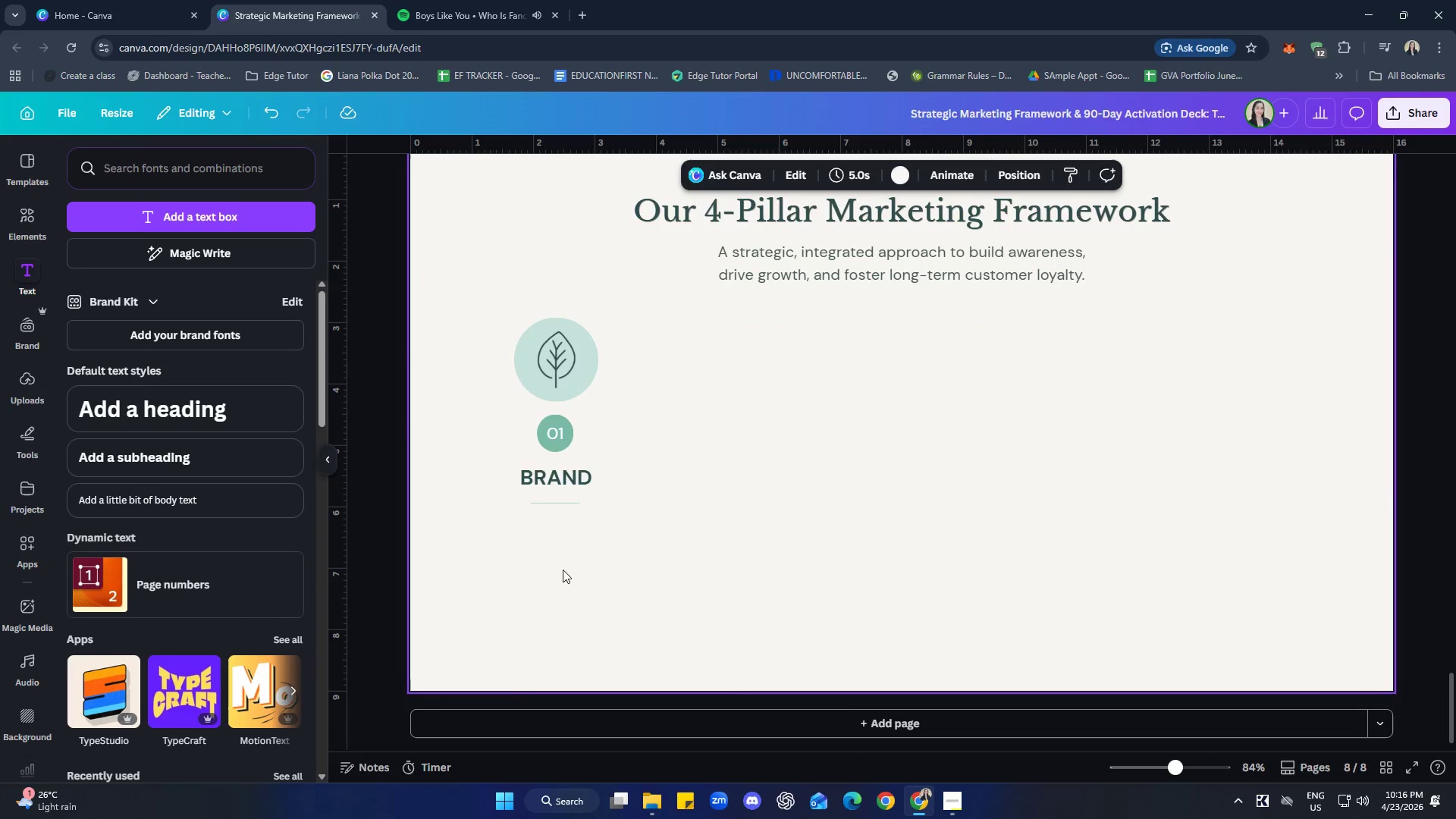 
scroll: coordinate [669, 594], scroll_direction: down, amount: 11.0
 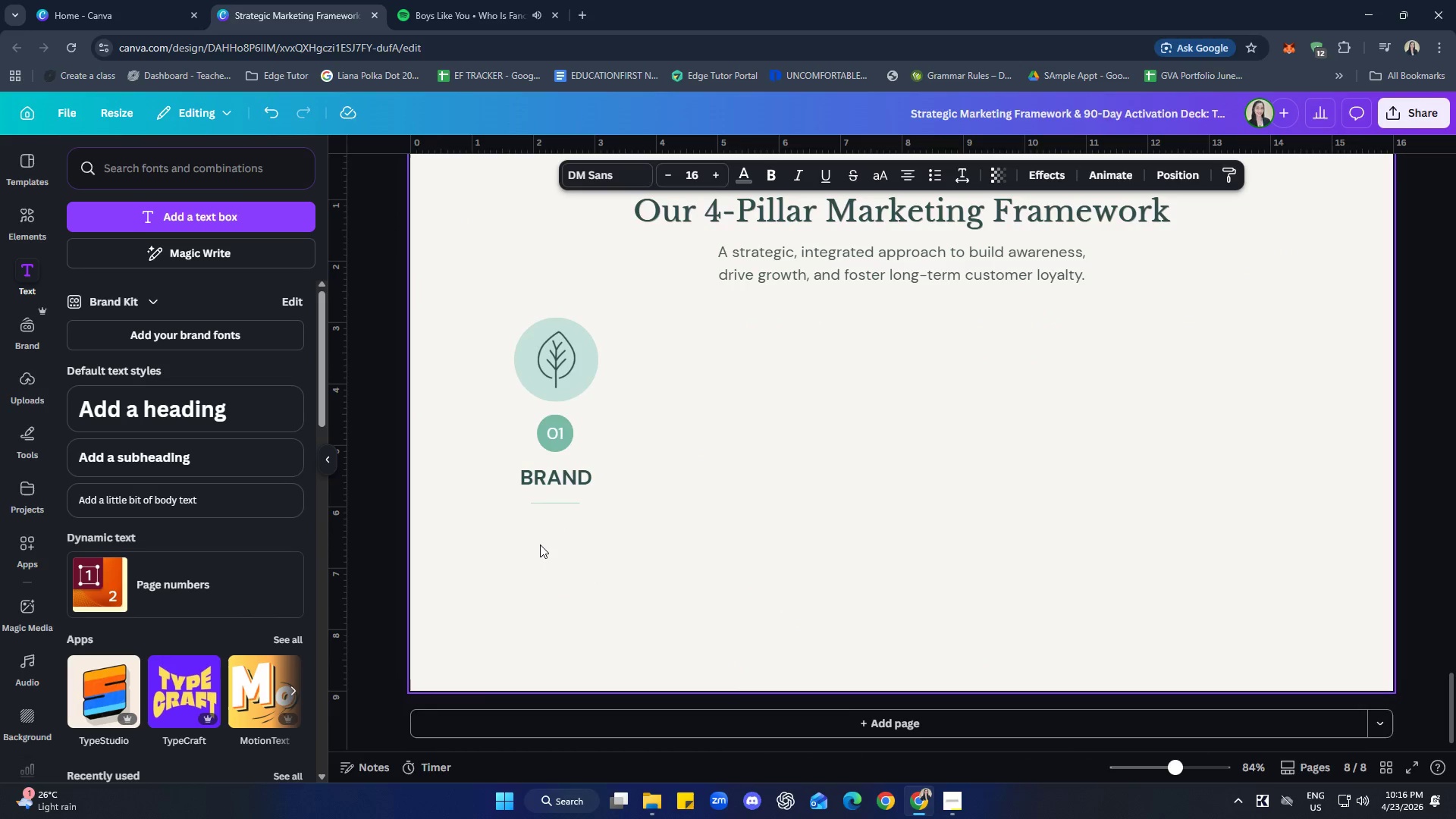 
key(Control+V)
 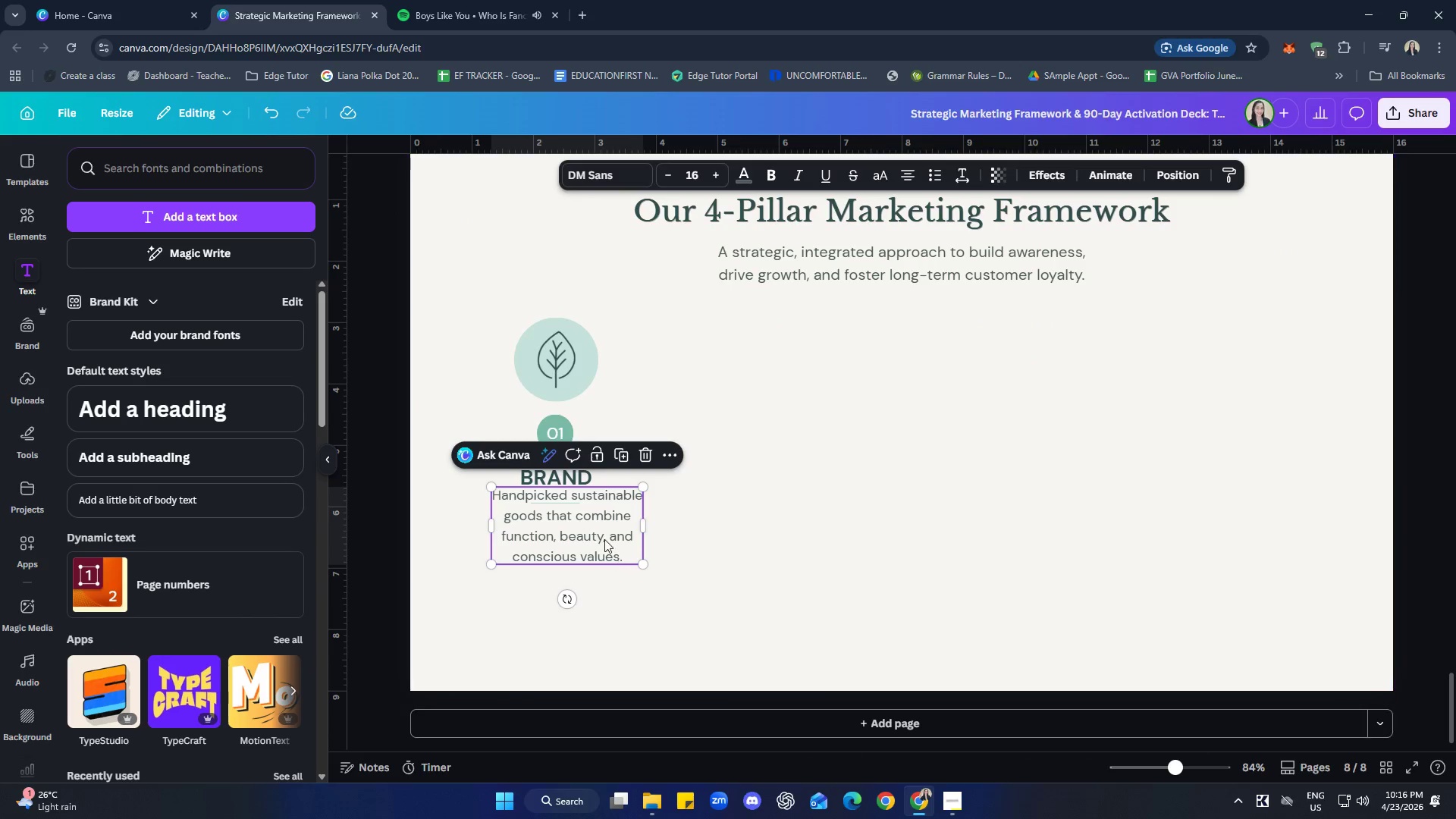 
left_click_drag(start_coordinate=[601, 535], to_coordinate=[595, 566])
 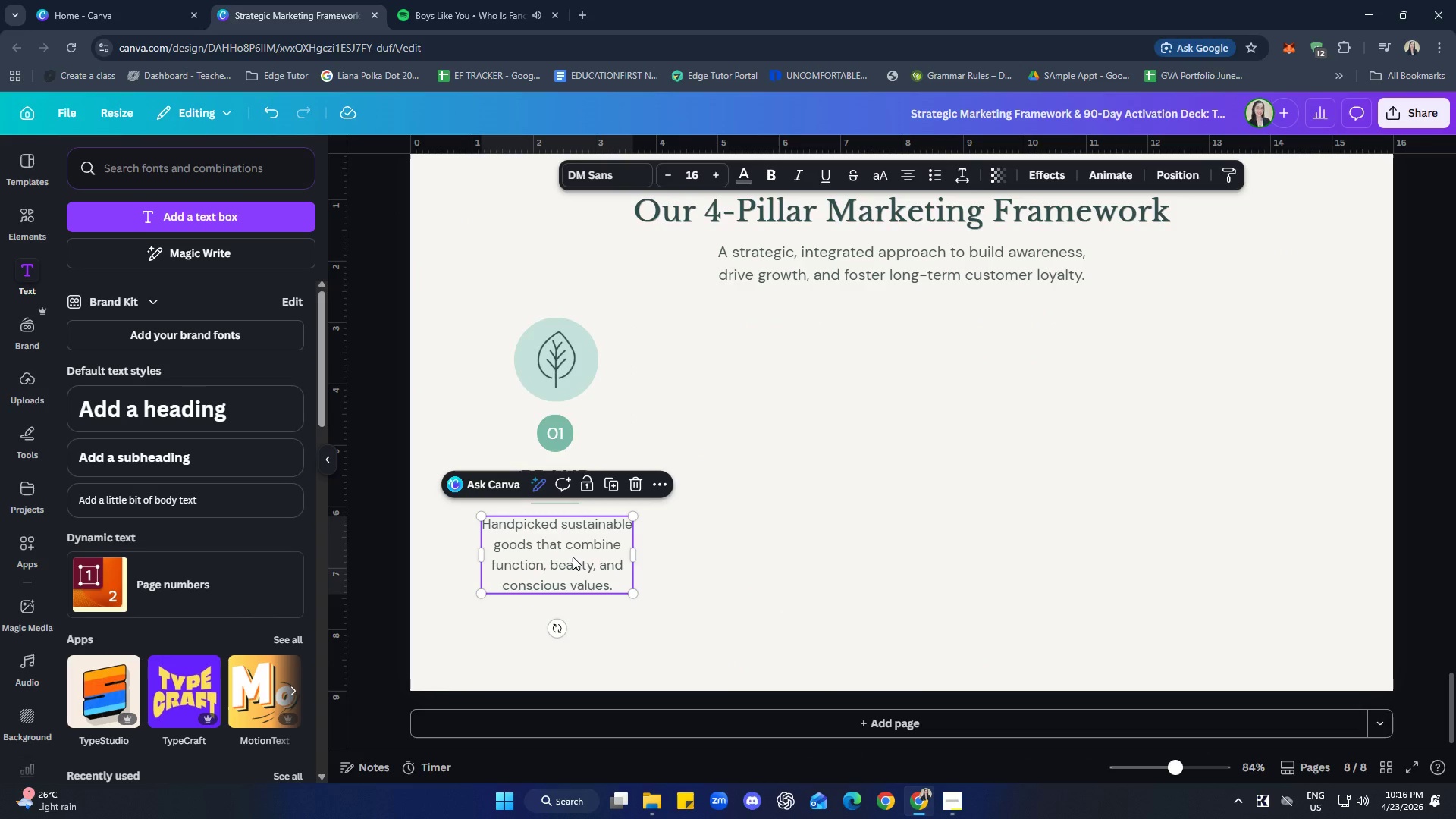 
left_click([573, 557])
 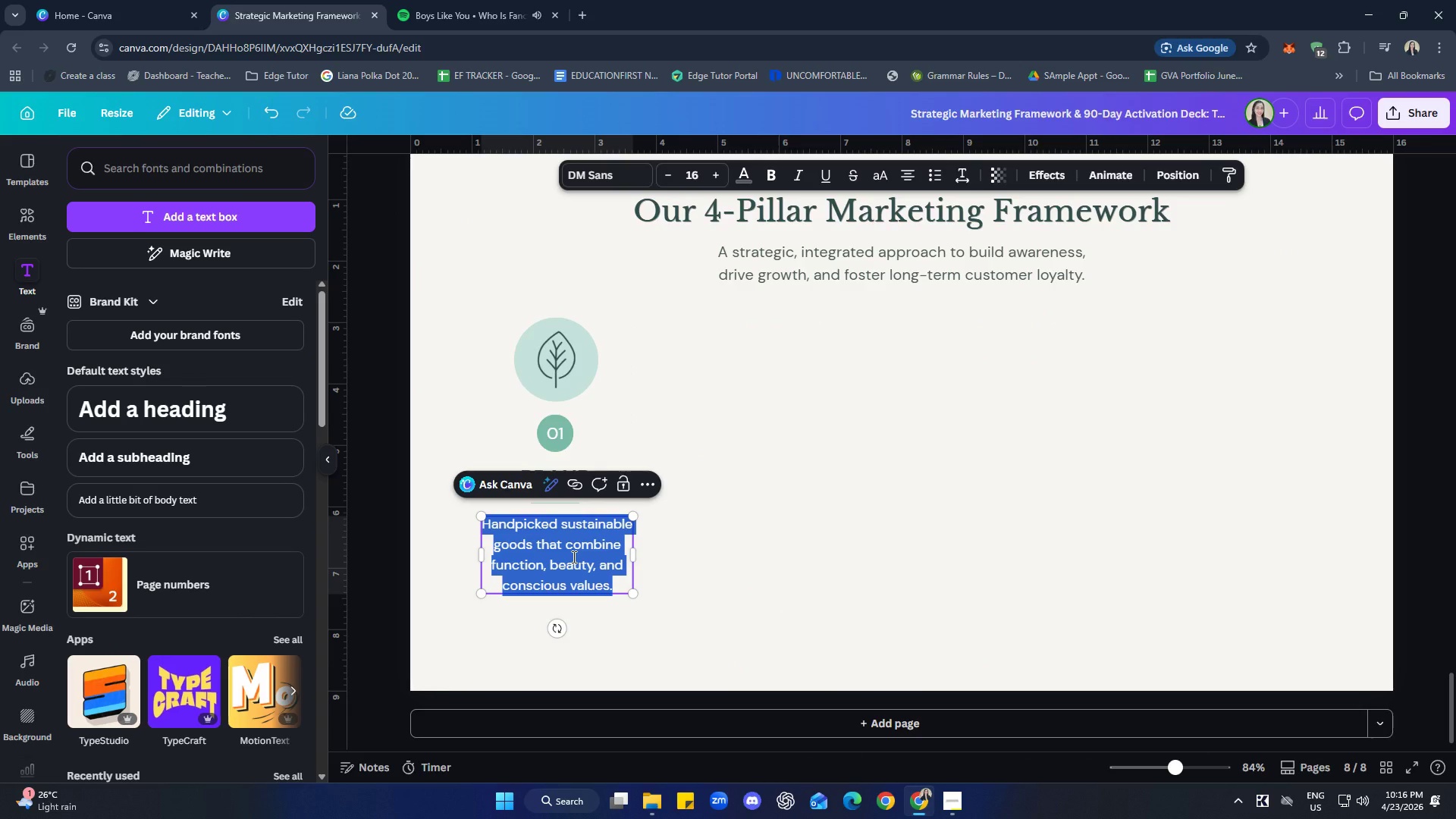 
type(Buikd)
key(Backspace)
key(Backspace)
type(ld a strong,)
 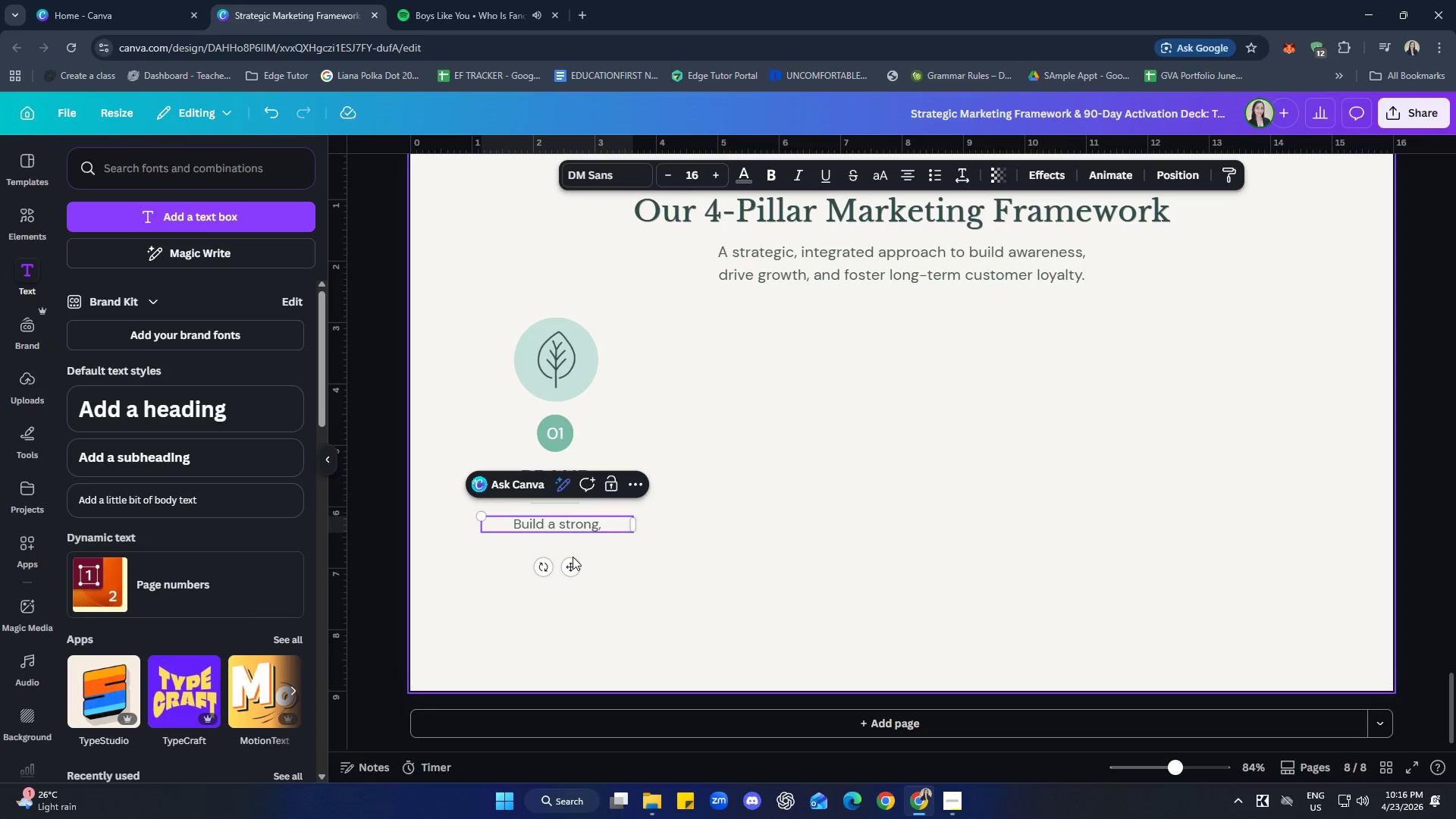 
key(Enter)
 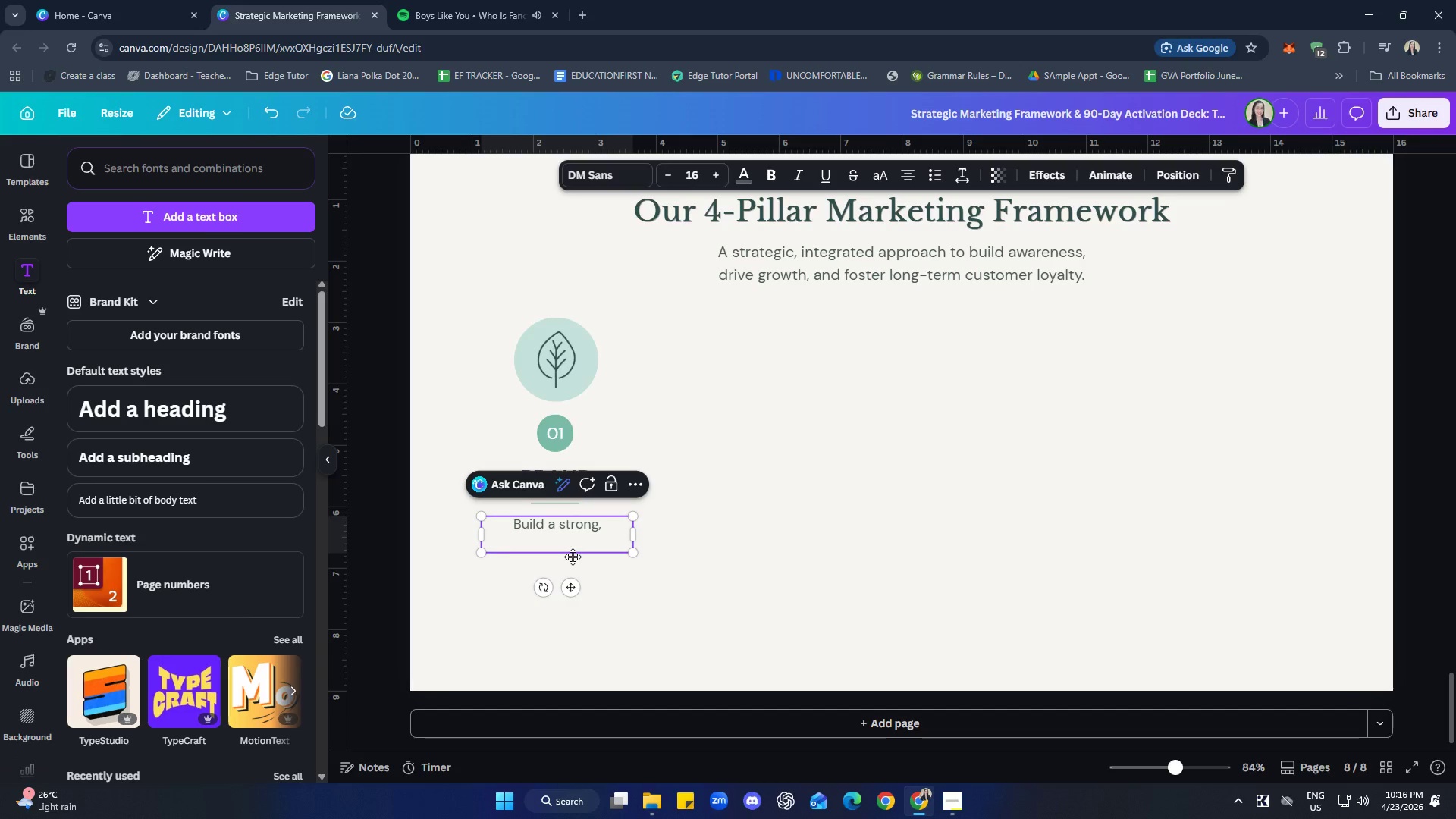 
type(trustworthy identity.)
 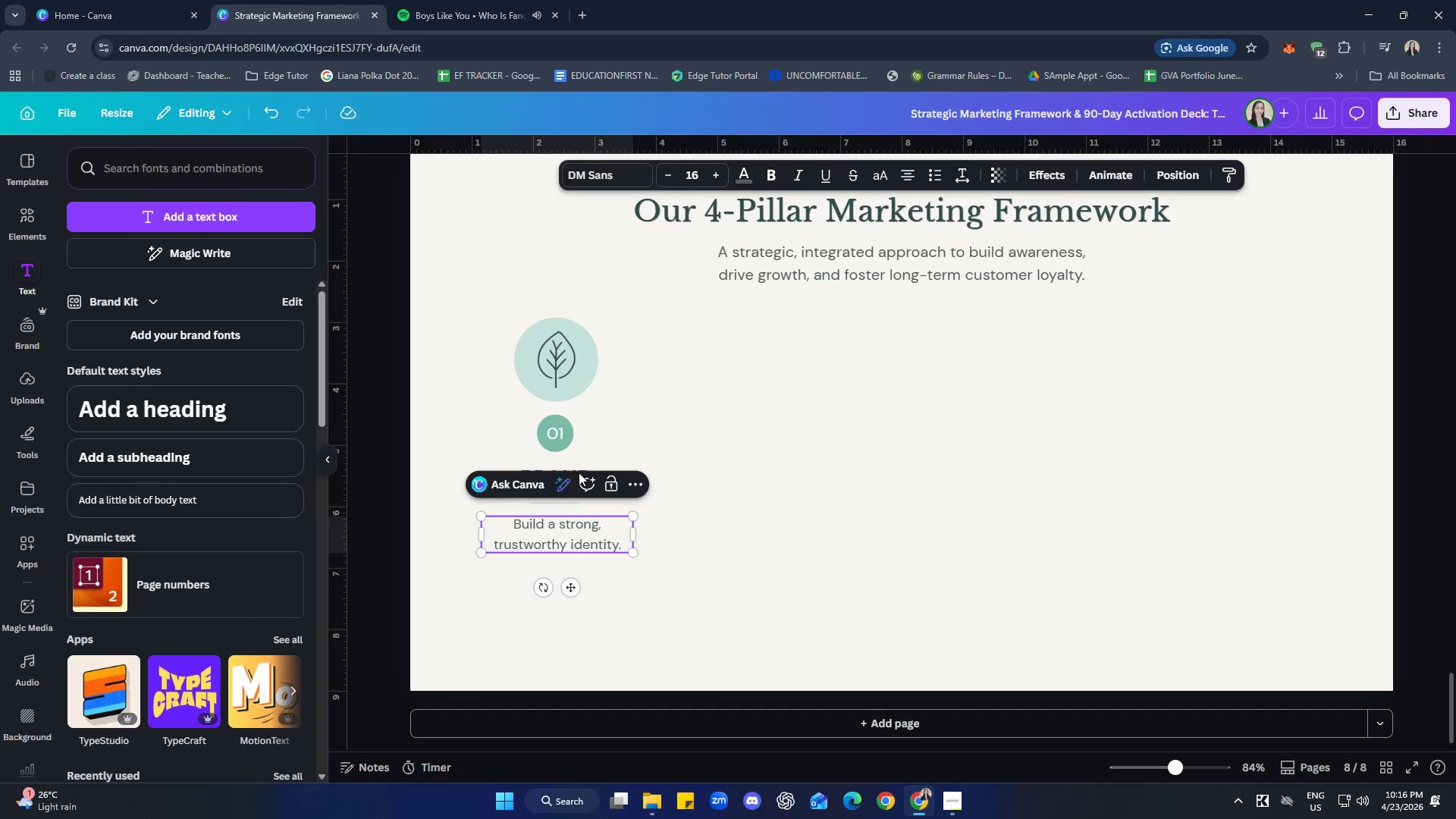 
left_click([718, 515])
 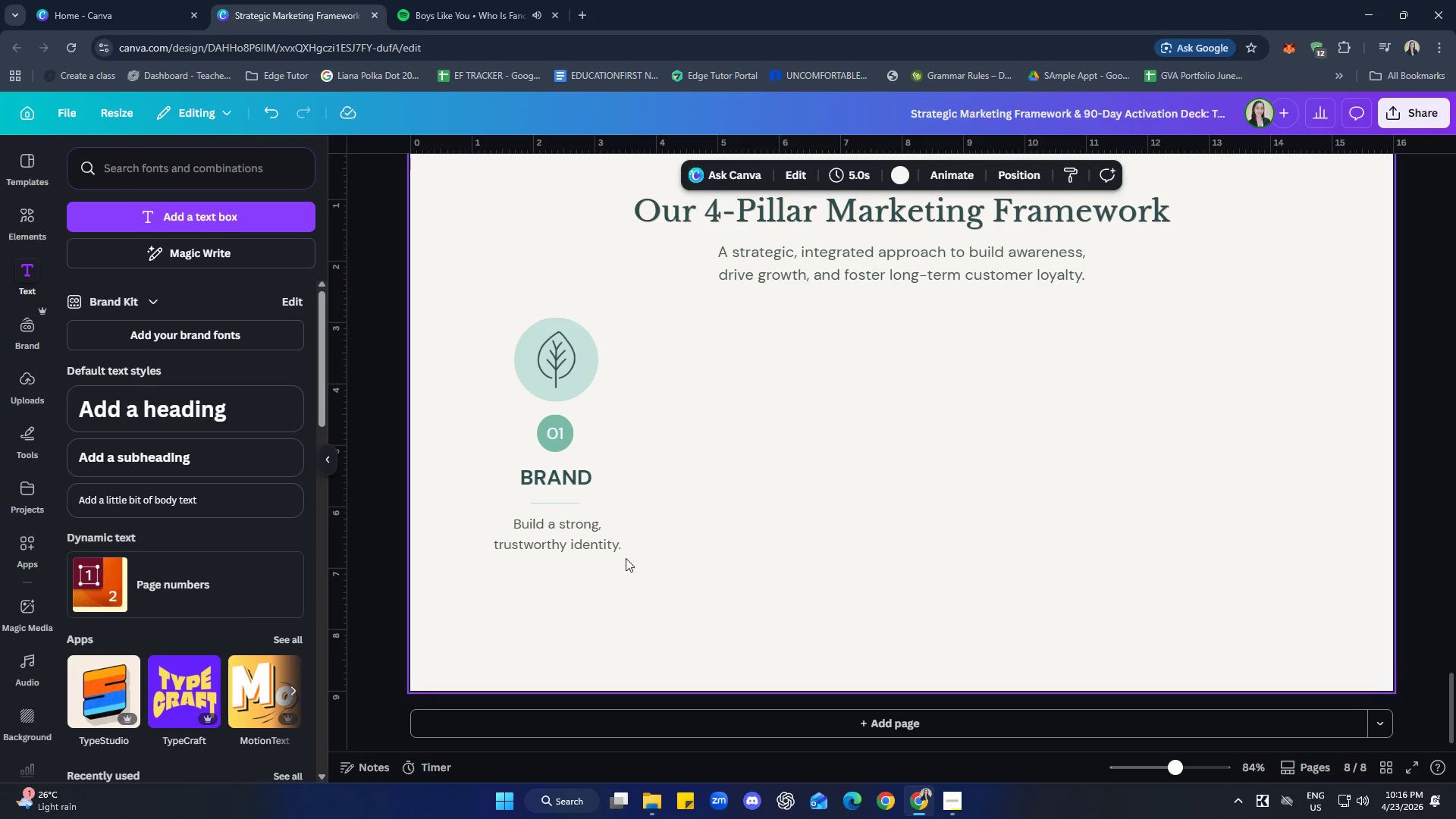 
left_click([613, 542])
 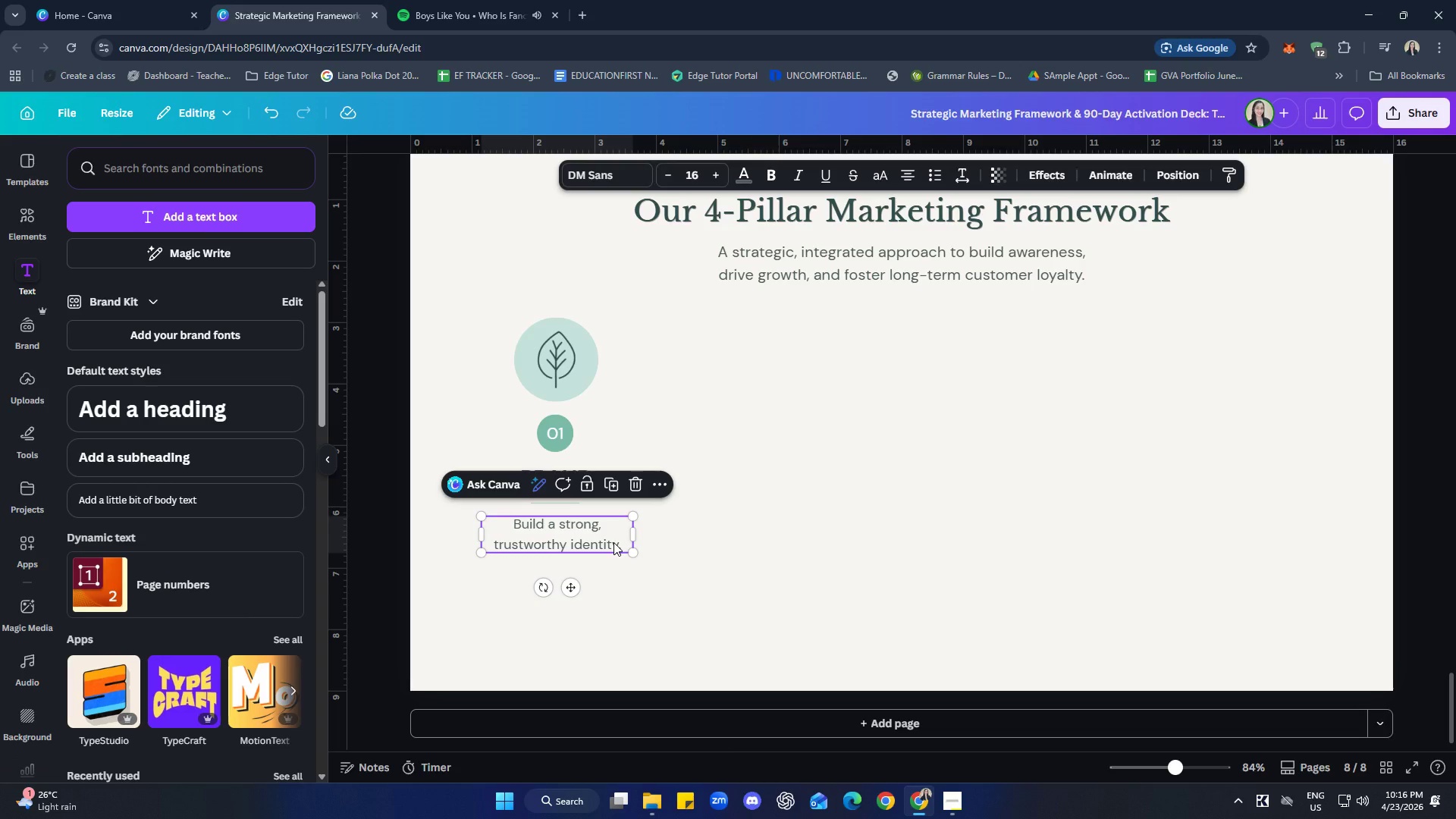 
key(Control+C)
 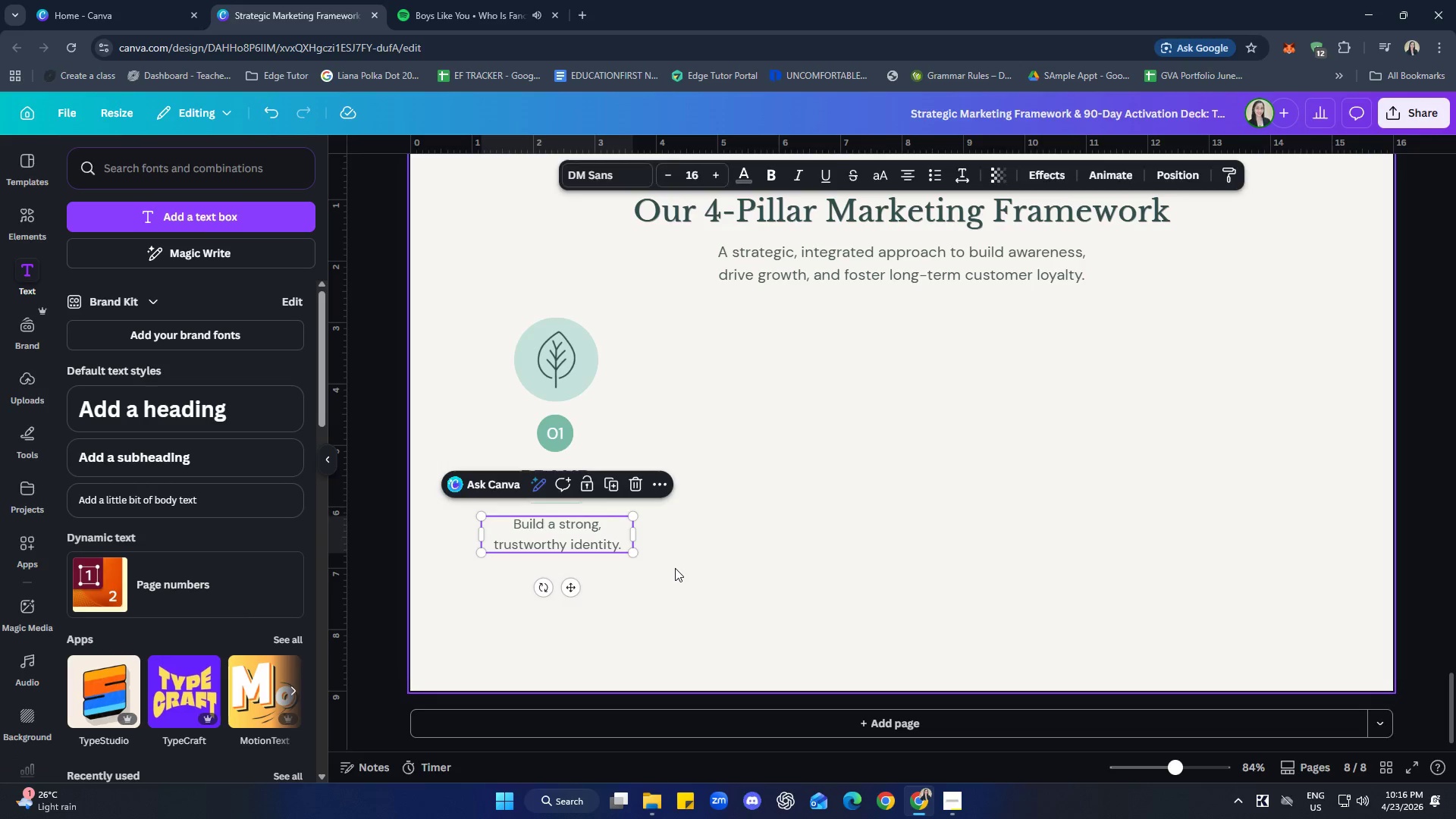 
key(Control+ControlLeft)
 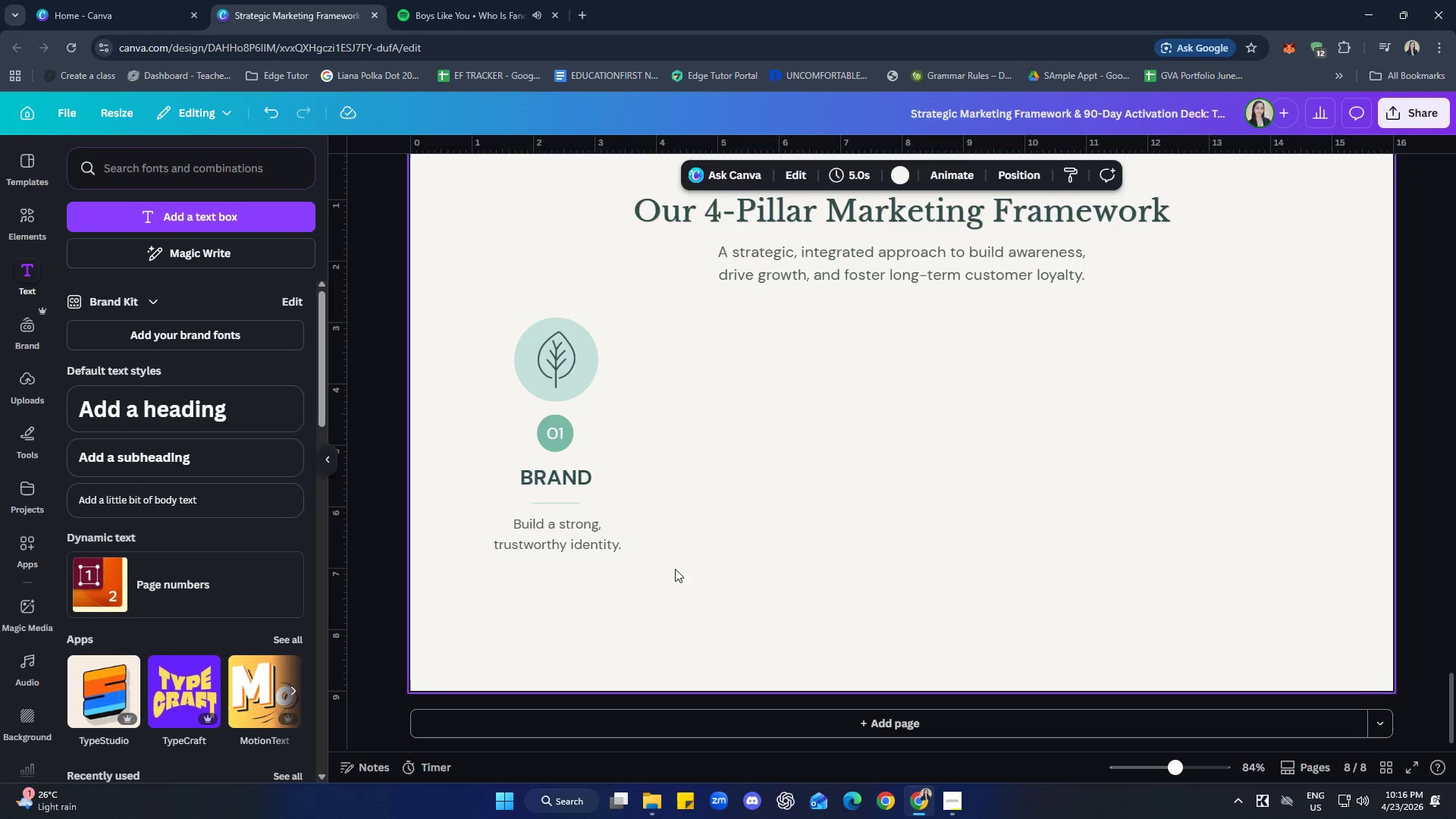 
key(Control+V)
 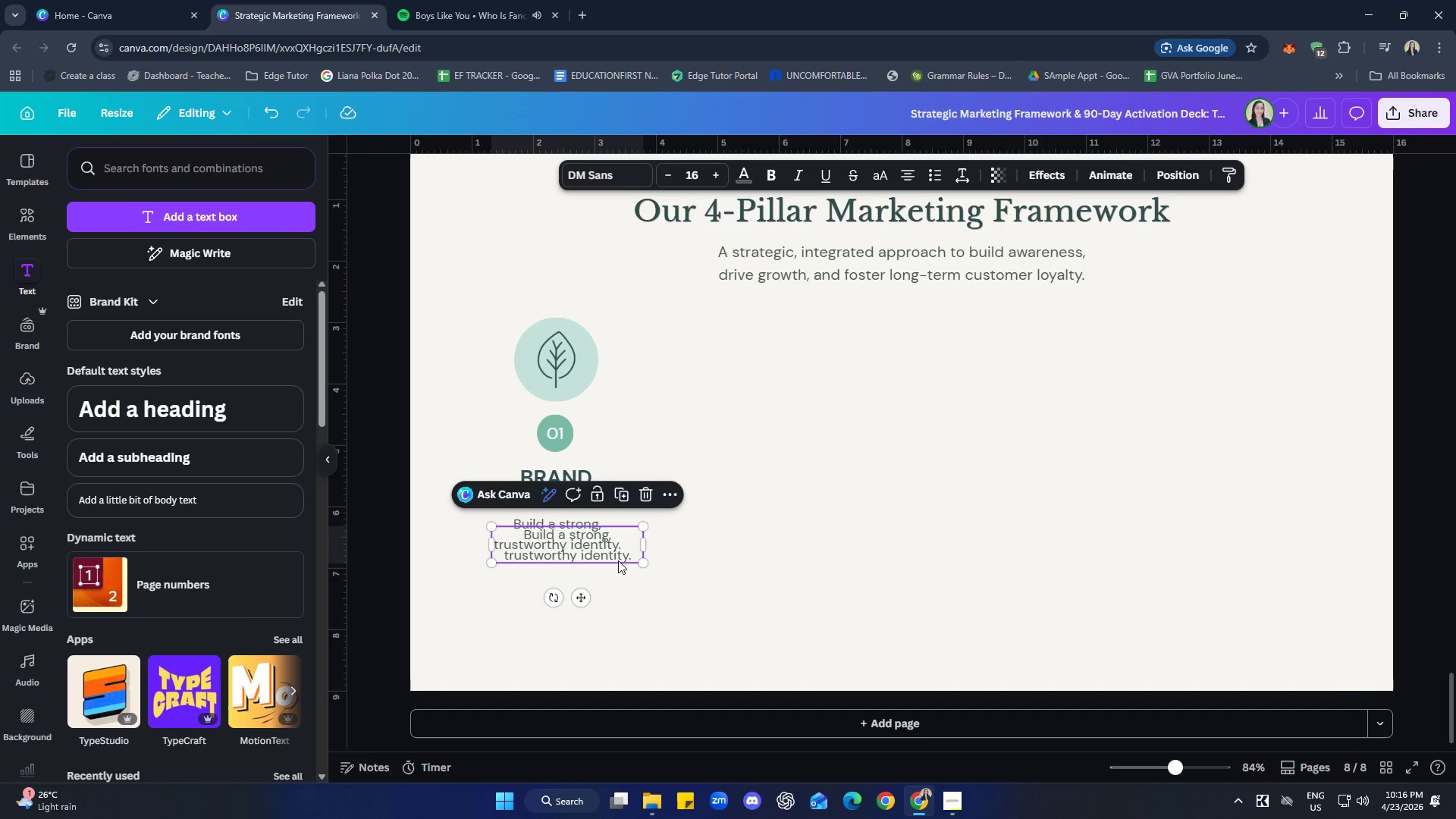 
left_click_drag(start_coordinate=[615, 554], to_coordinate=[598, 590])
 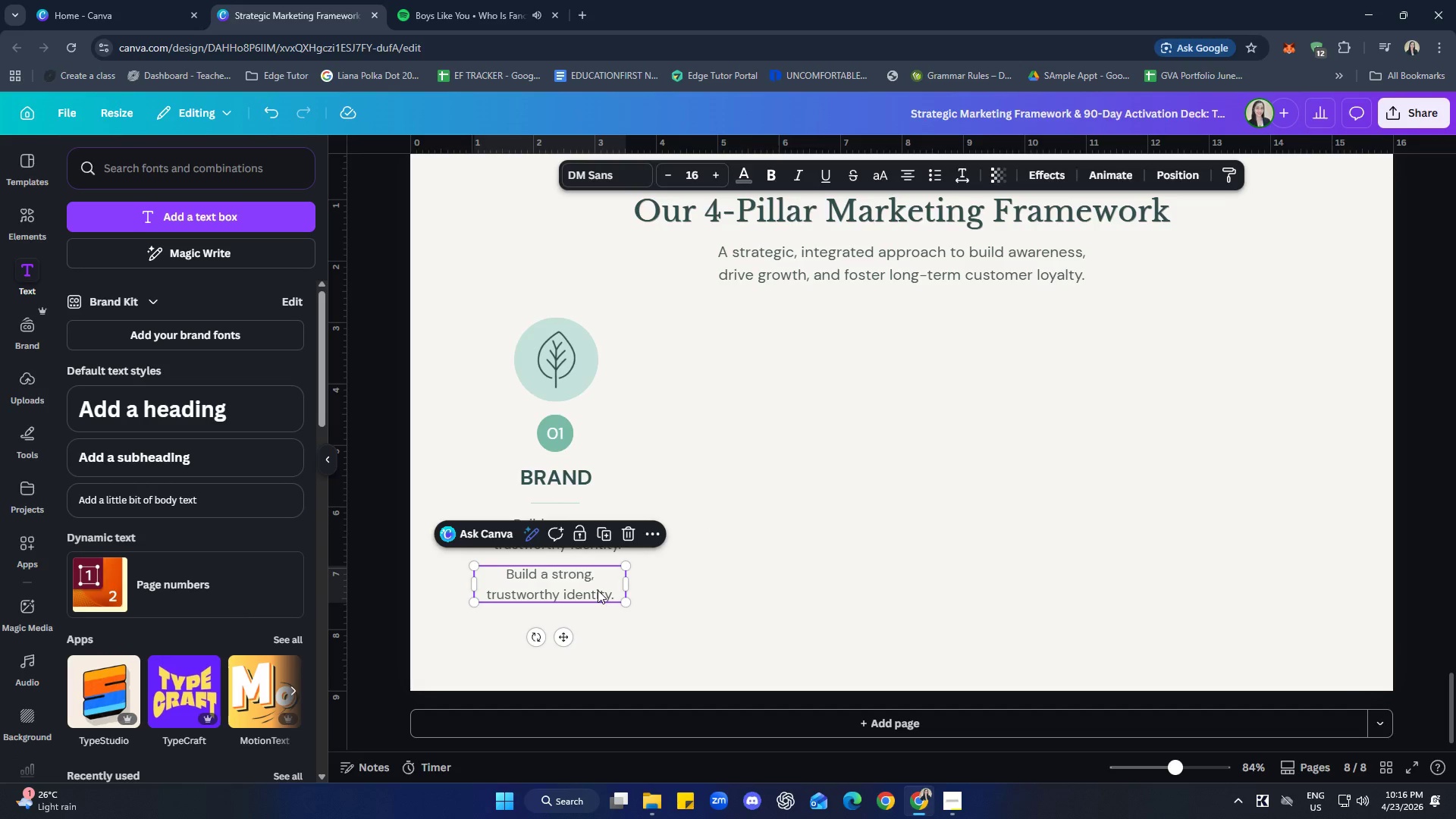 
left_click_drag(start_coordinate=[598, 590], to_coordinate=[603, 591])
 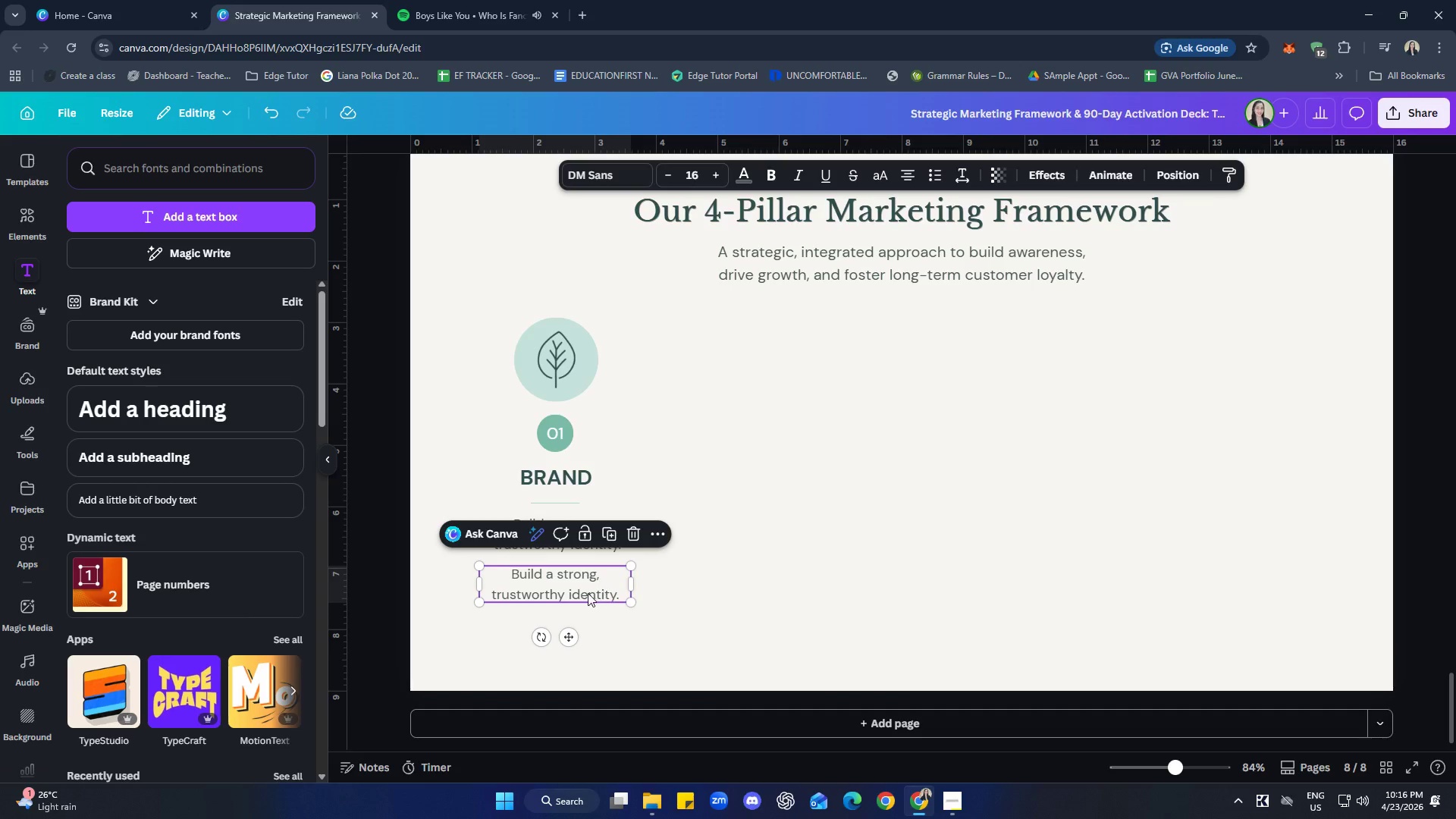 
left_click([588, 593])
 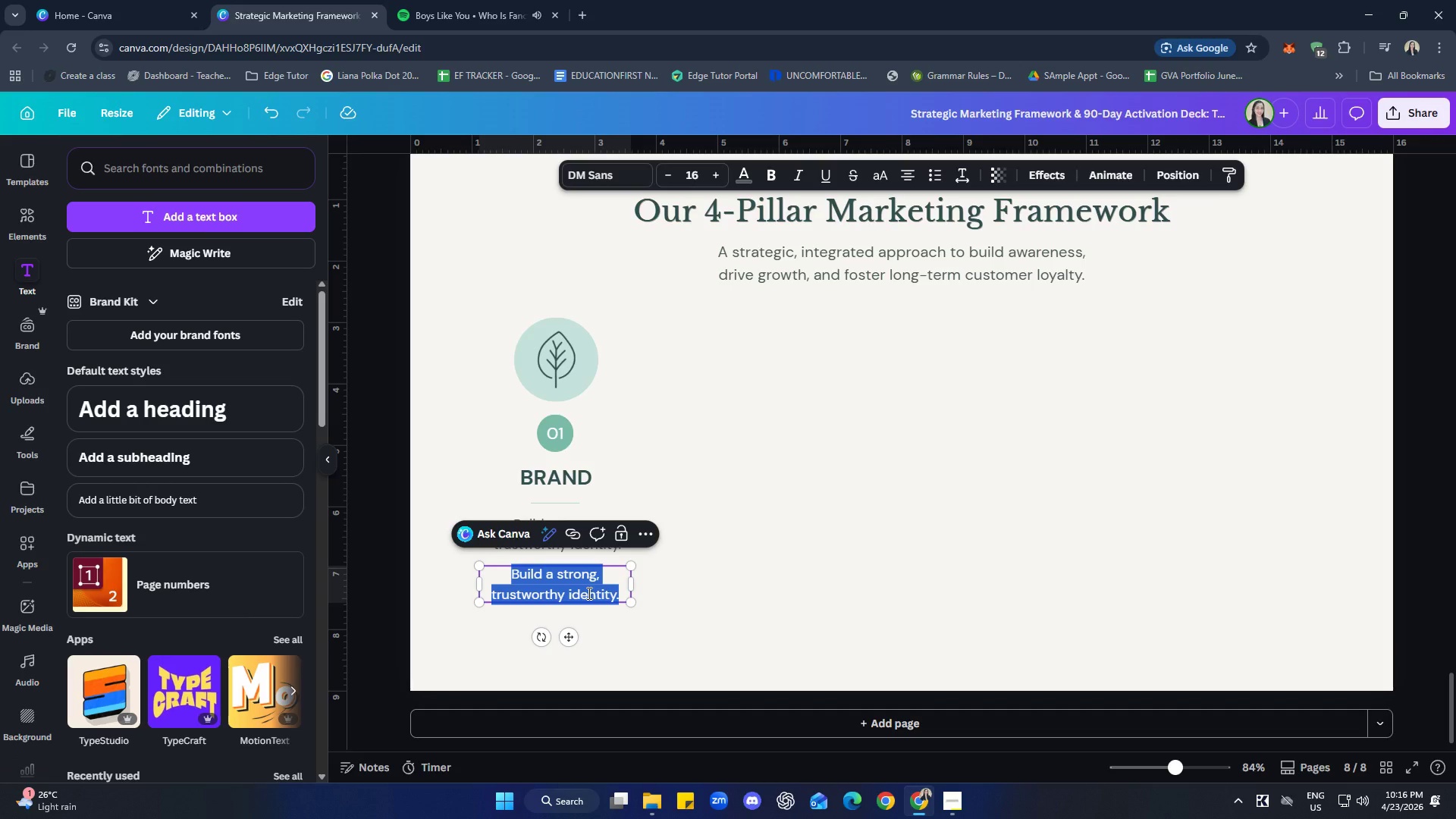 
type(Consistent visuak)
key(Backspace)
type(l)
 